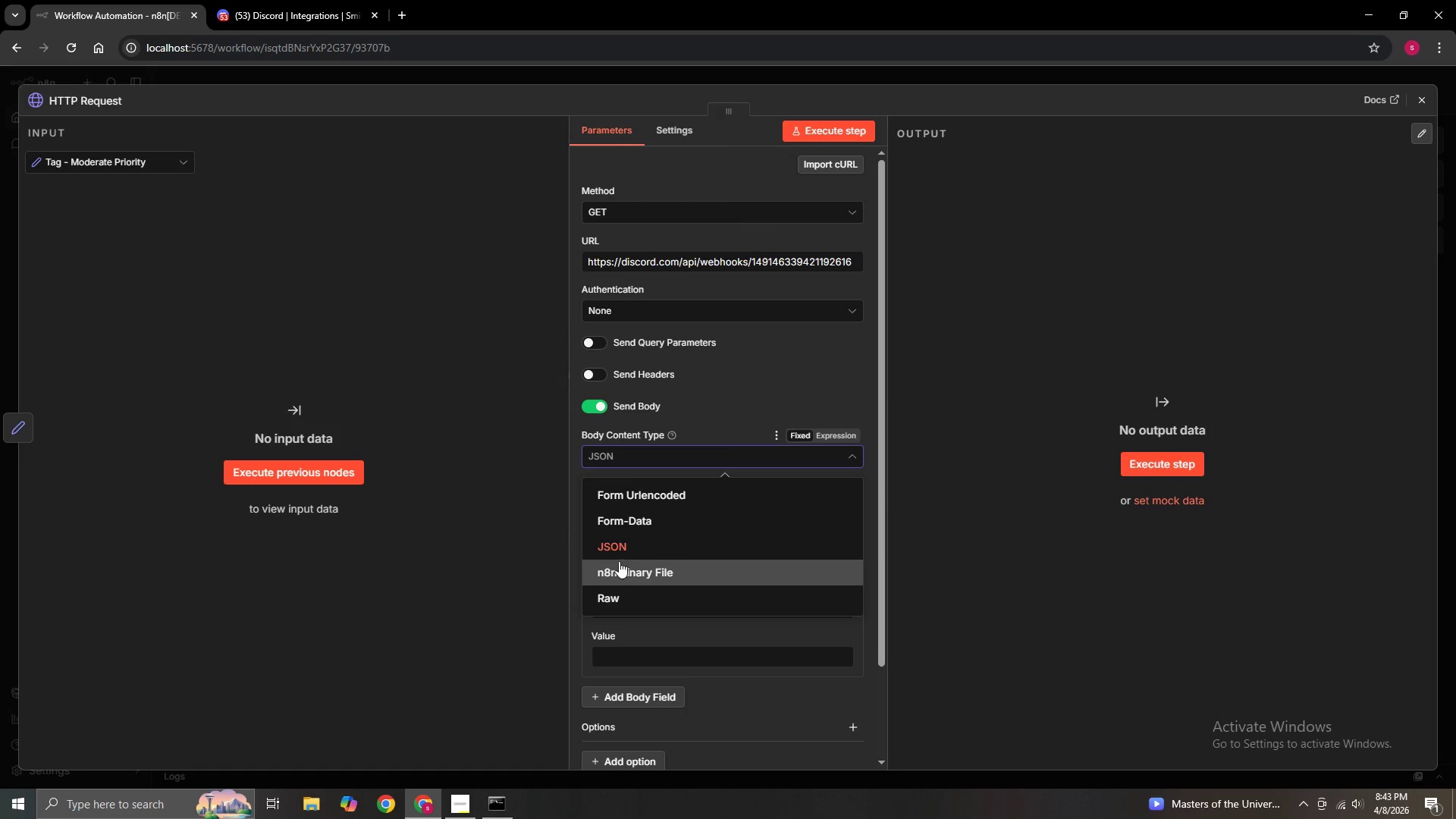 
left_click([618, 543])
 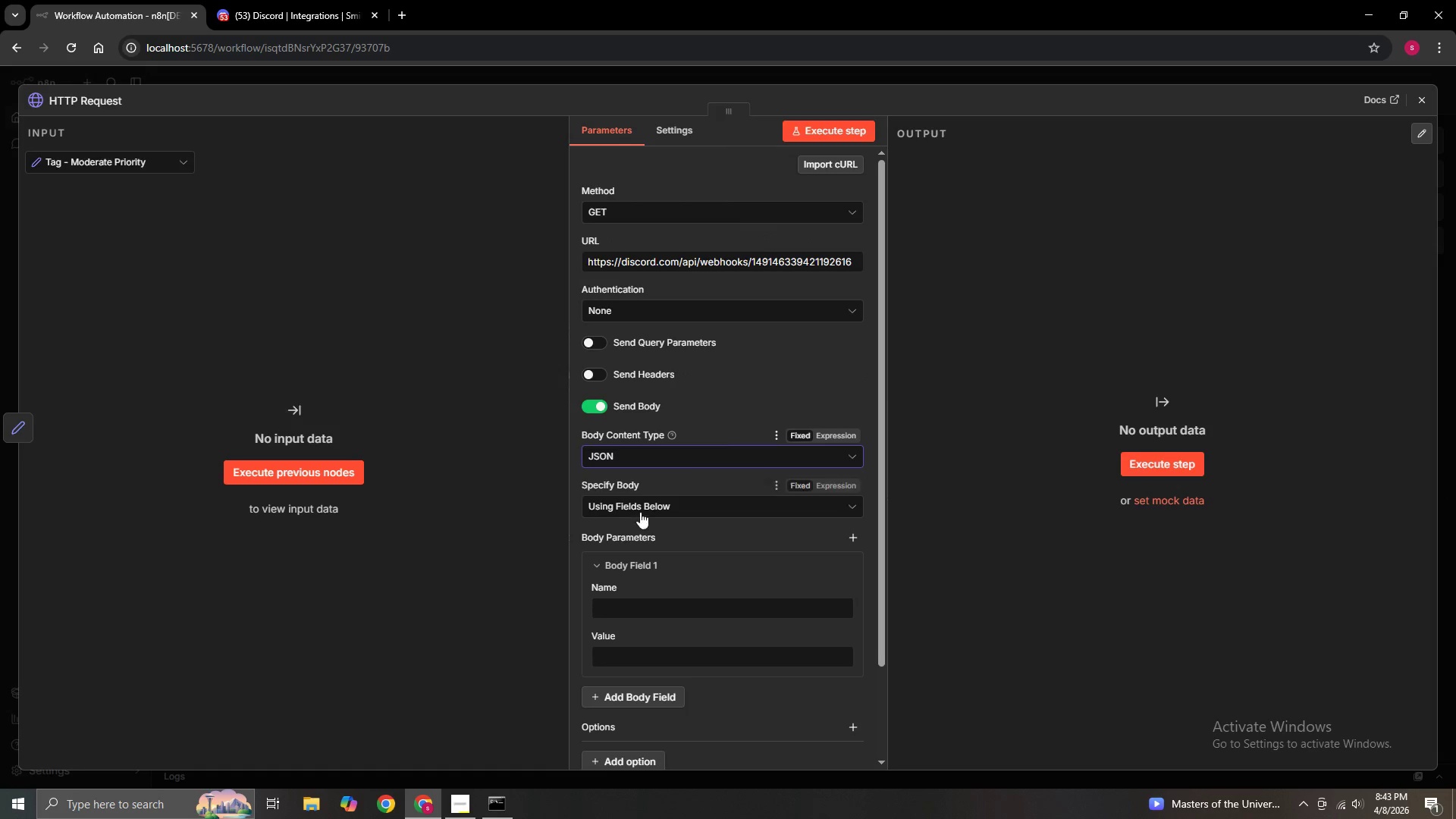 
left_click([640, 512])
 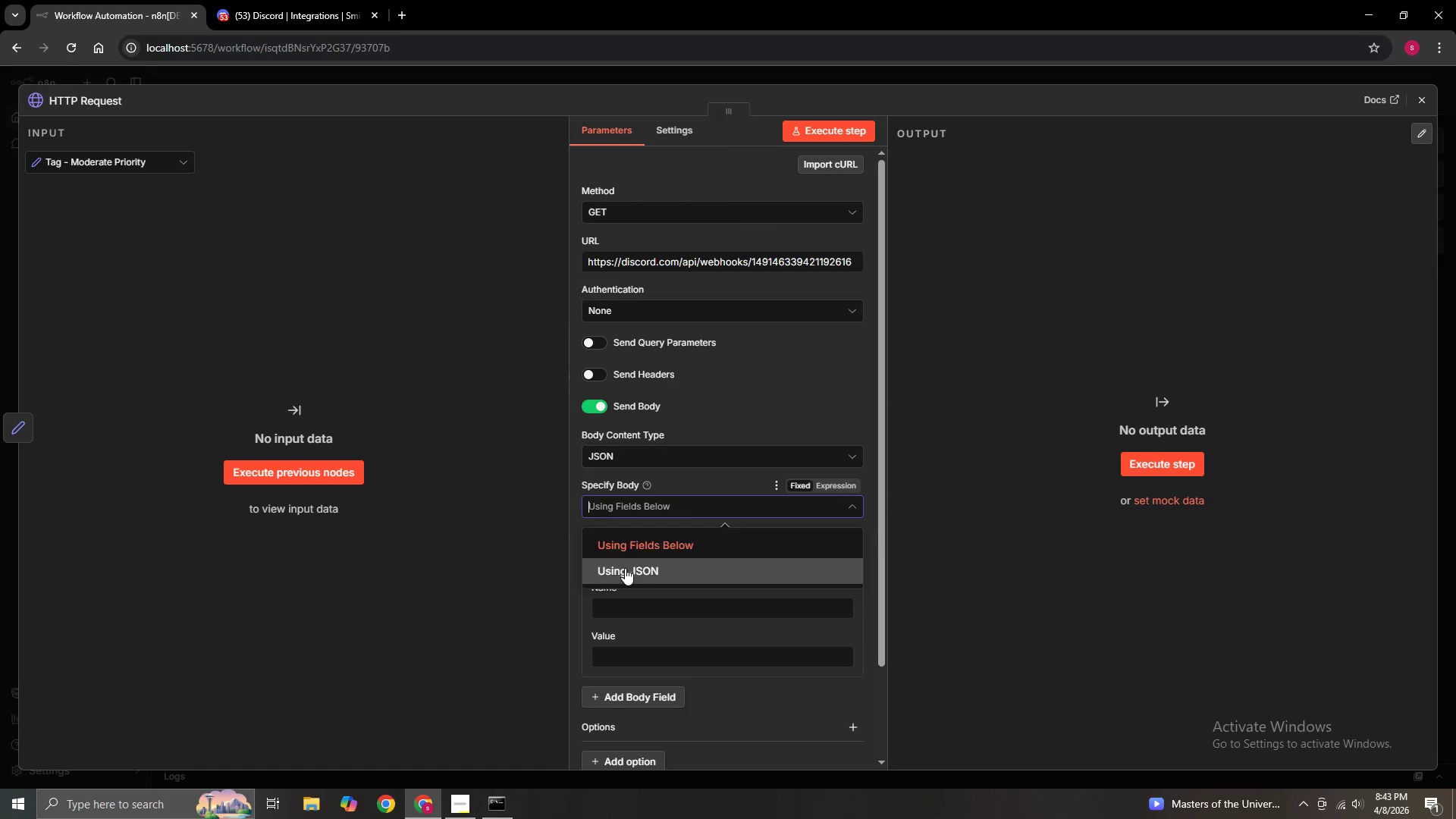 
left_click([625, 570])
 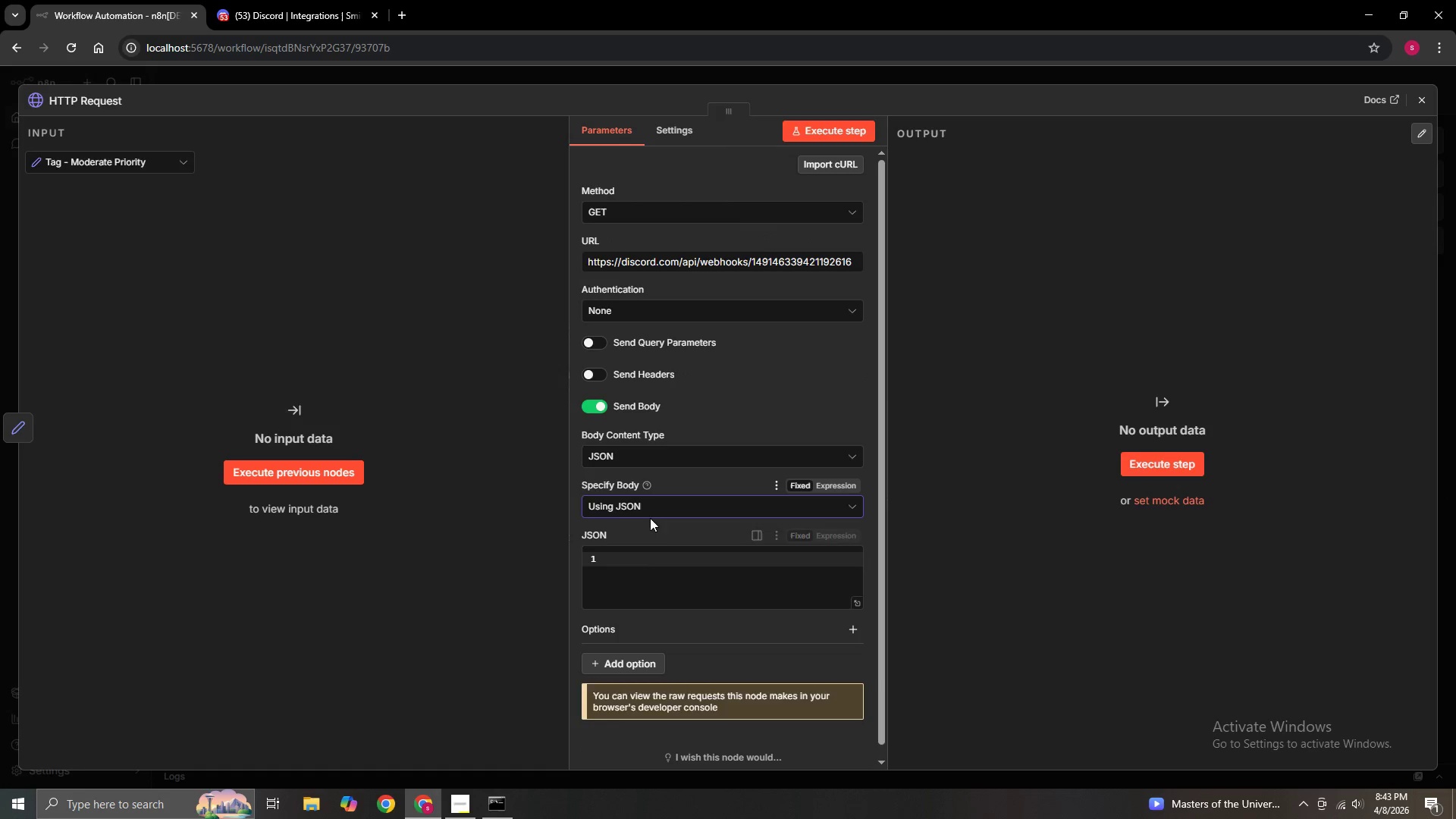 
scroll: coordinate [650, 551], scroll_direction: down, amount: 3.0
 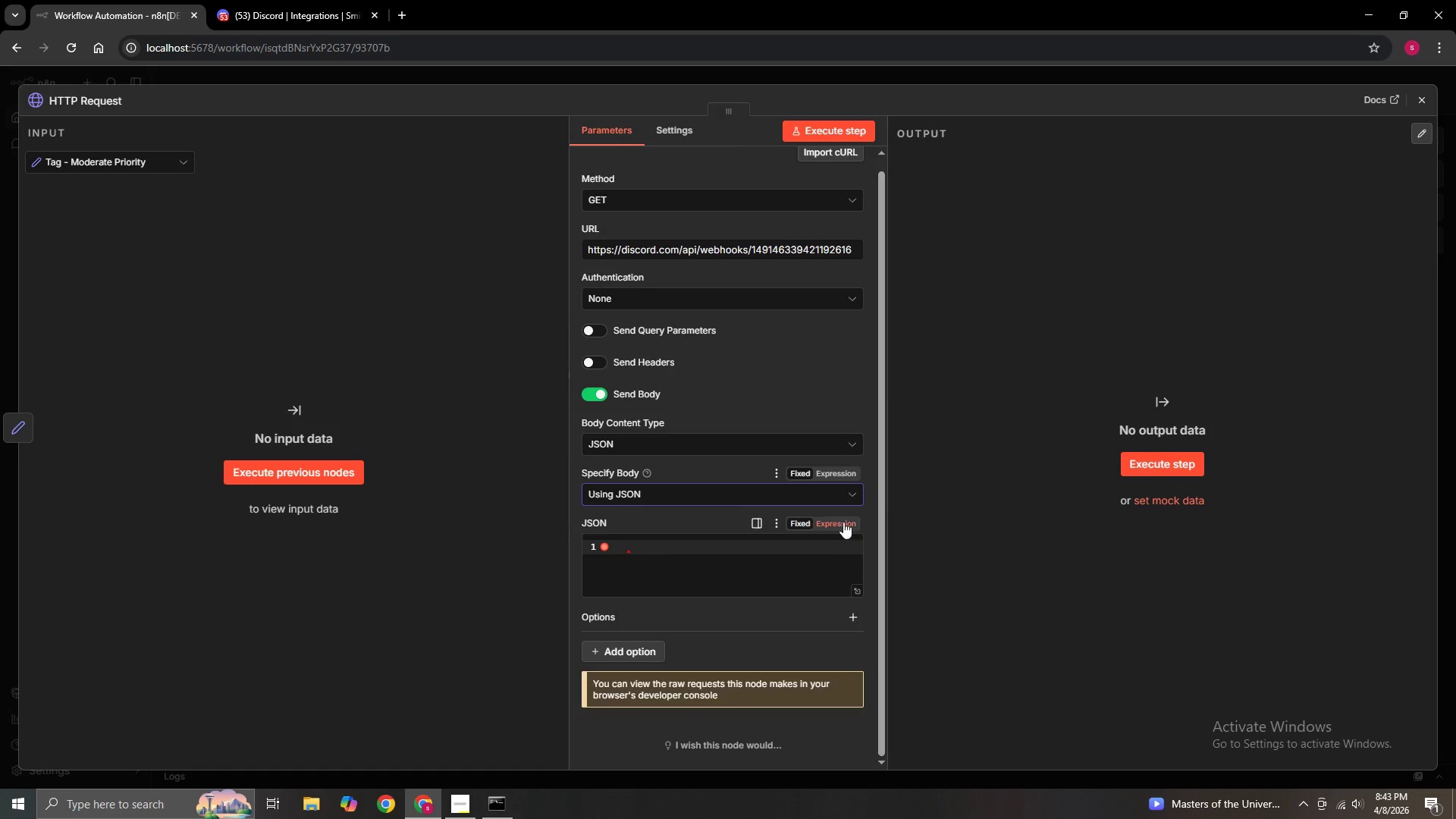 
left_click([839, 523])
 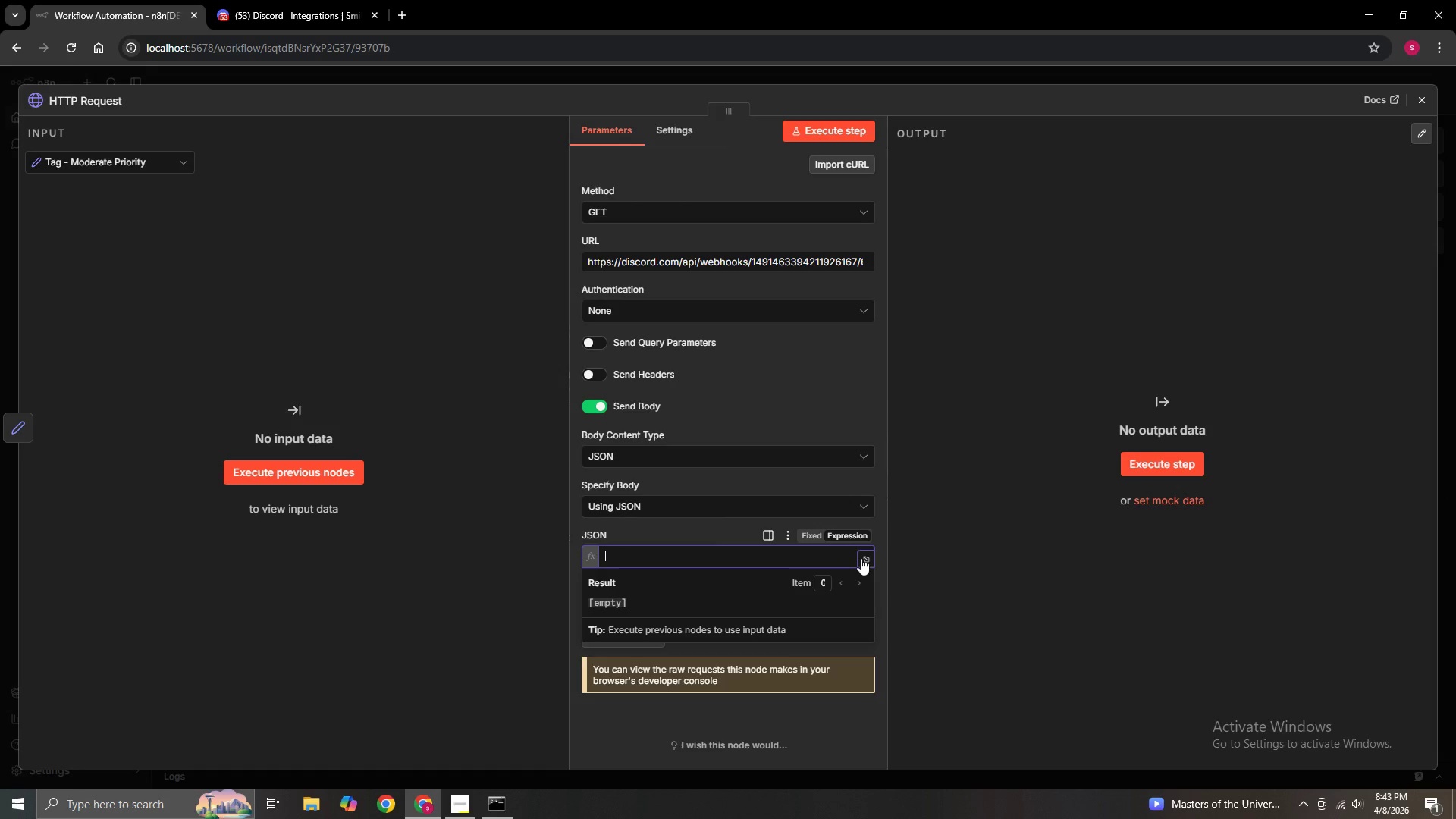 
left_click([861, 558])
 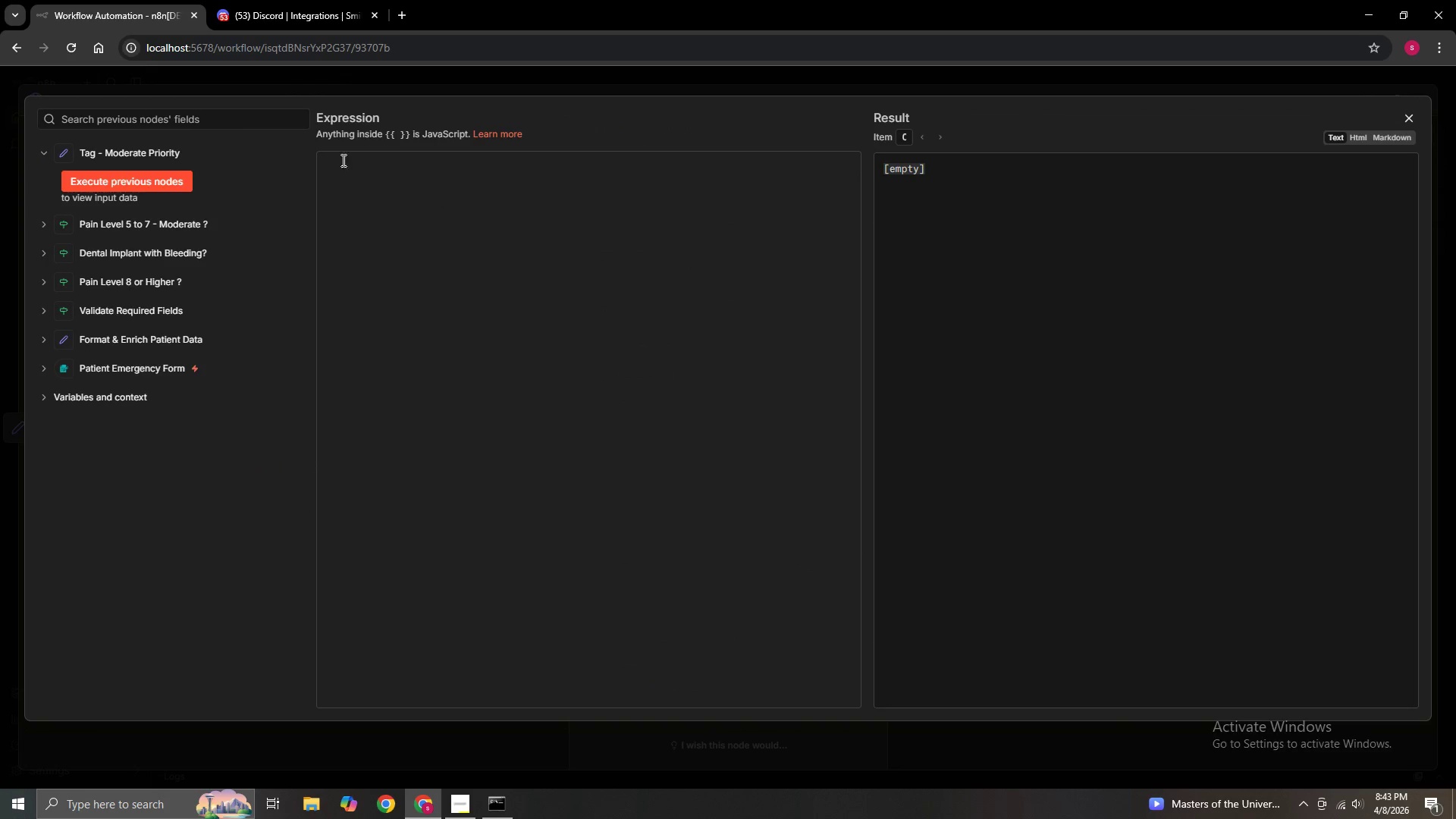 
left_click([330, 165])
 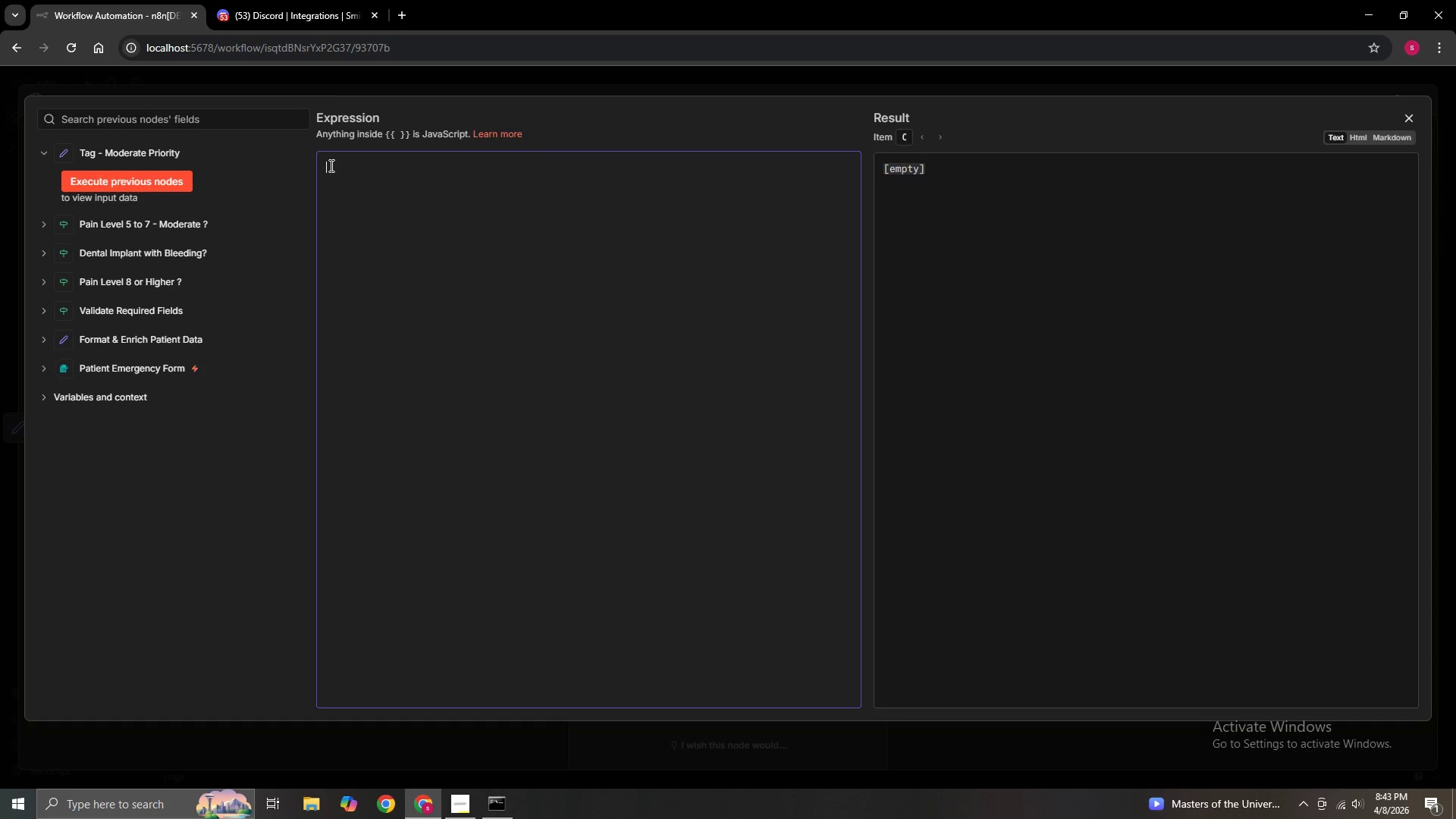 
wait(15.27)
 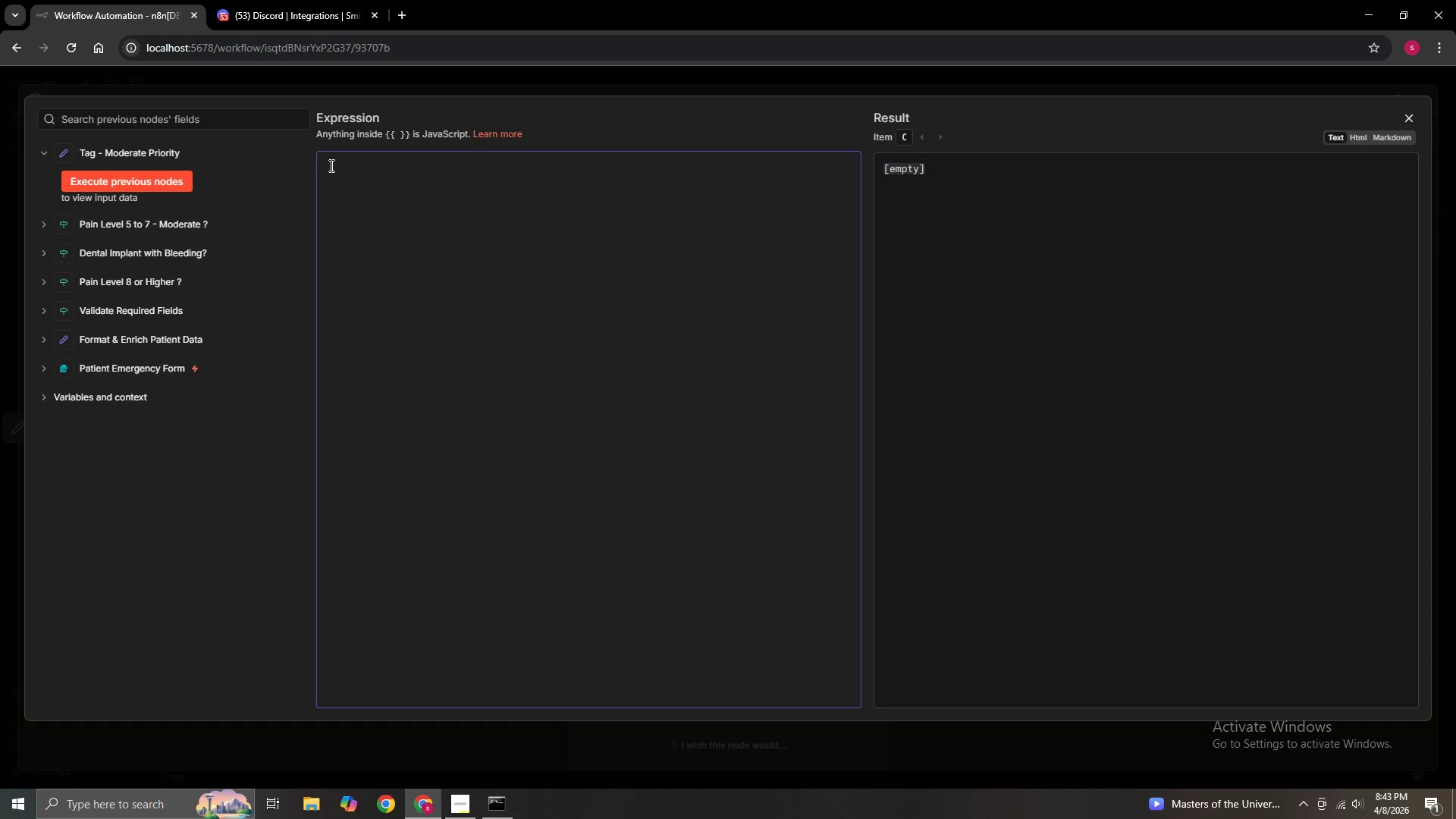 
key(Shift+BracketLeft)
 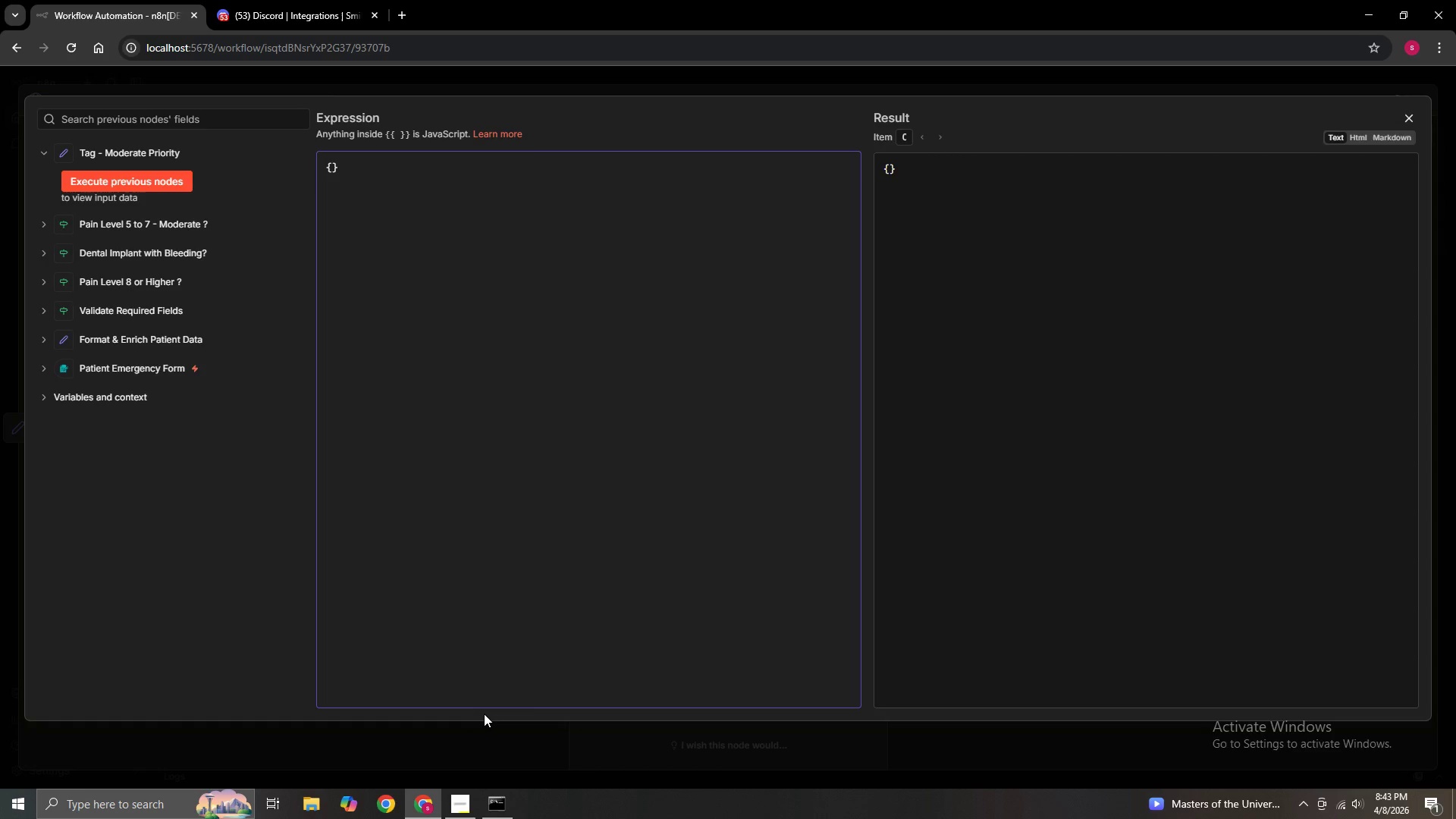 
key(Enter)
 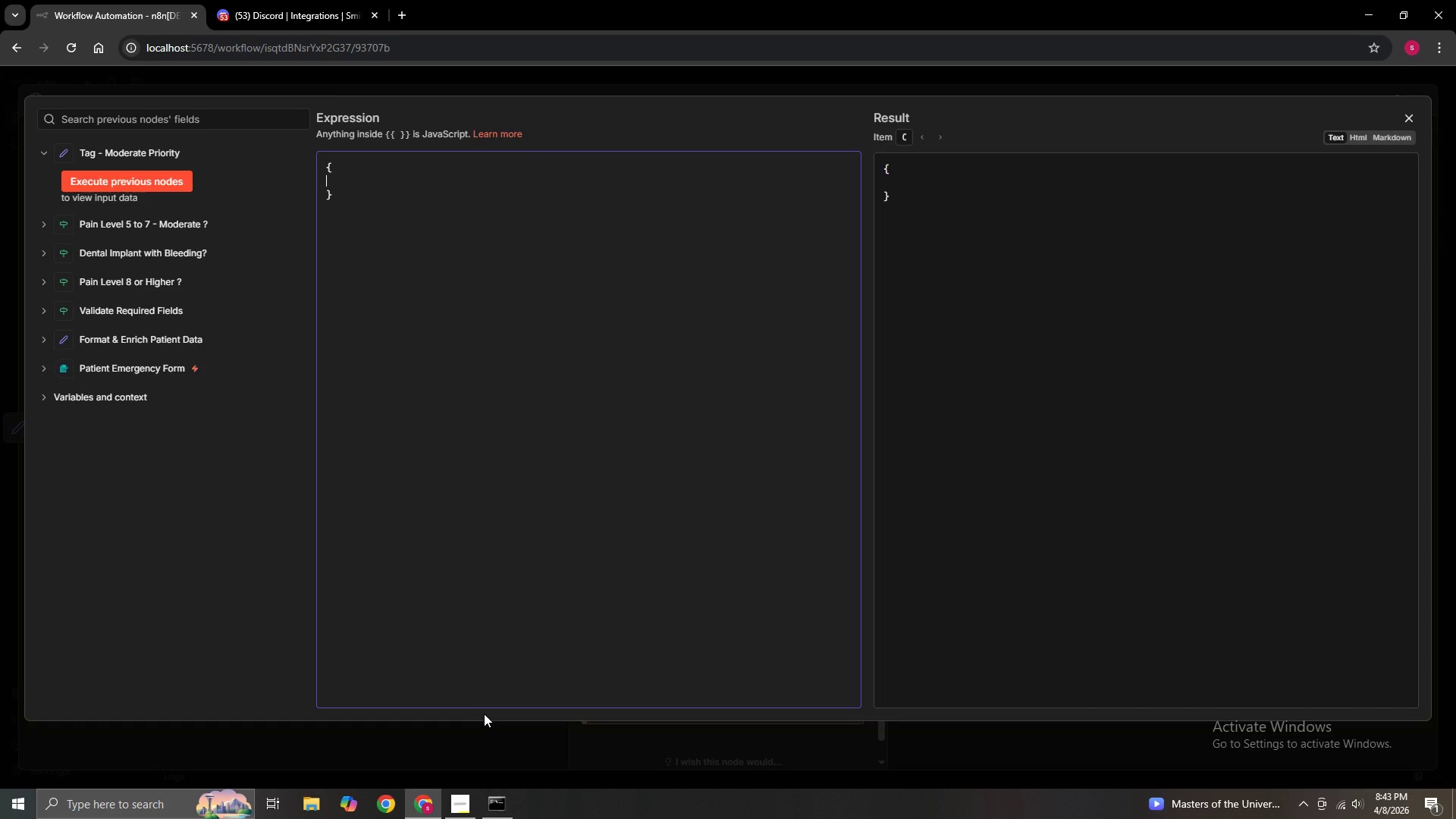 
type(  "embeds)
 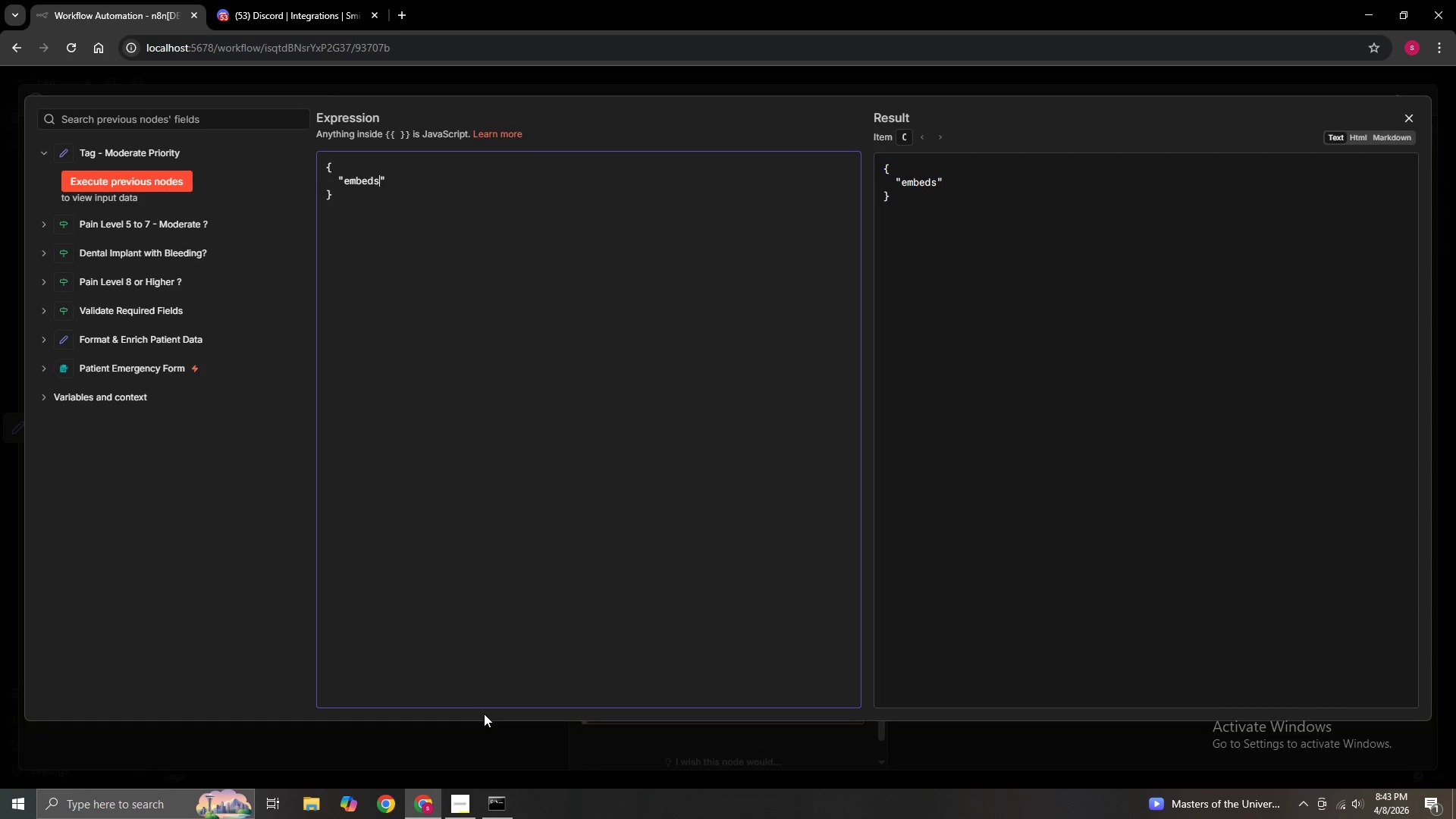 
key(ArrowRight)
 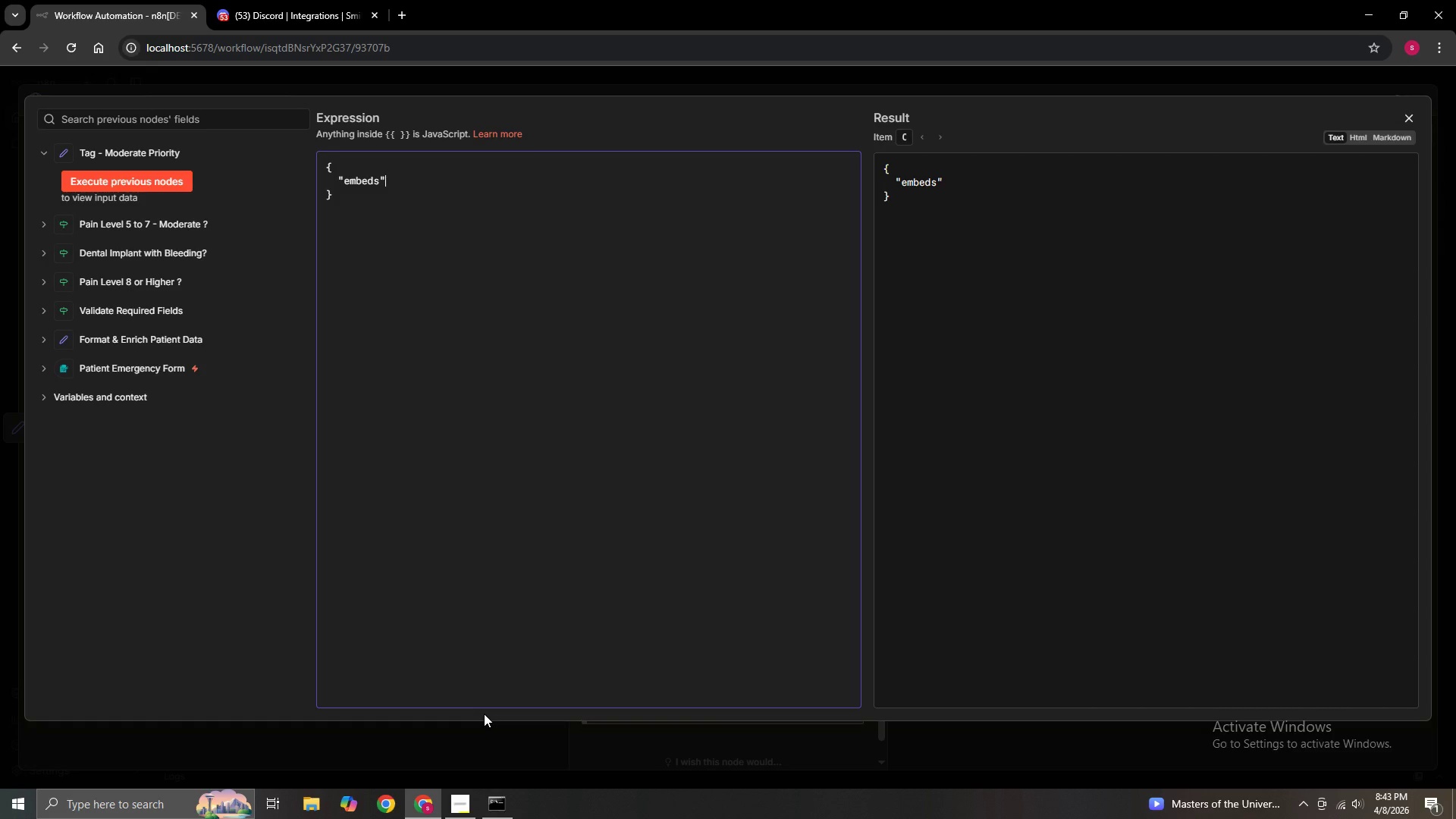 
key(Shift+Semicolon)
 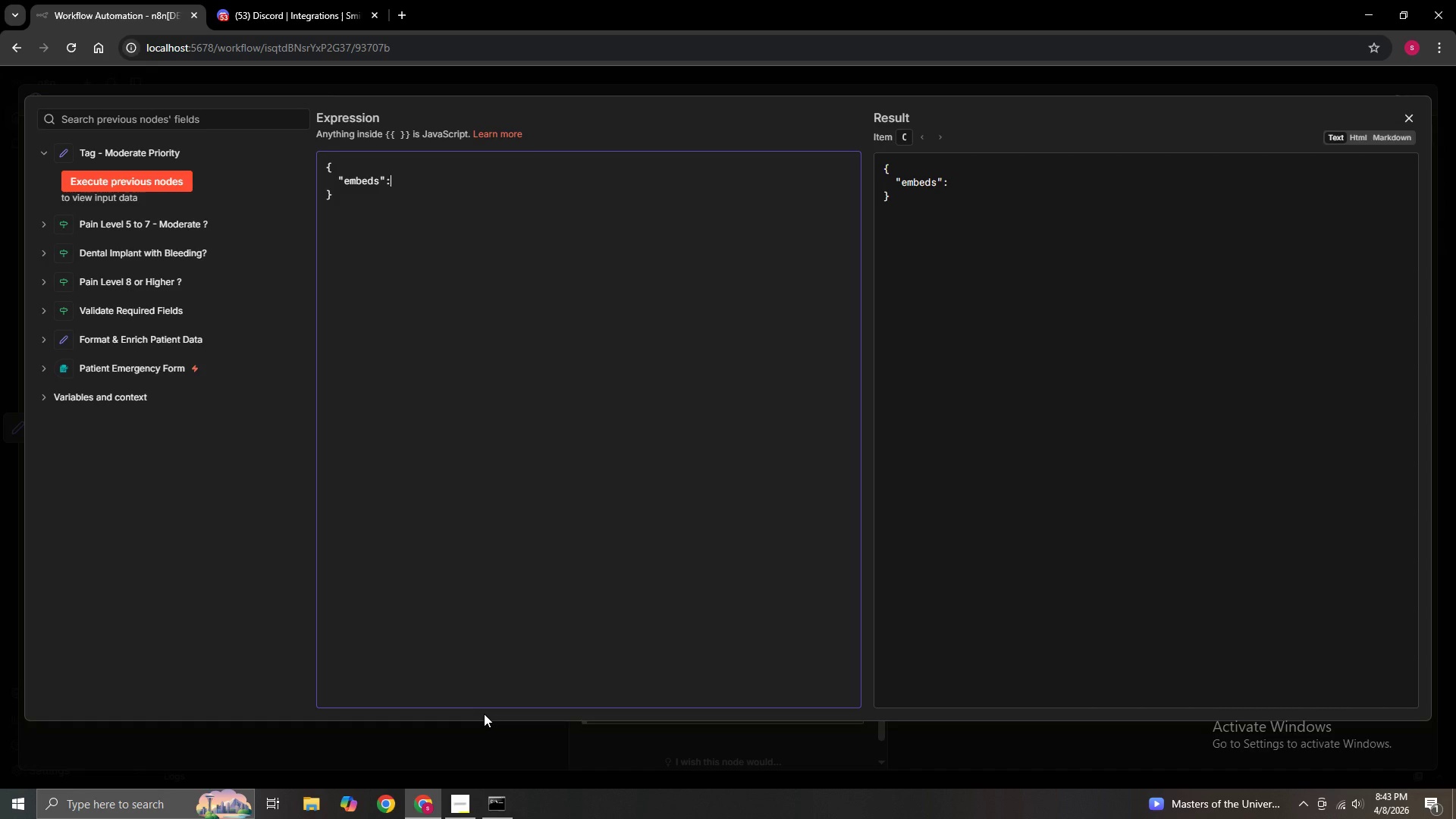 
key(Space)
 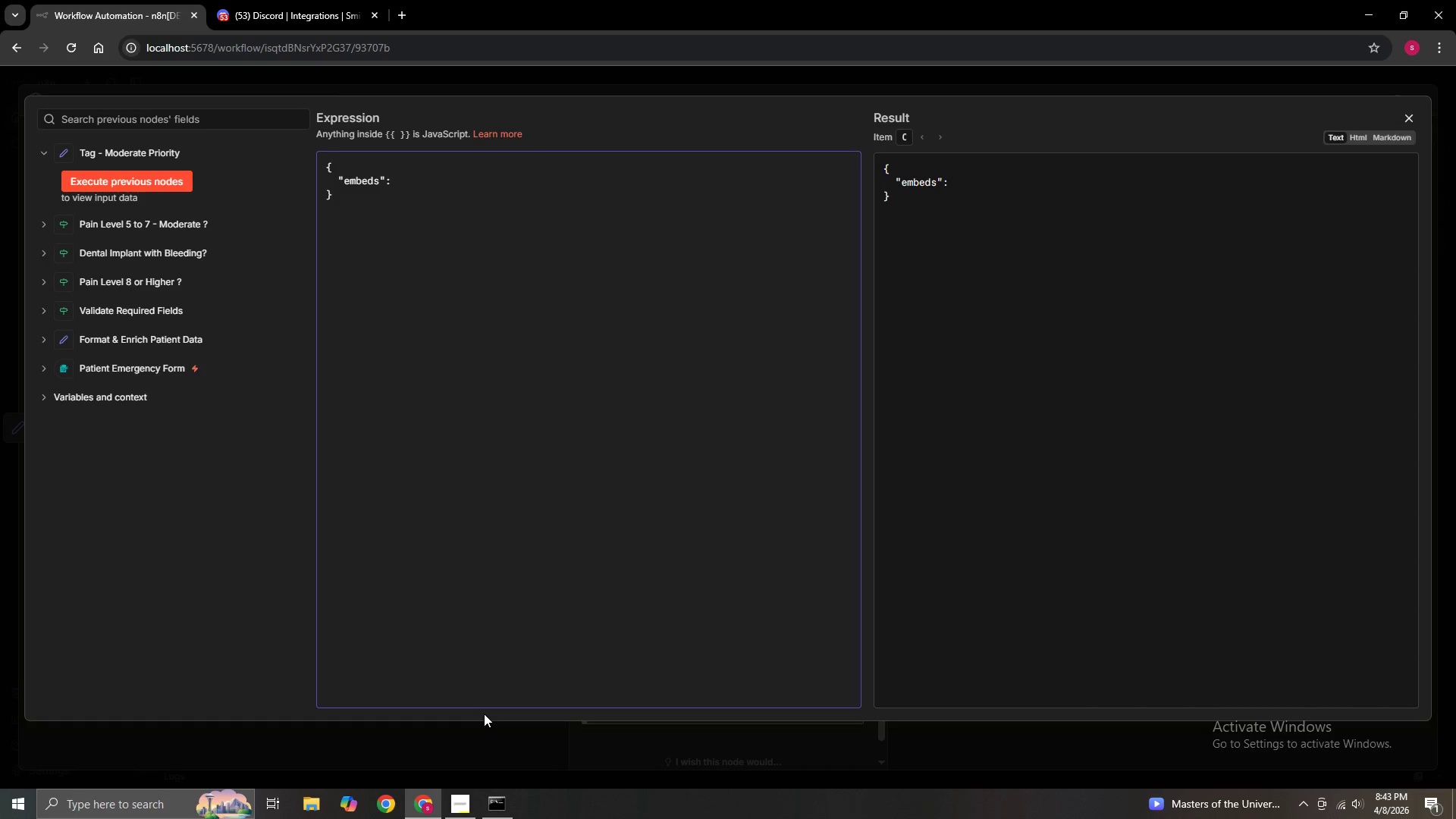 
key(BracketLeft)
 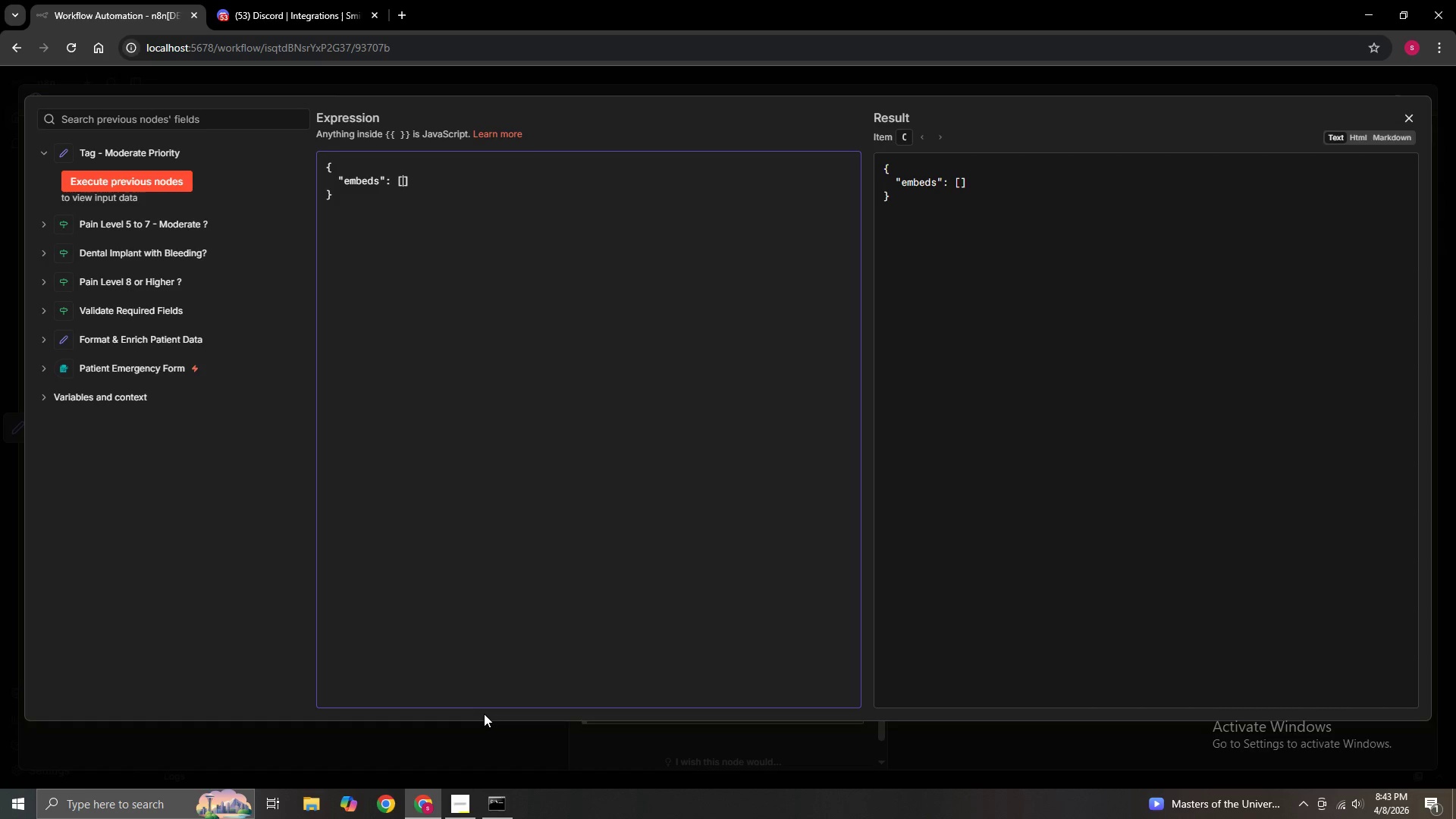 
key(Shift+BracketLeft)
 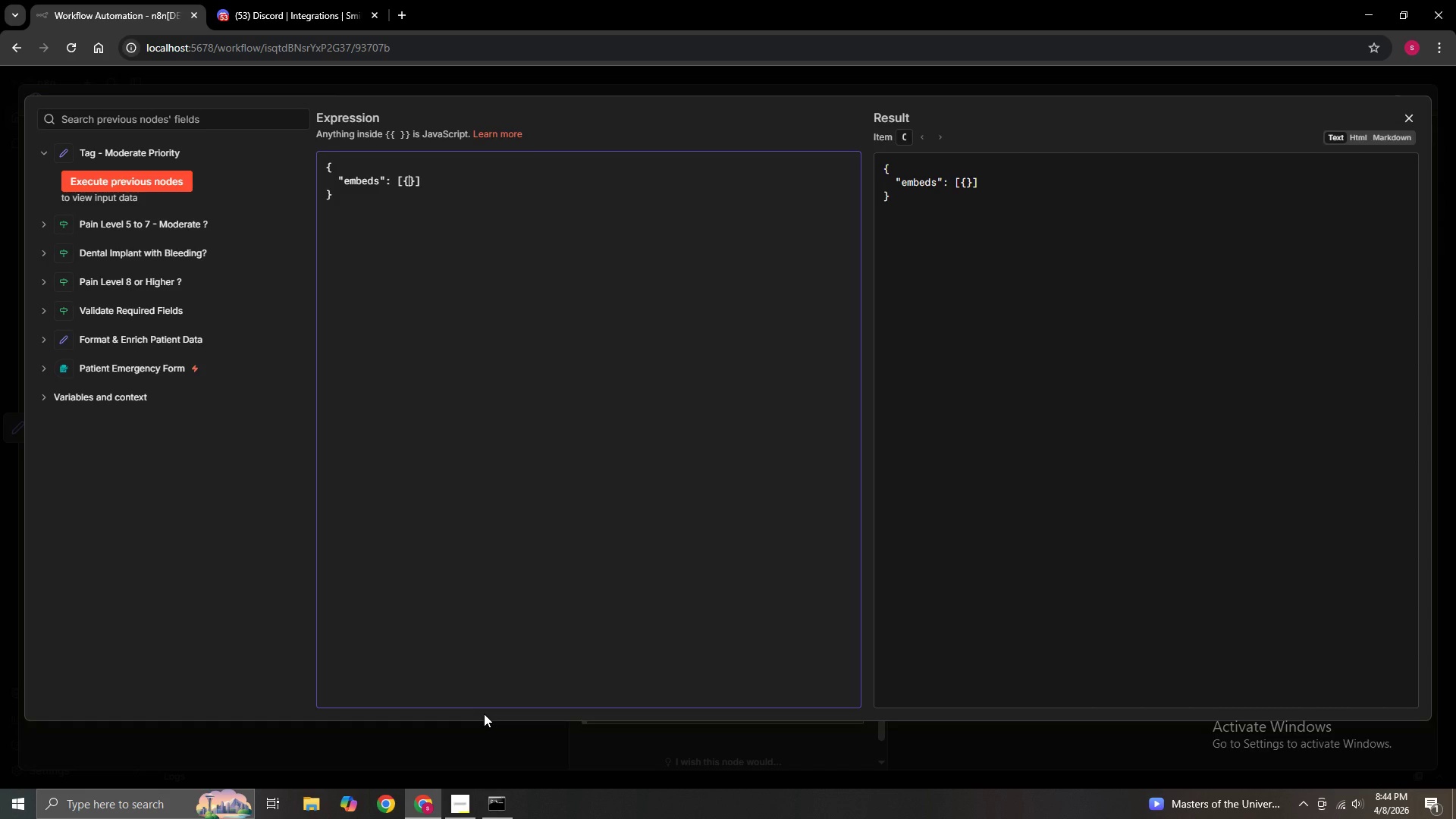 
key(Enter)
 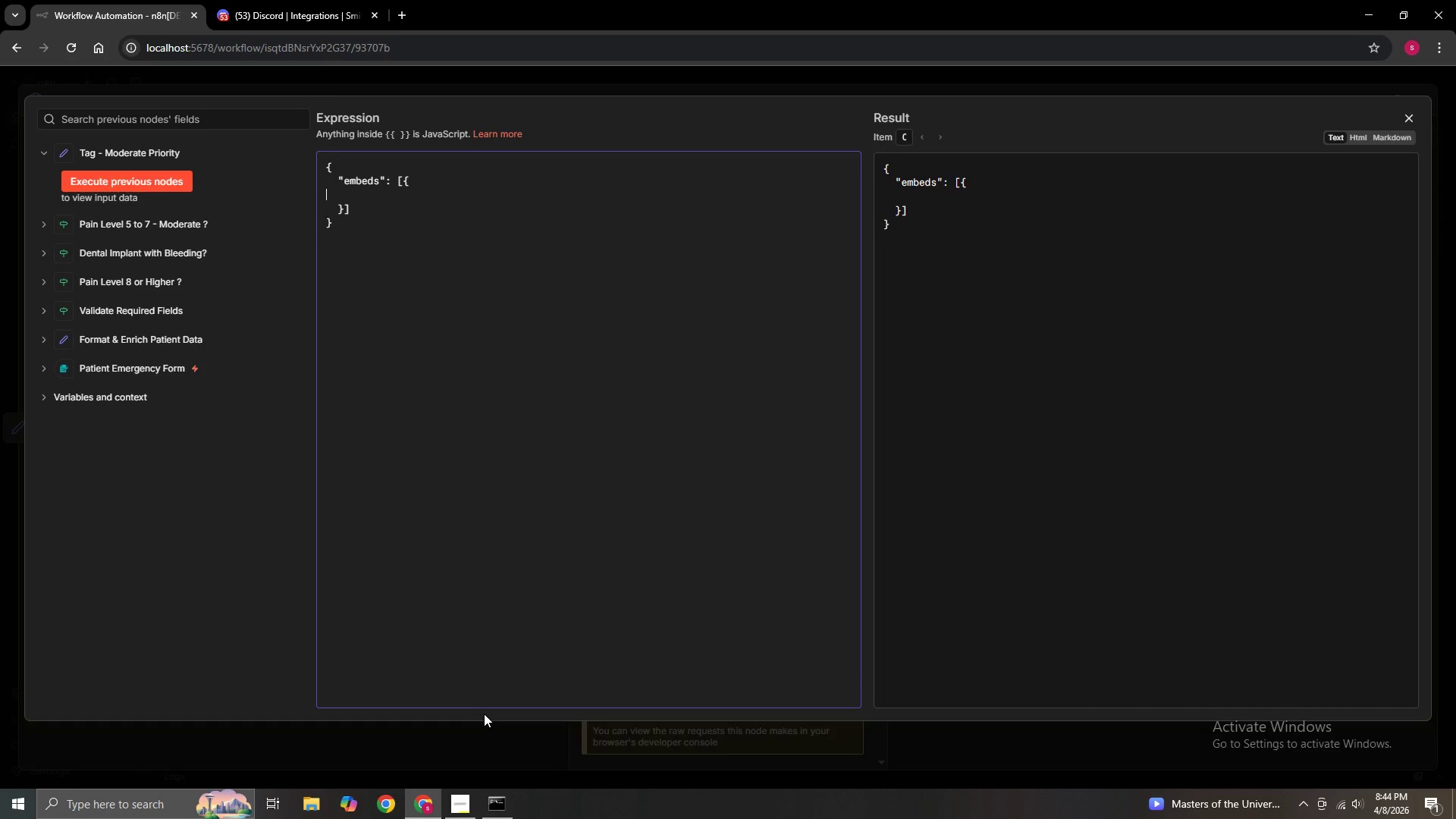 
type(    ti)
key(Backspace)
key(Backspace)
type("title)
 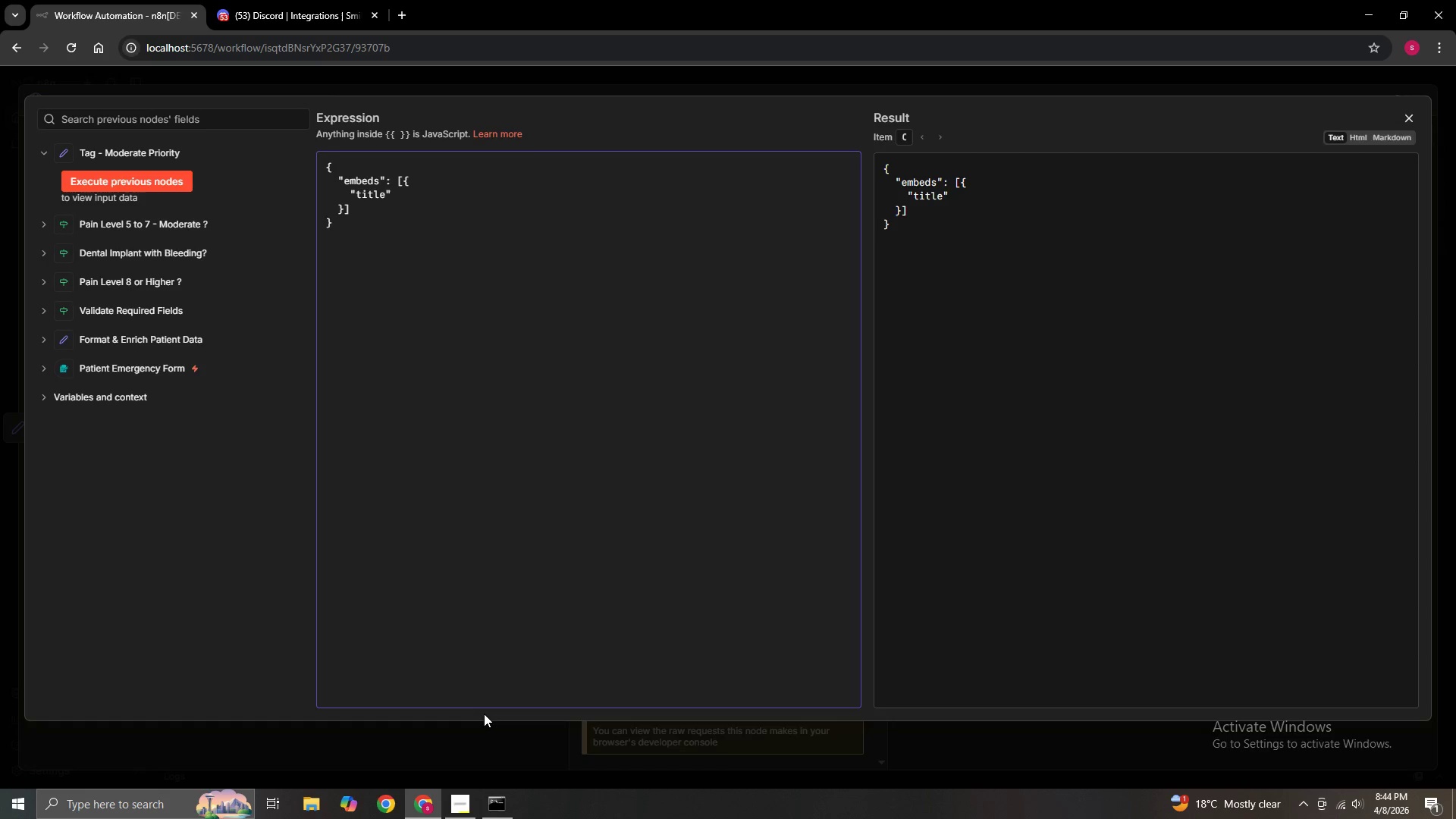 
key(ArrowRight)
 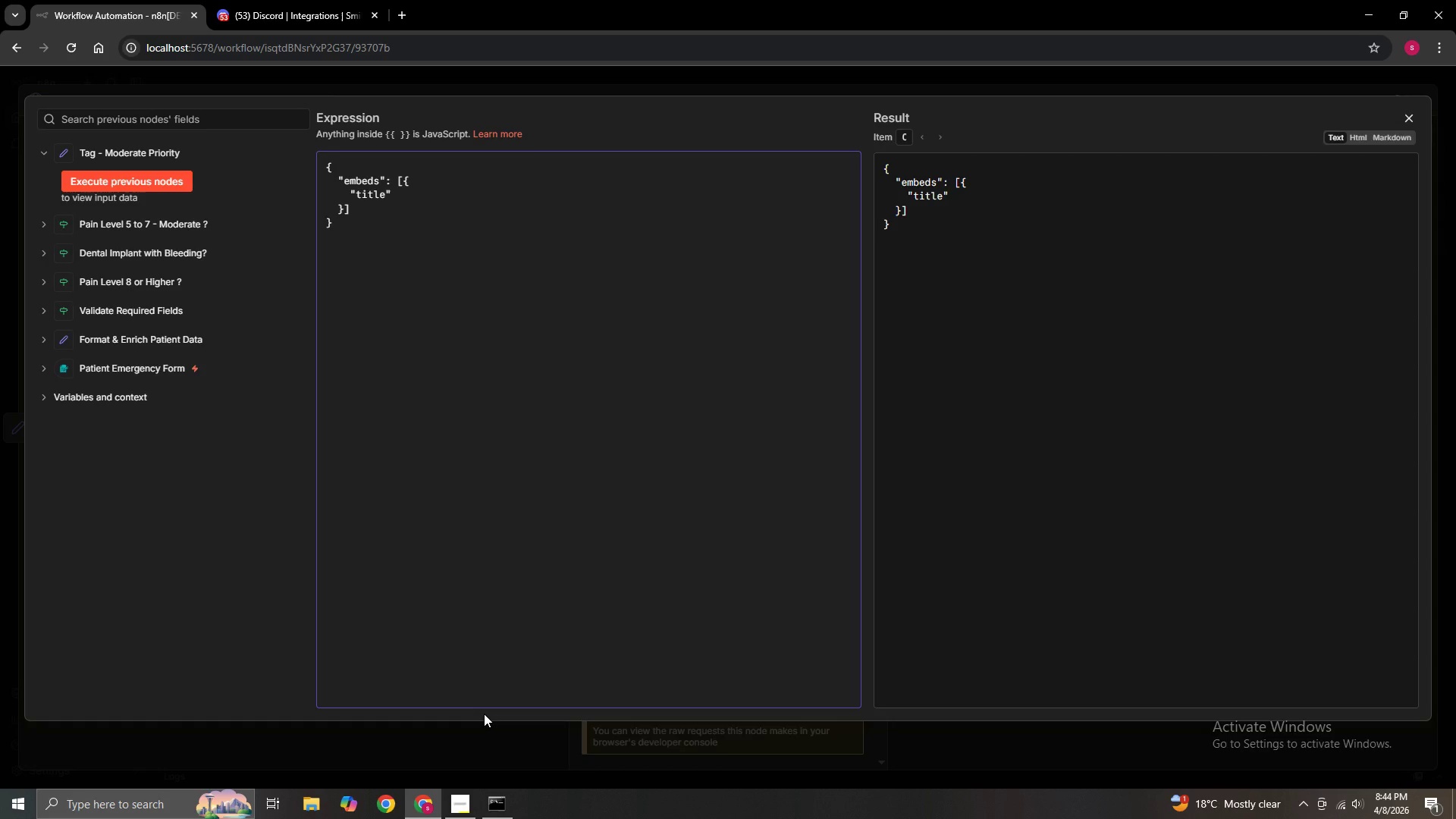 
key(Shift+Semicolon)
 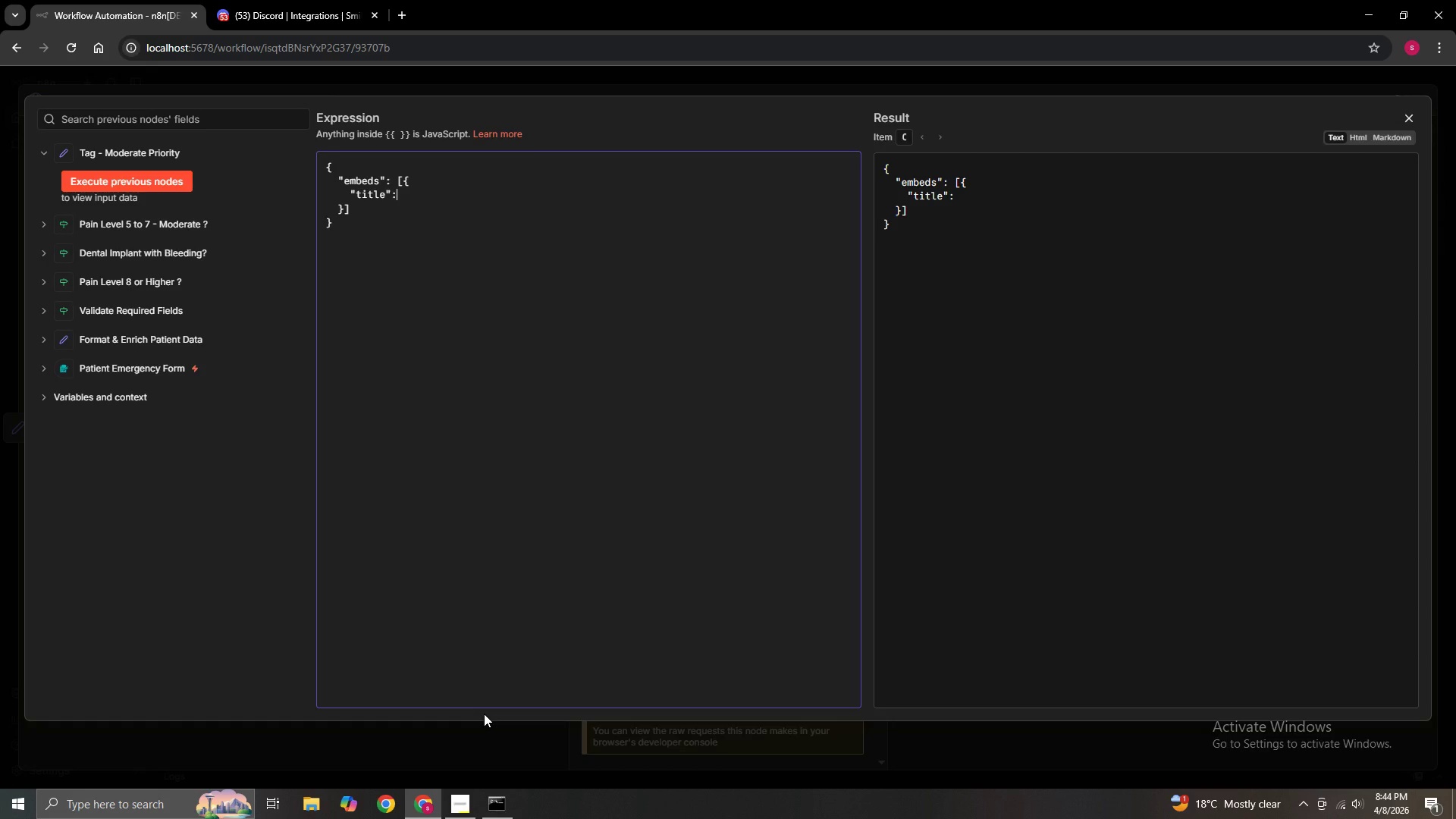 
key(Space)
 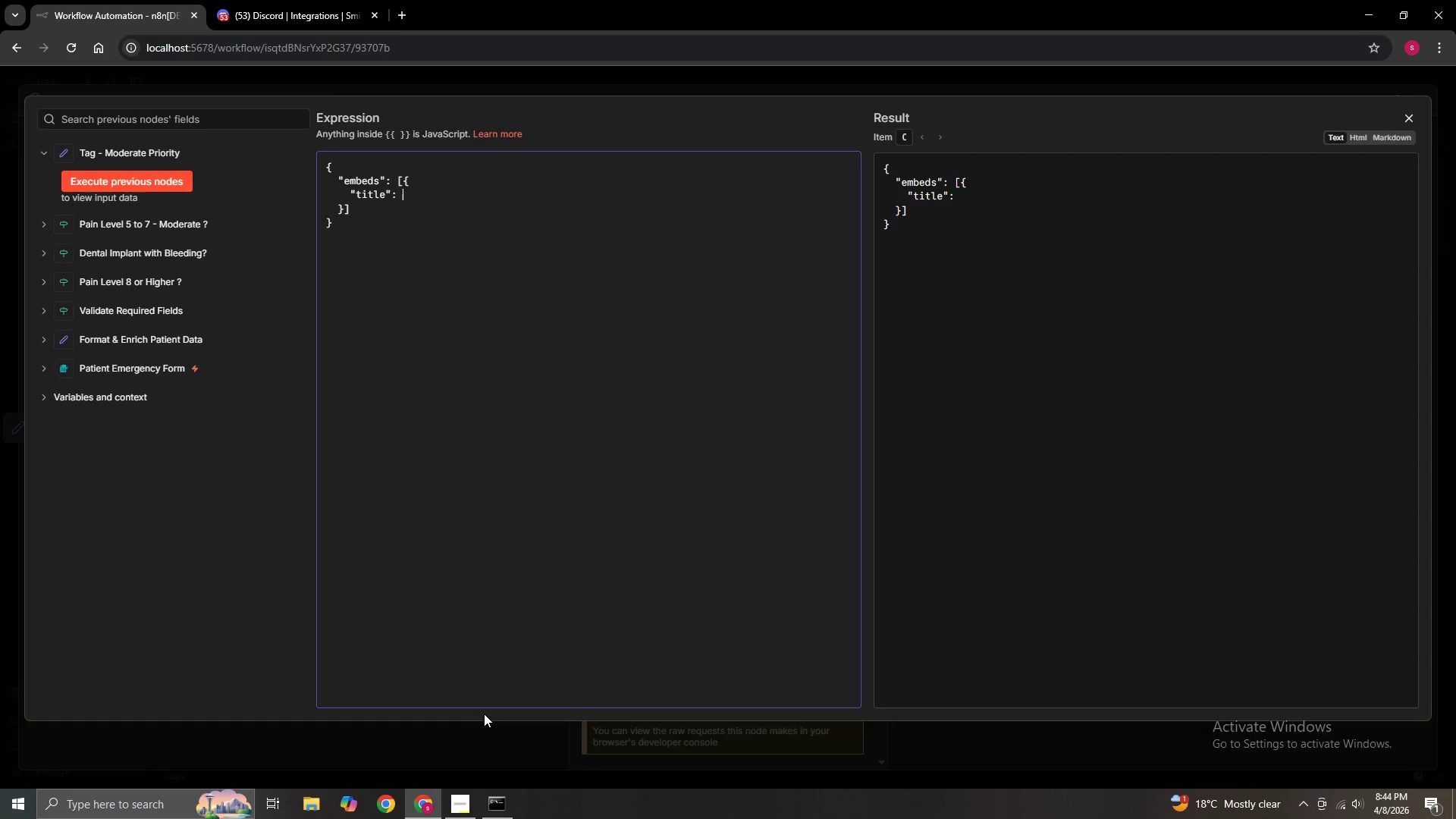 
key(Shift+Quote)
 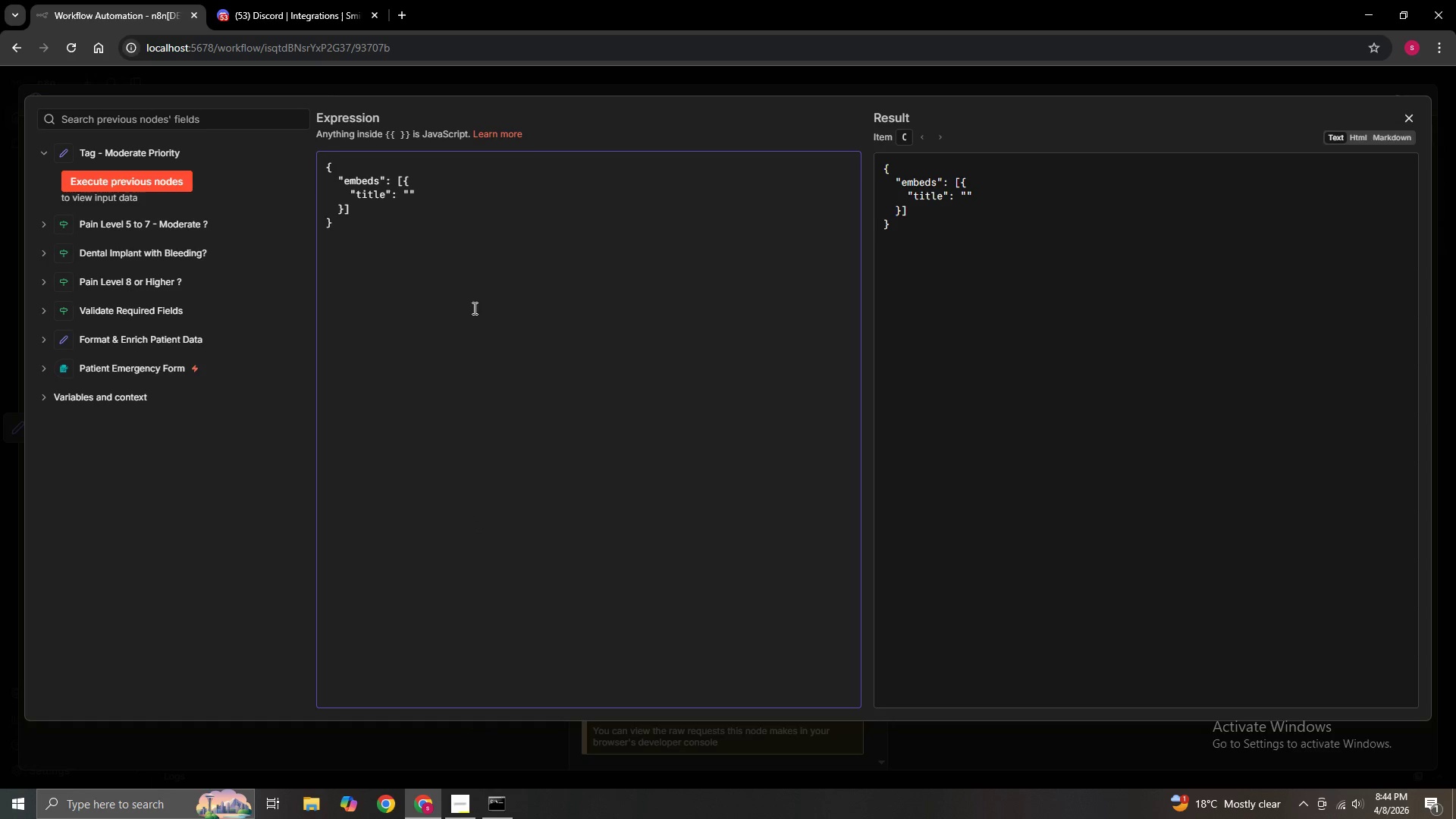 
wait(5.12)
 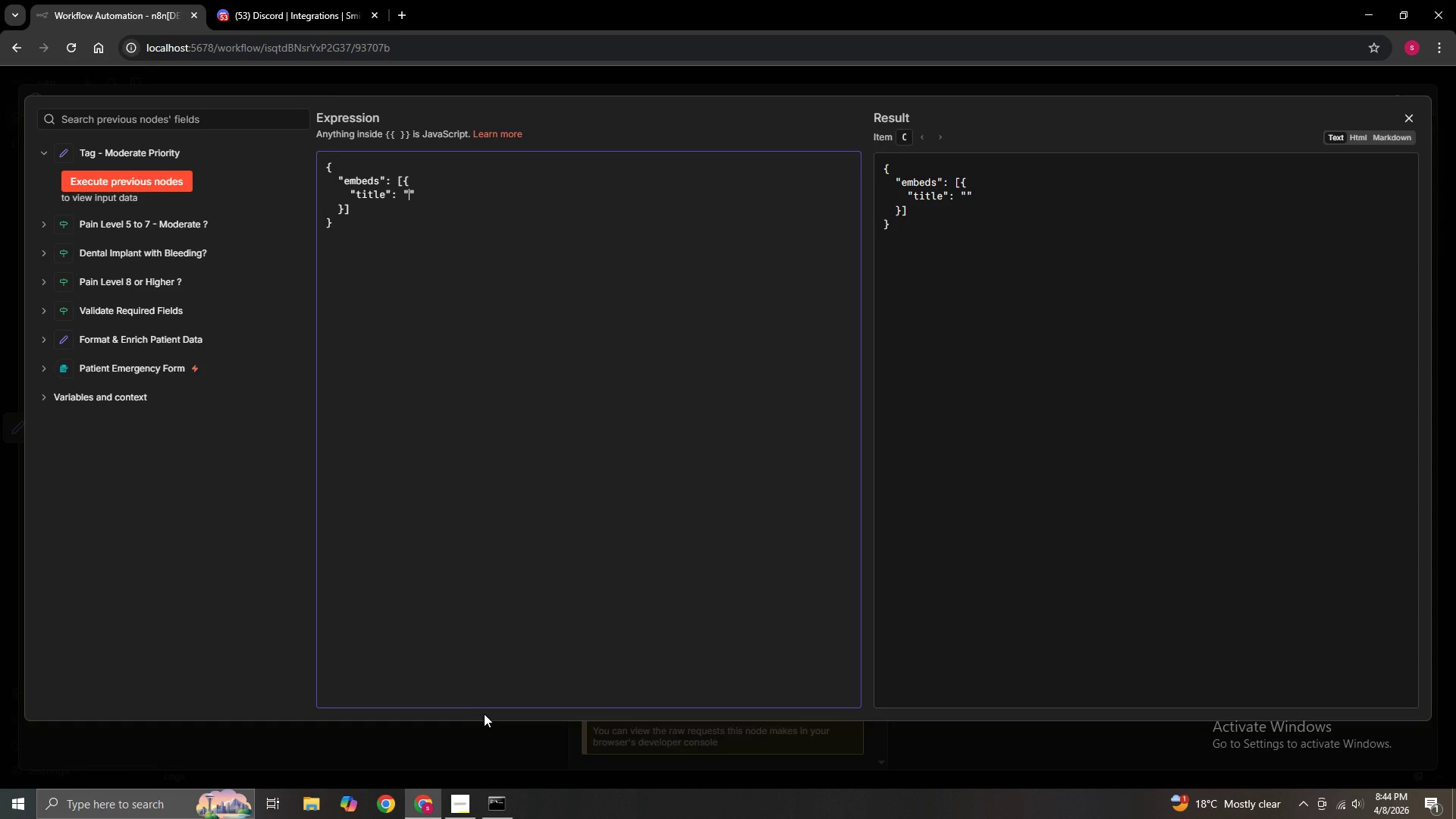 
right_click([407, 194])
 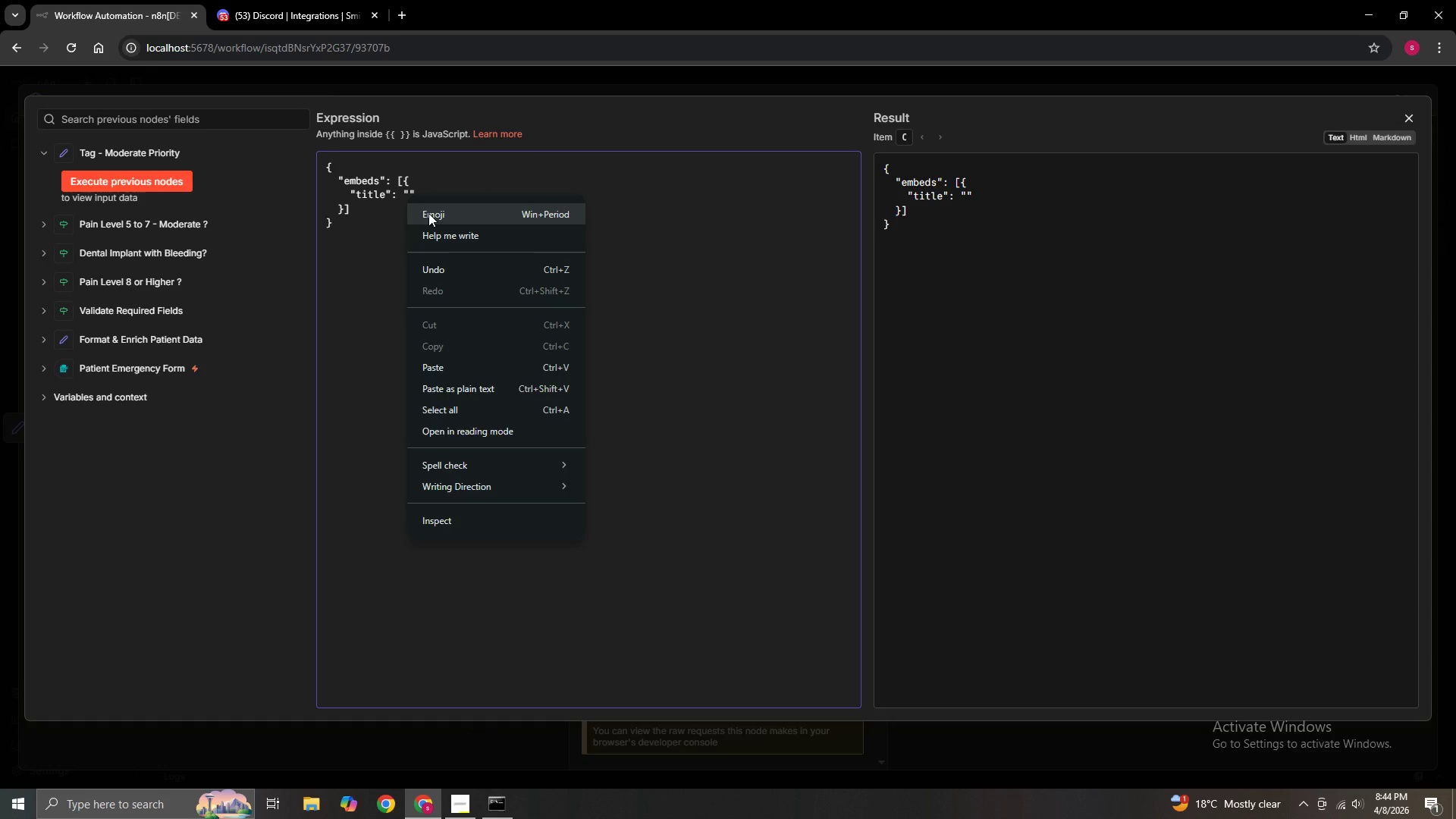 
left_click([428, 213])
 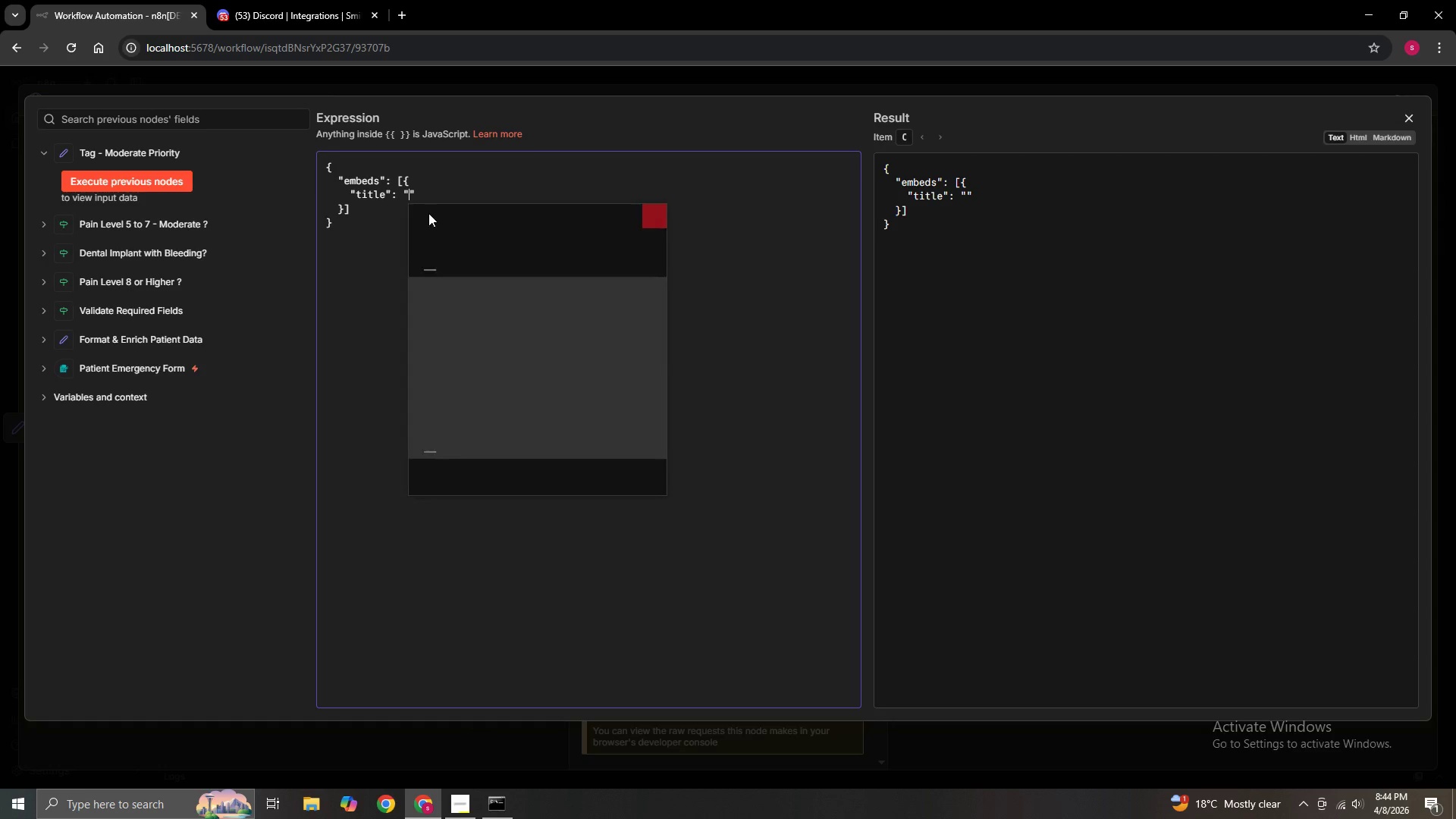 
key(Meta+MetaLeft)
 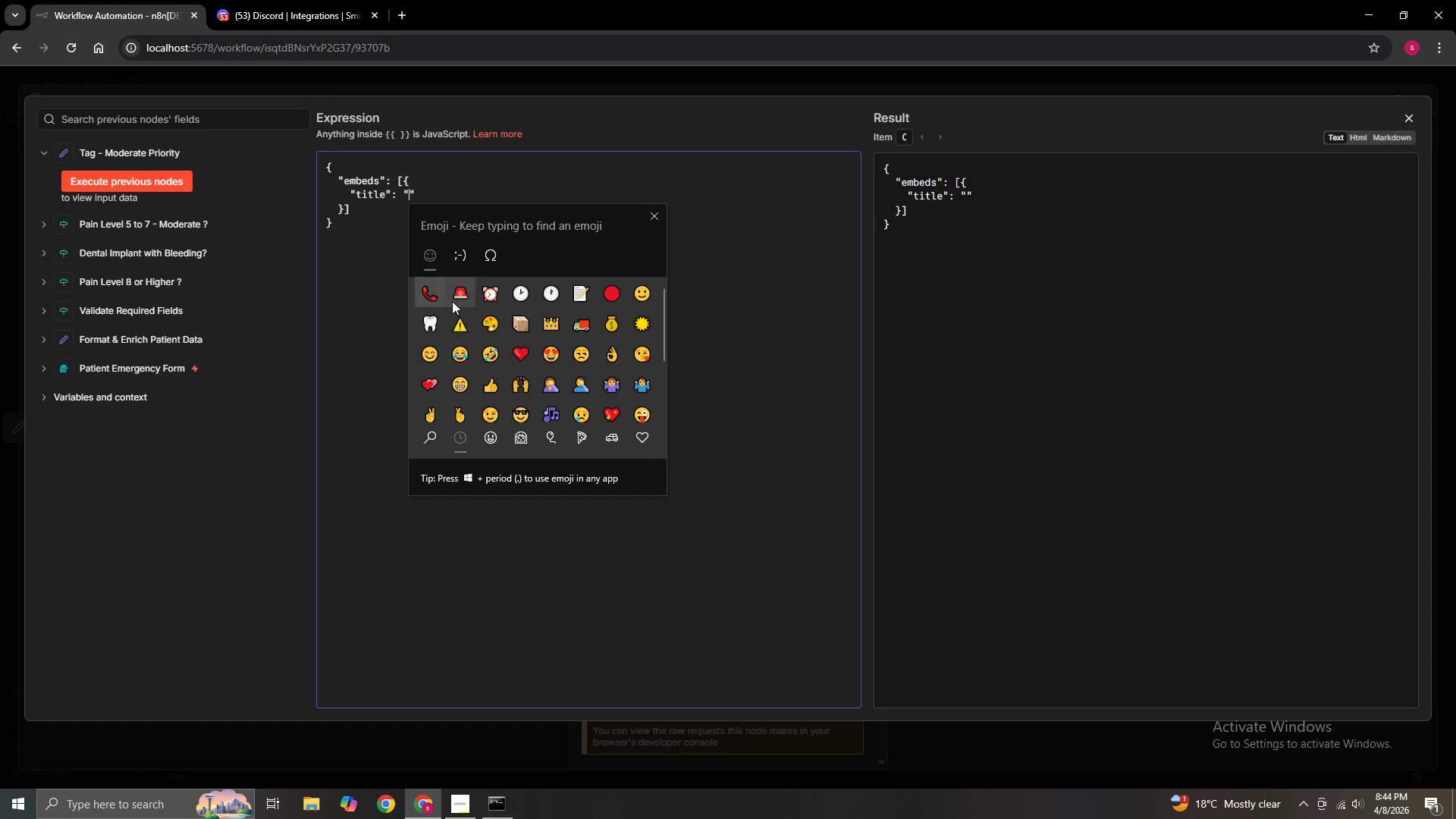 
key(Meta+Period)
 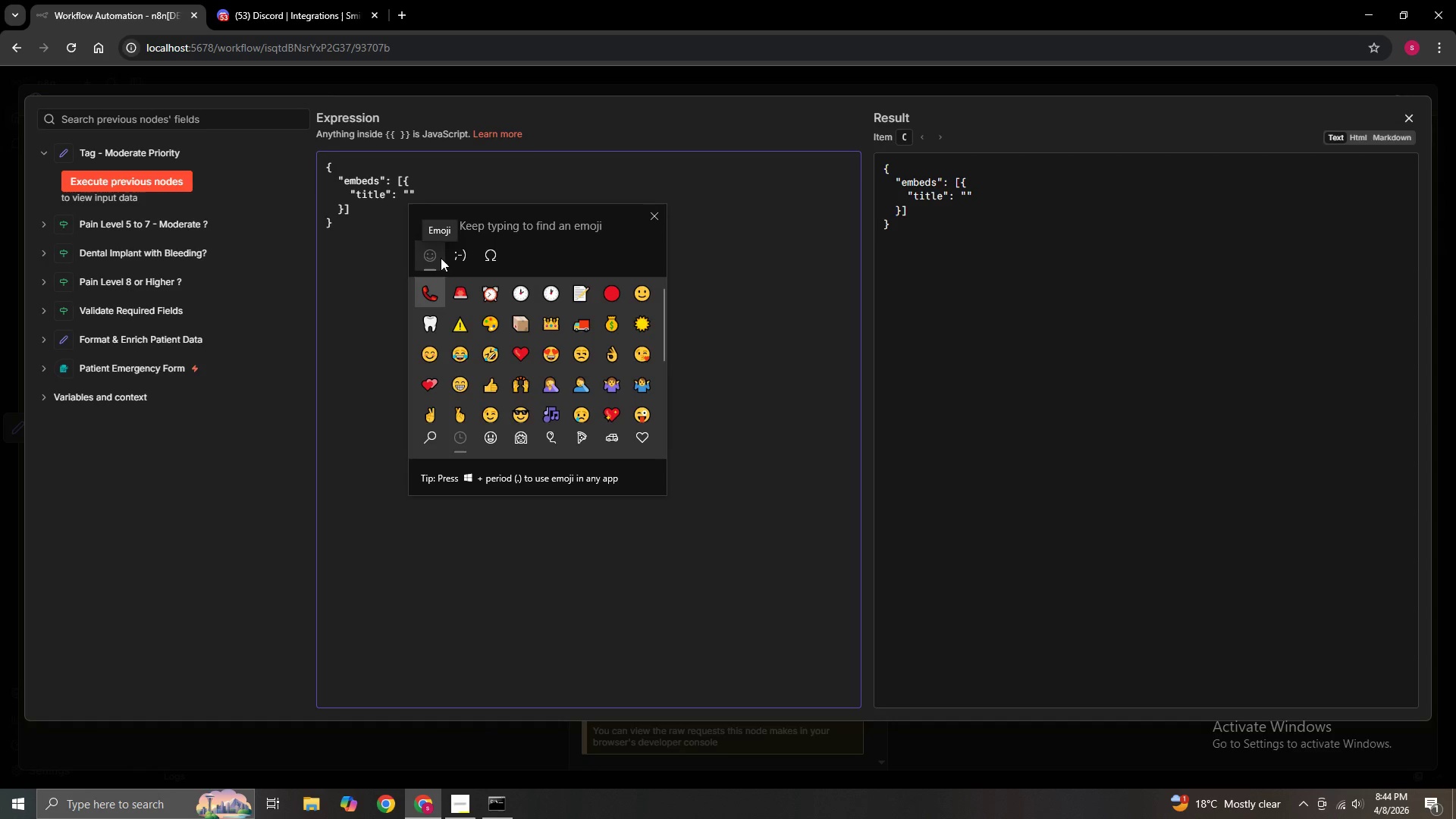 
wait(6.69)
 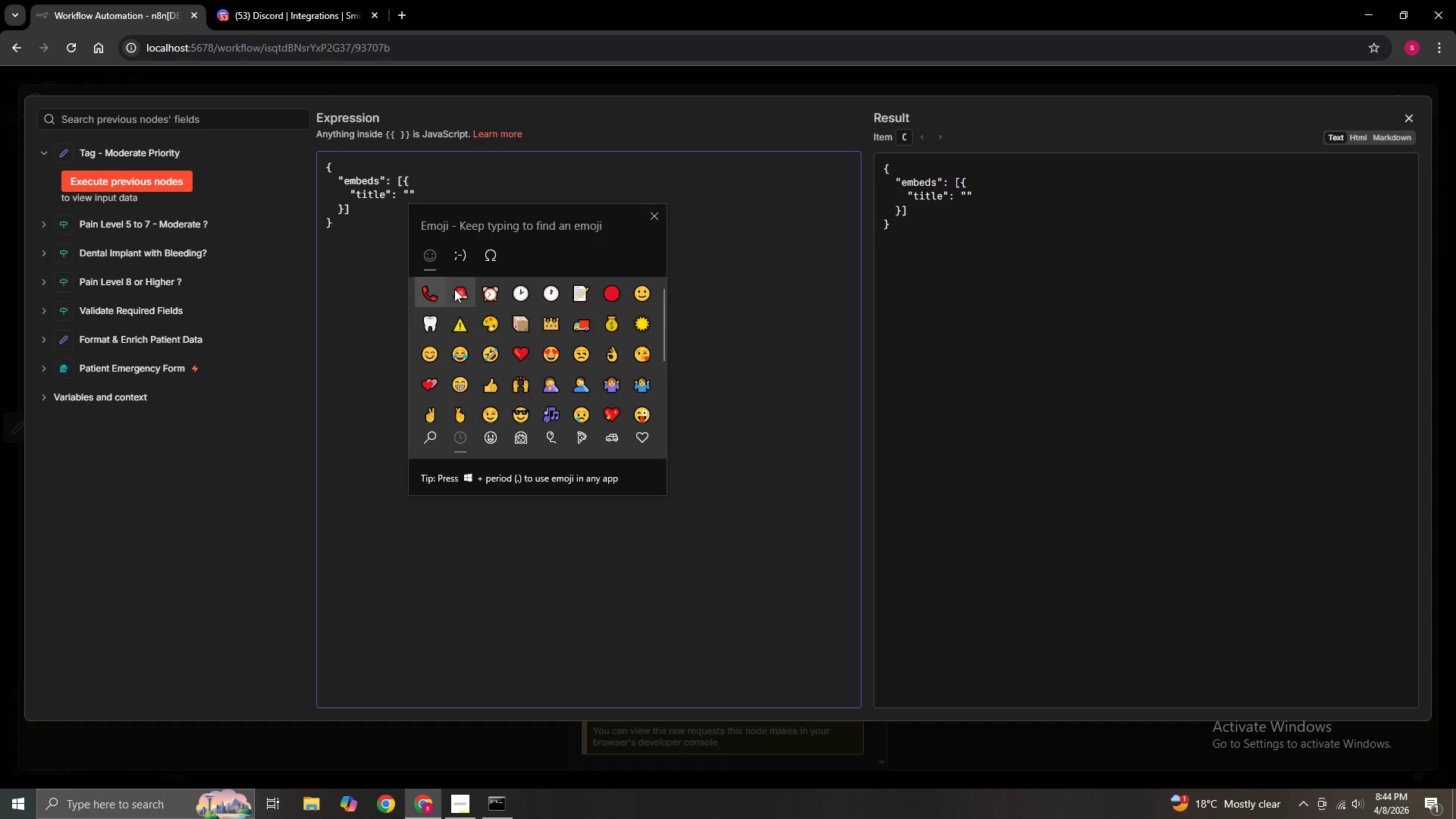 
type(or)
key(Backspace)
key(Backspace)
type(dot)
key(Backspace)
key(Backspace)
key(Backspace)
type(r)
key(Backspace)
 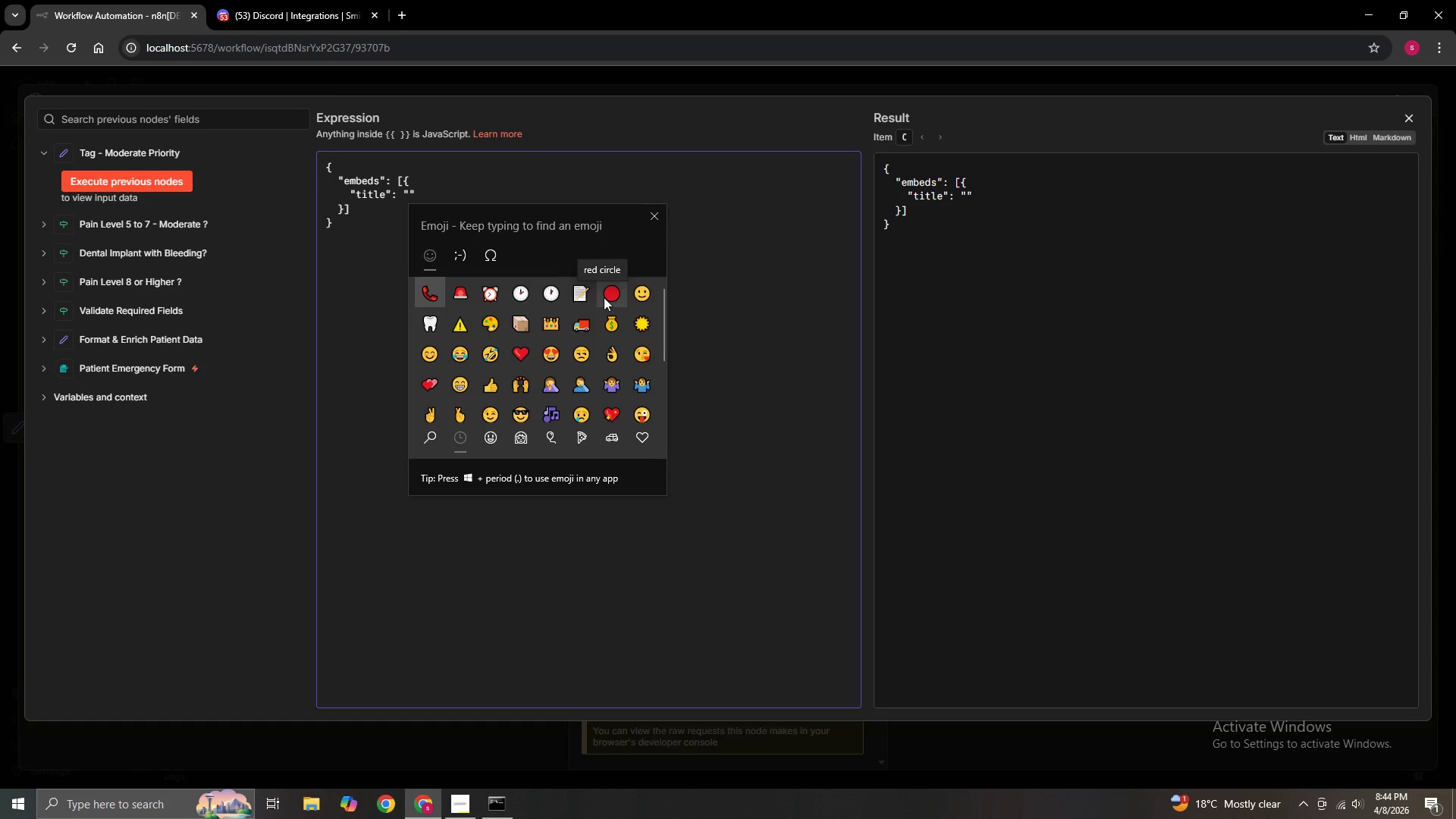 
type(cir)
 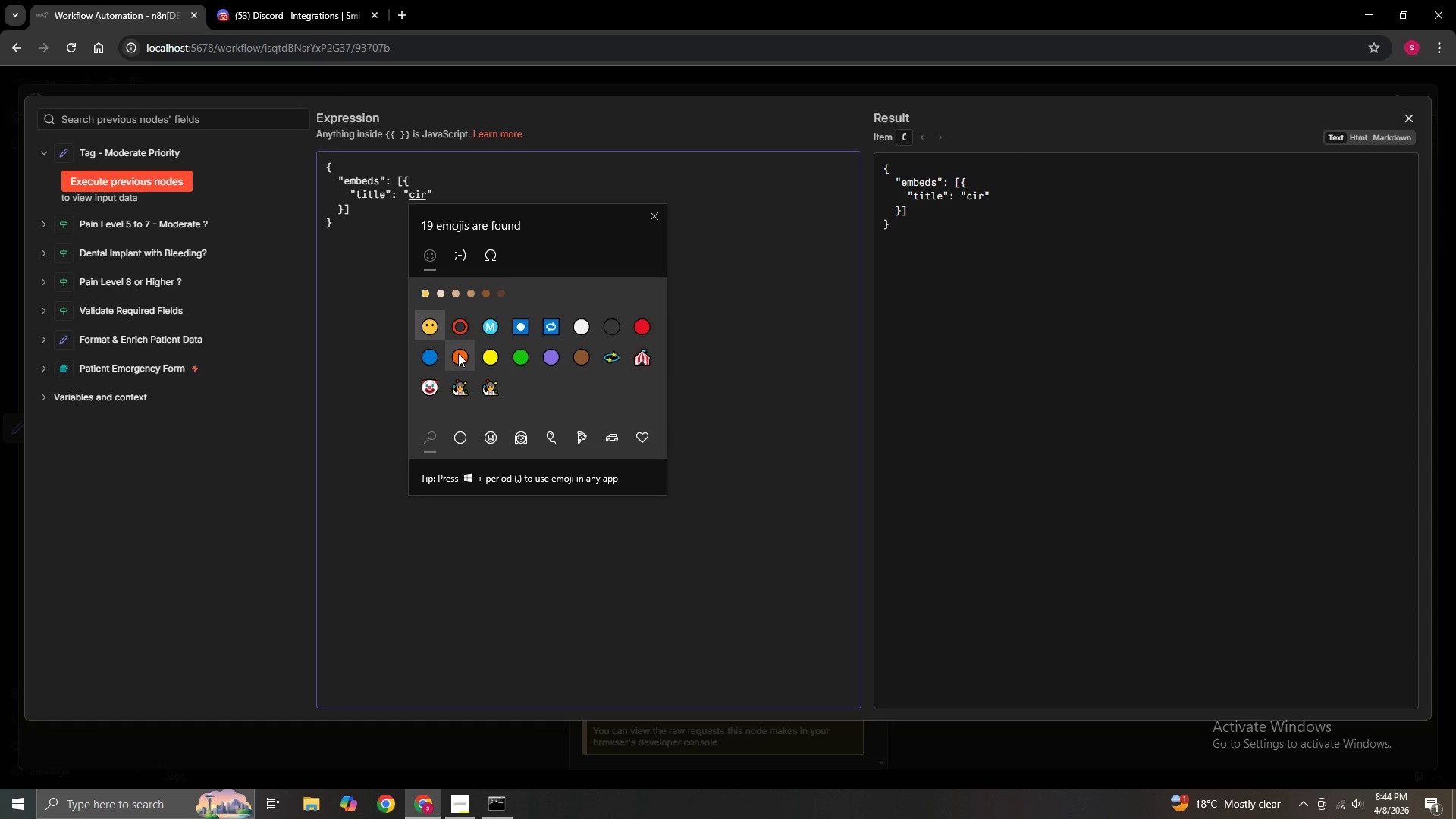 
left_click([458, 353])
 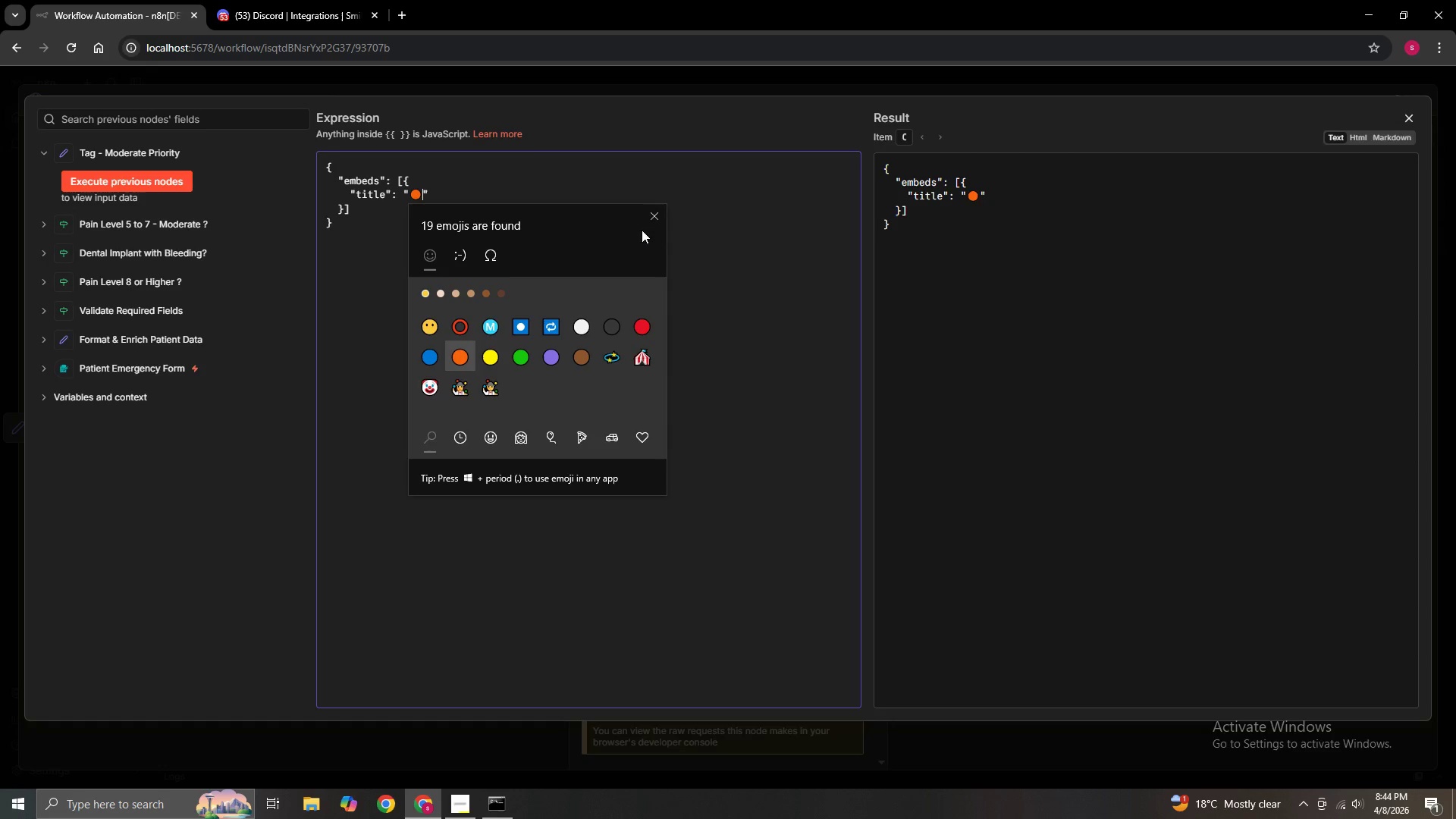 
left_click([660, 216])
 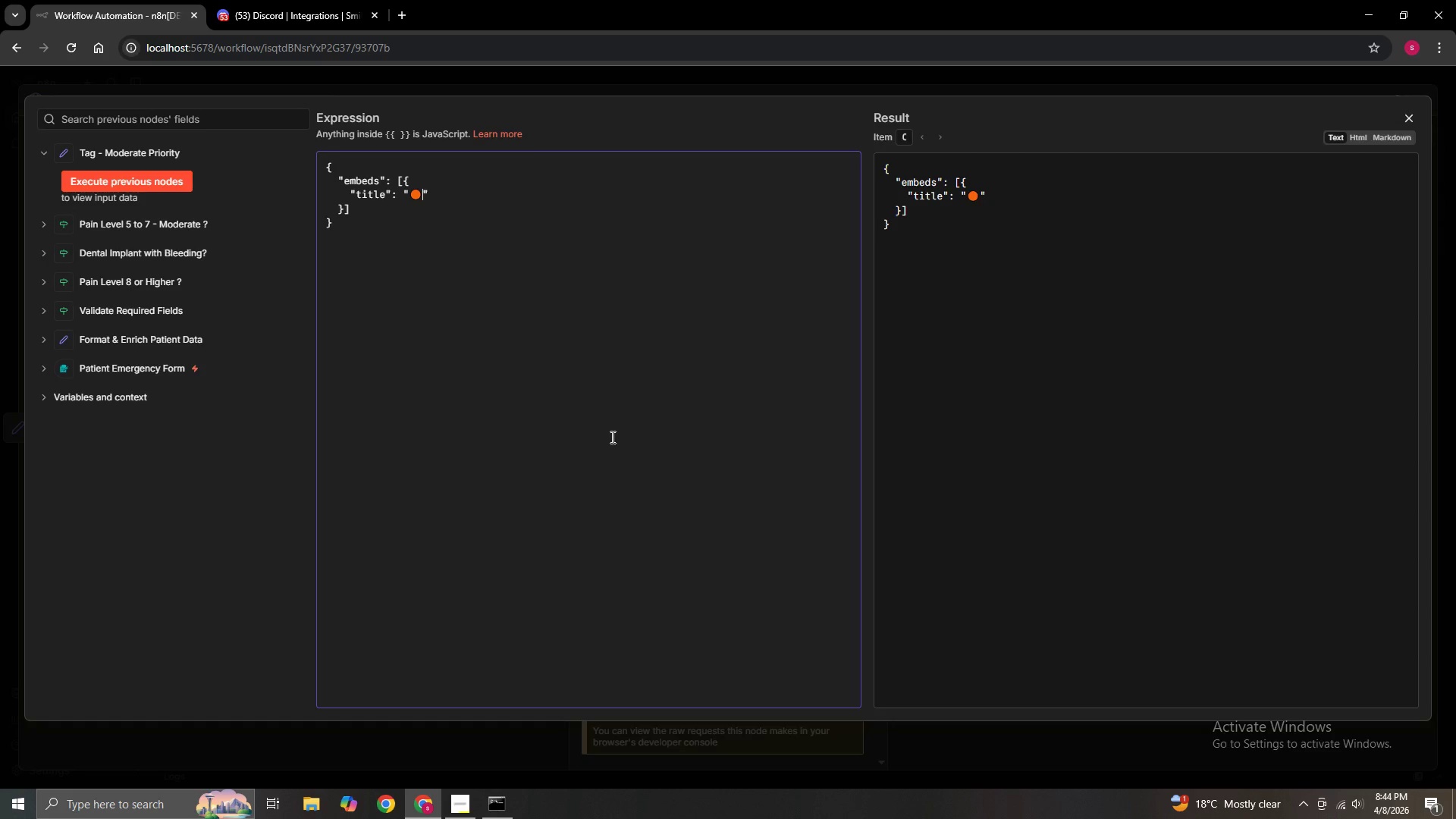 
type( Moderate Priority _)
key(Backspace)
type(- Review Soon)
 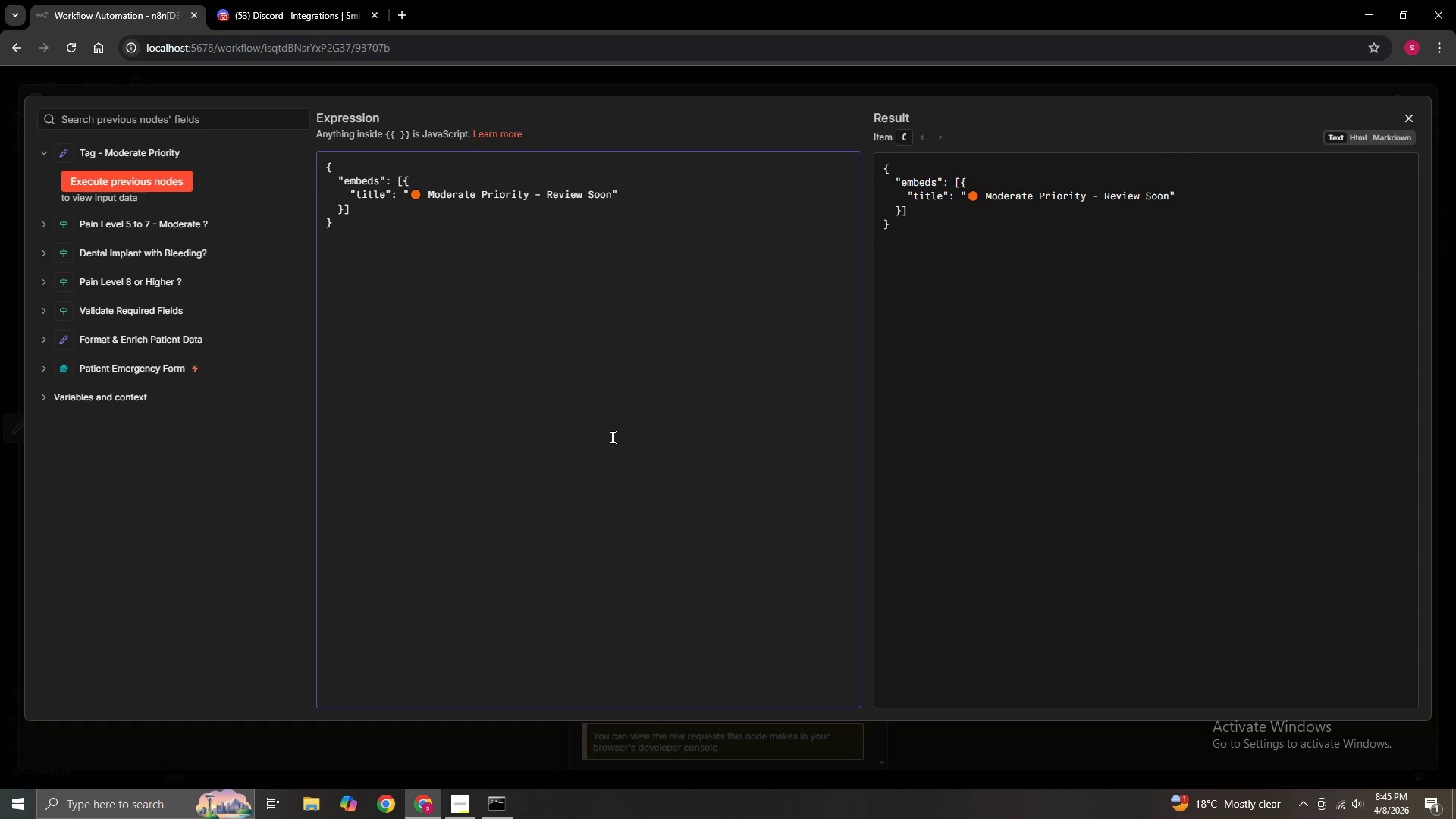 
key(ArrowRight)
 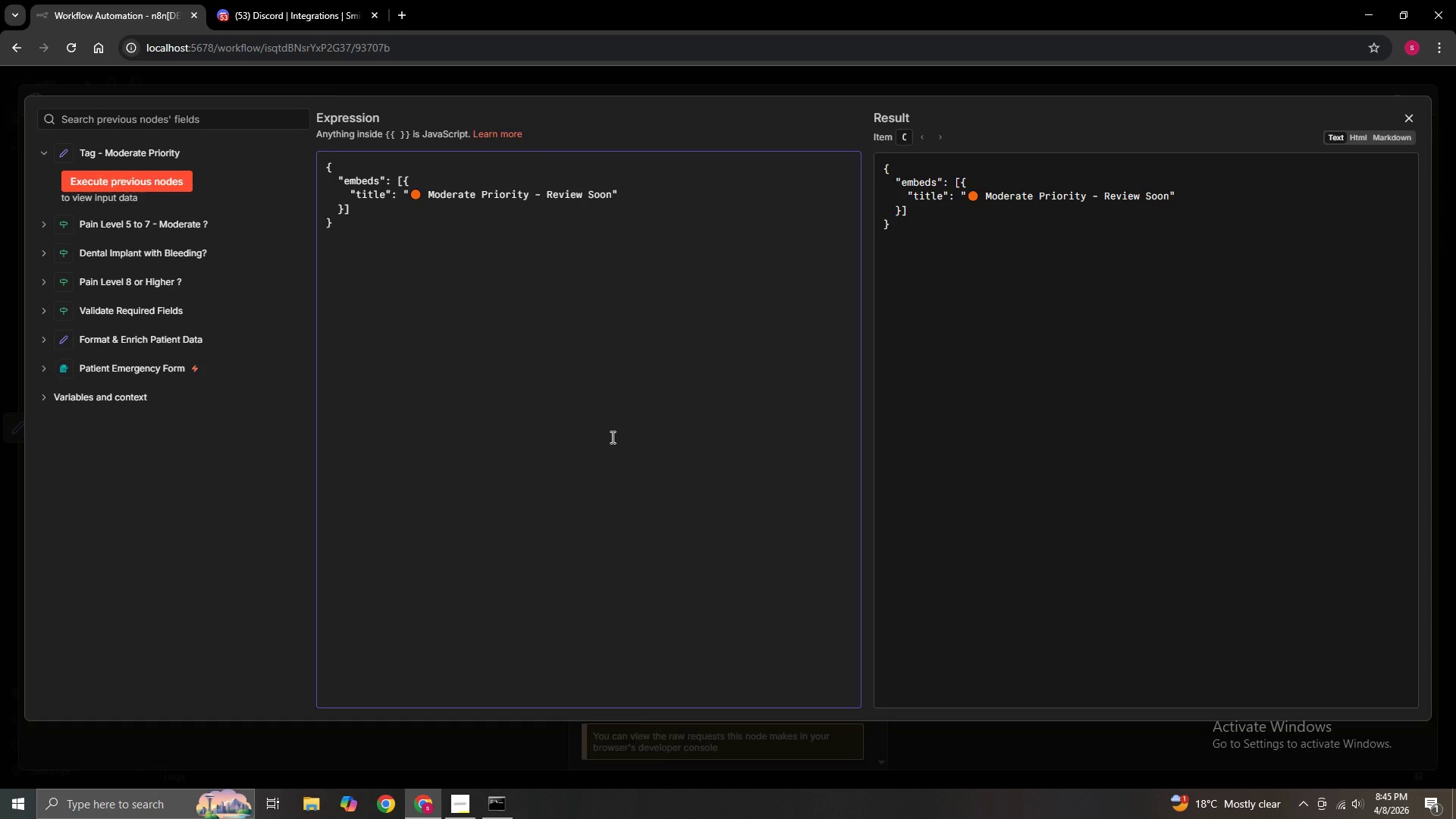 
key(Comma)
 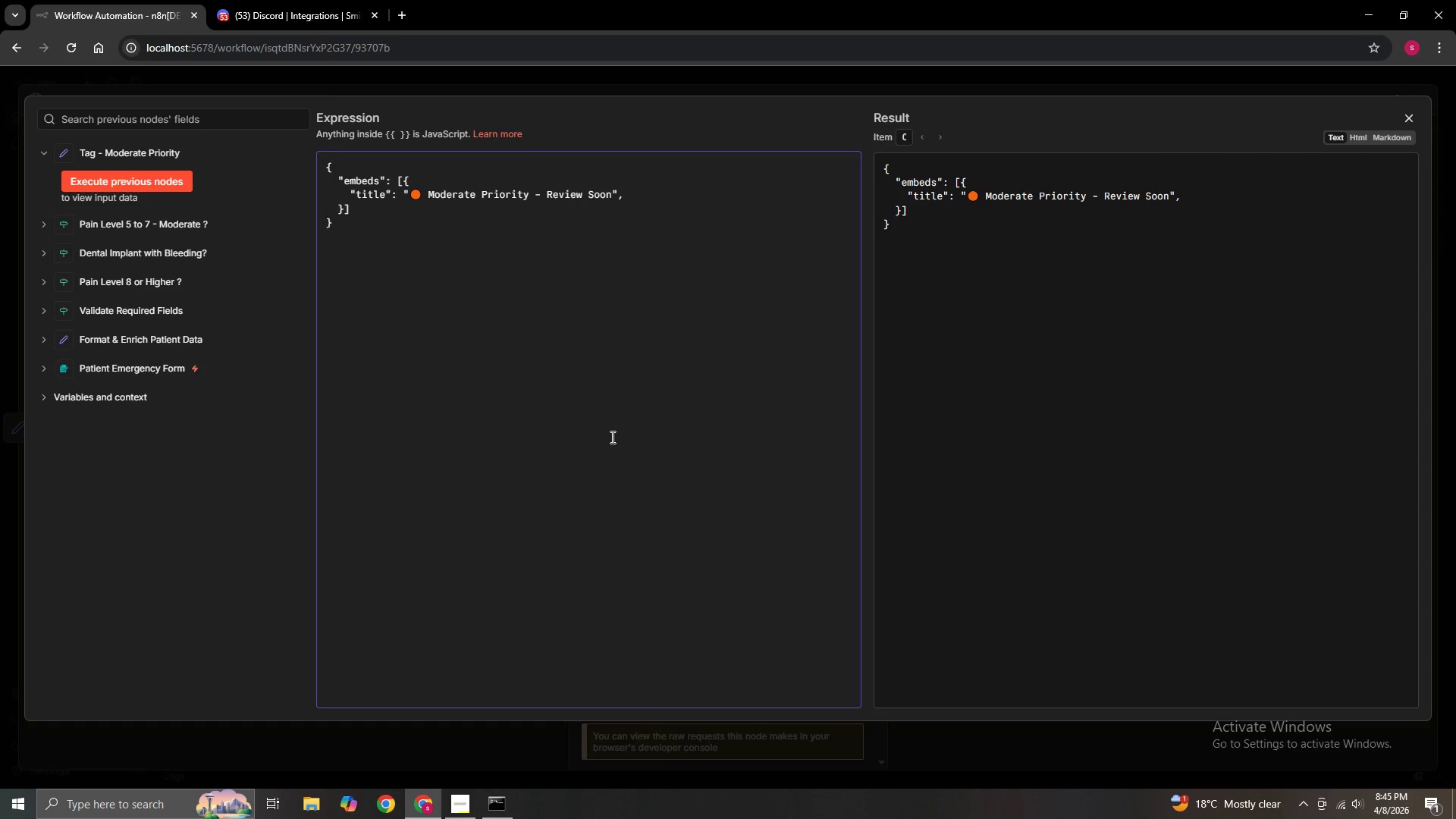 
key(Enter)
 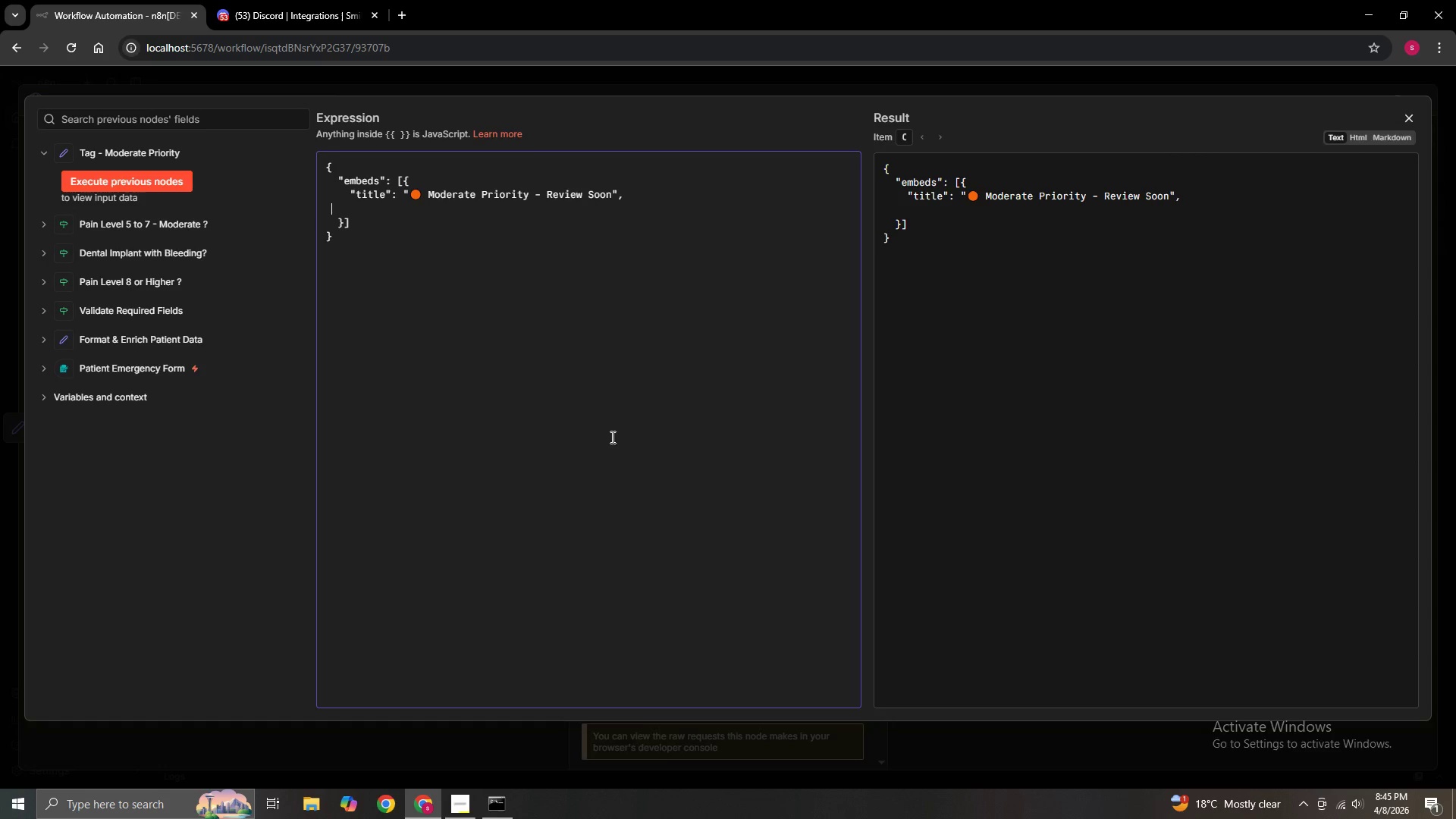 
type(    "description)
 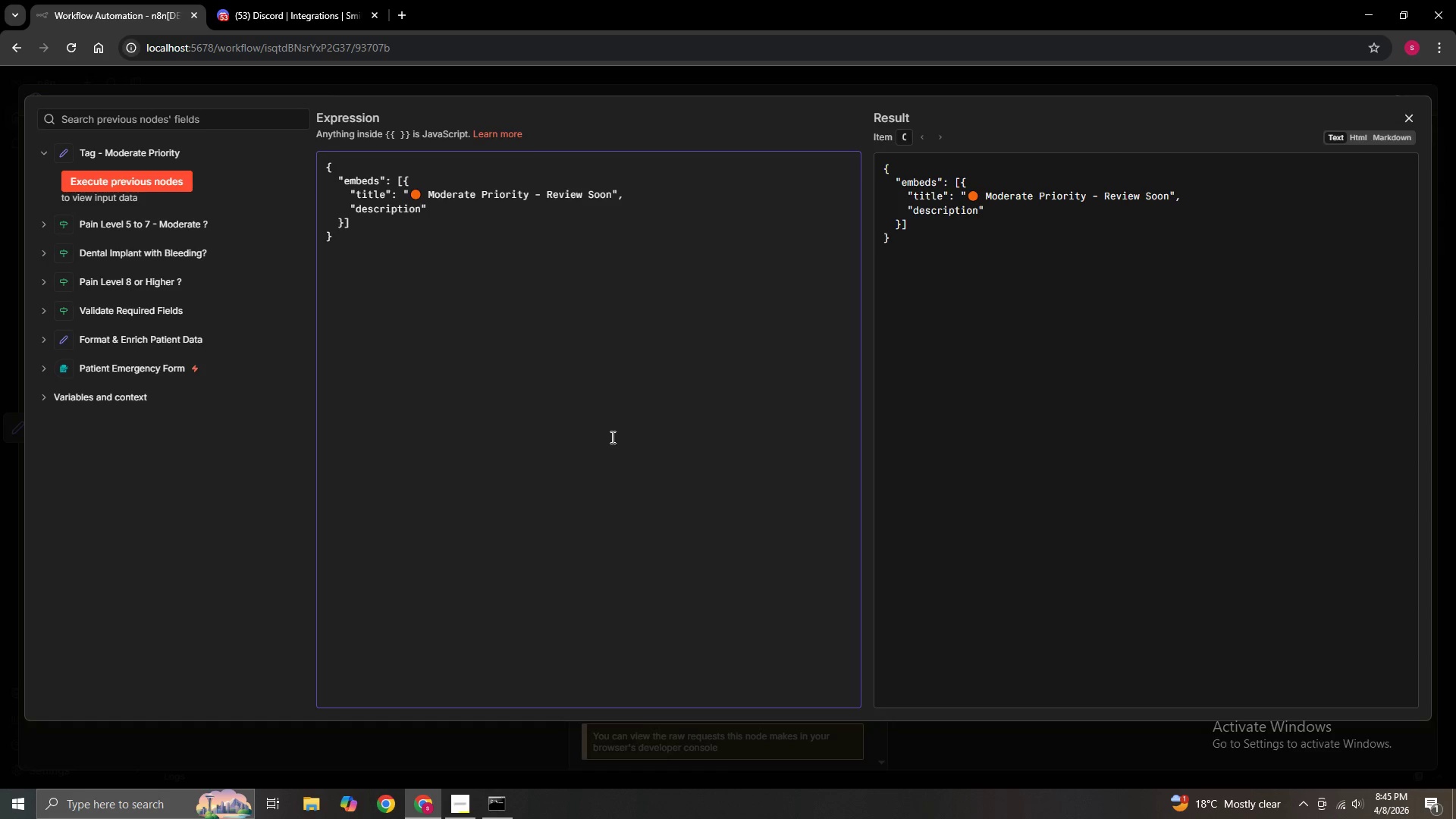 
key(ArrowRight)
 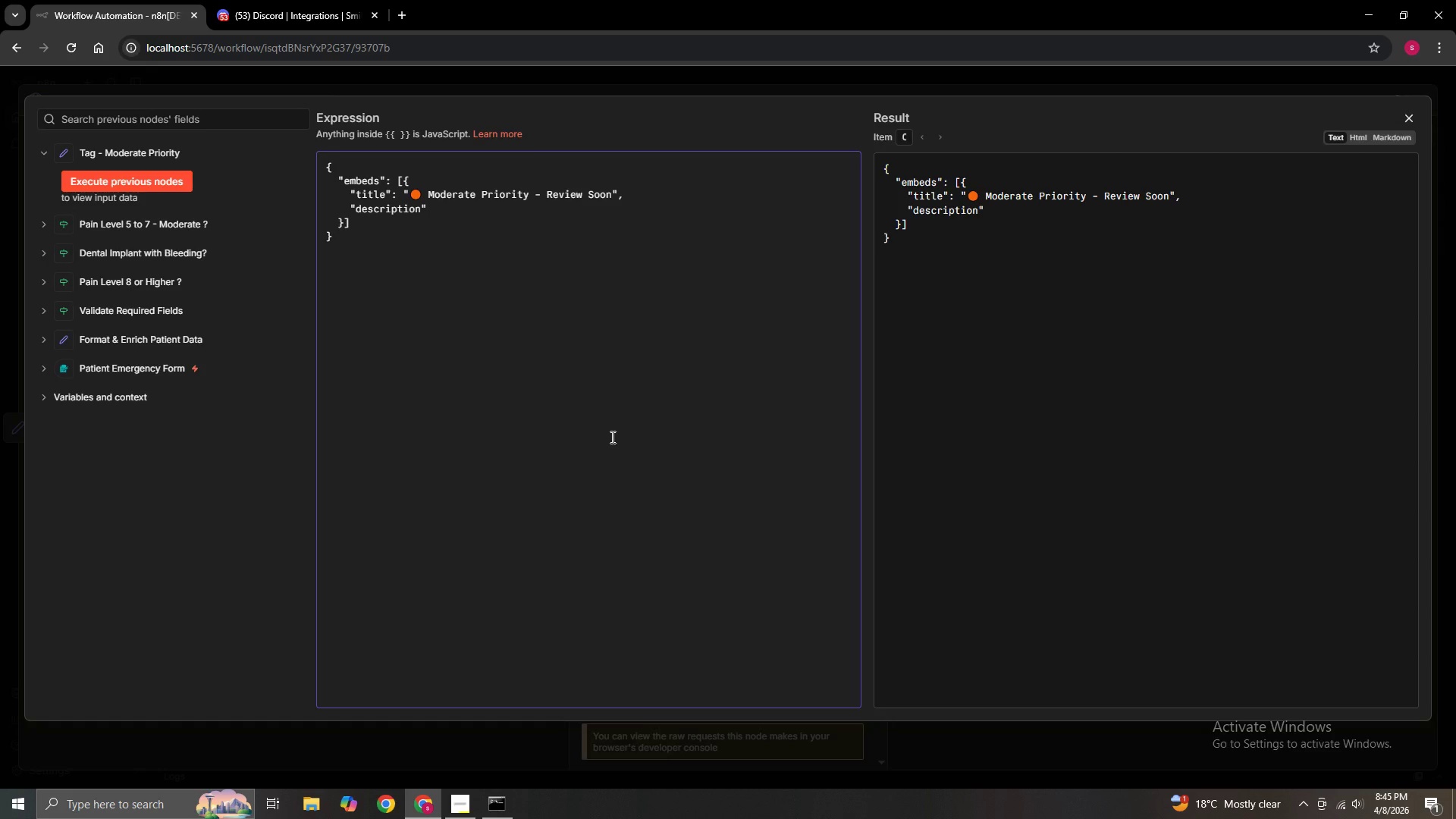 
type(: "the)
key(Backspace)
key(Backspace)
key(Backspace)
type(Thsi)
key(Backspace)
key(Backspace)
type(is patient is not an immediate emergency but requires same-day attention)
 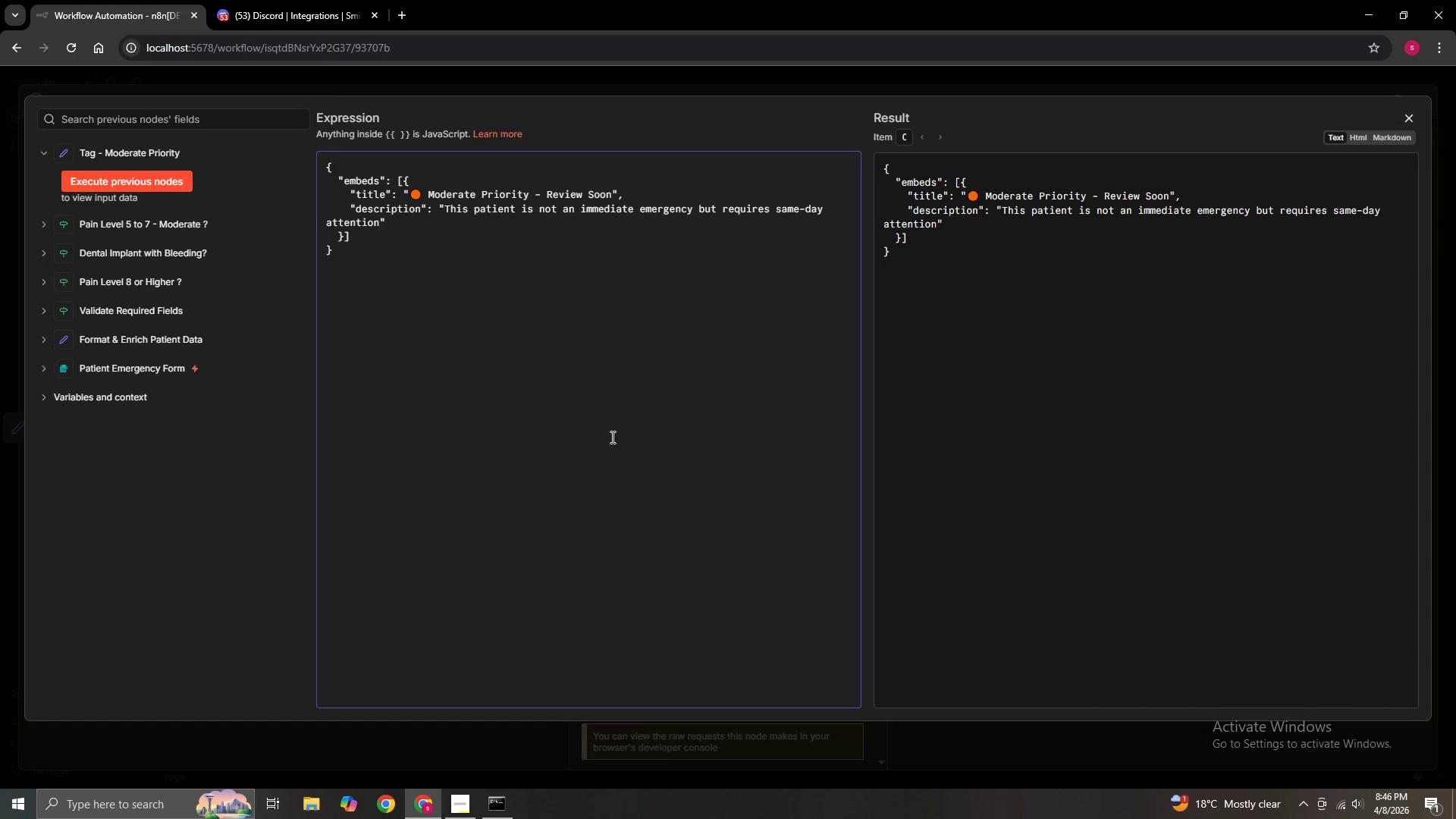 
key(Period)
 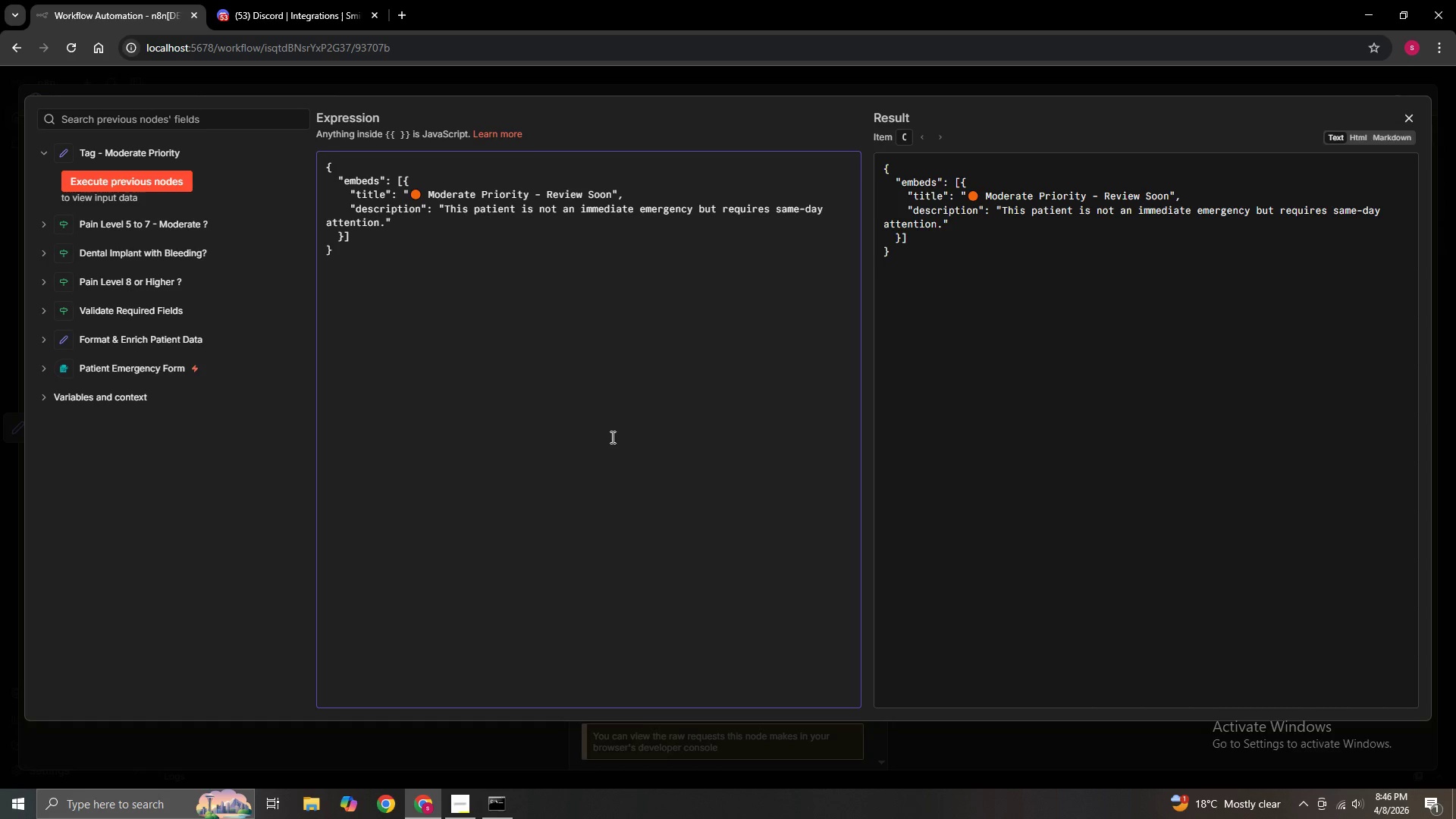 
key(ArrowRight)
 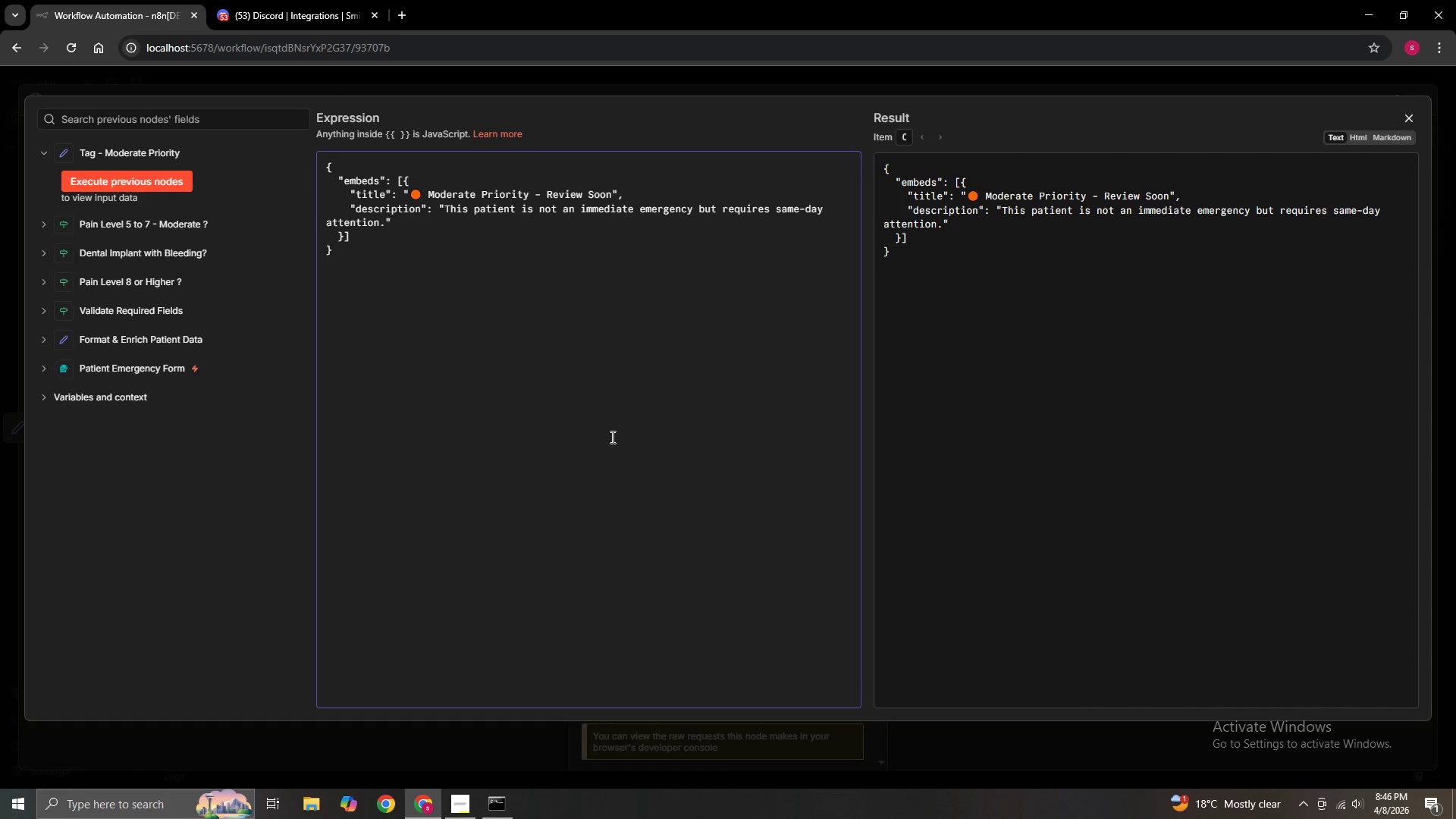 
key(Comma)
 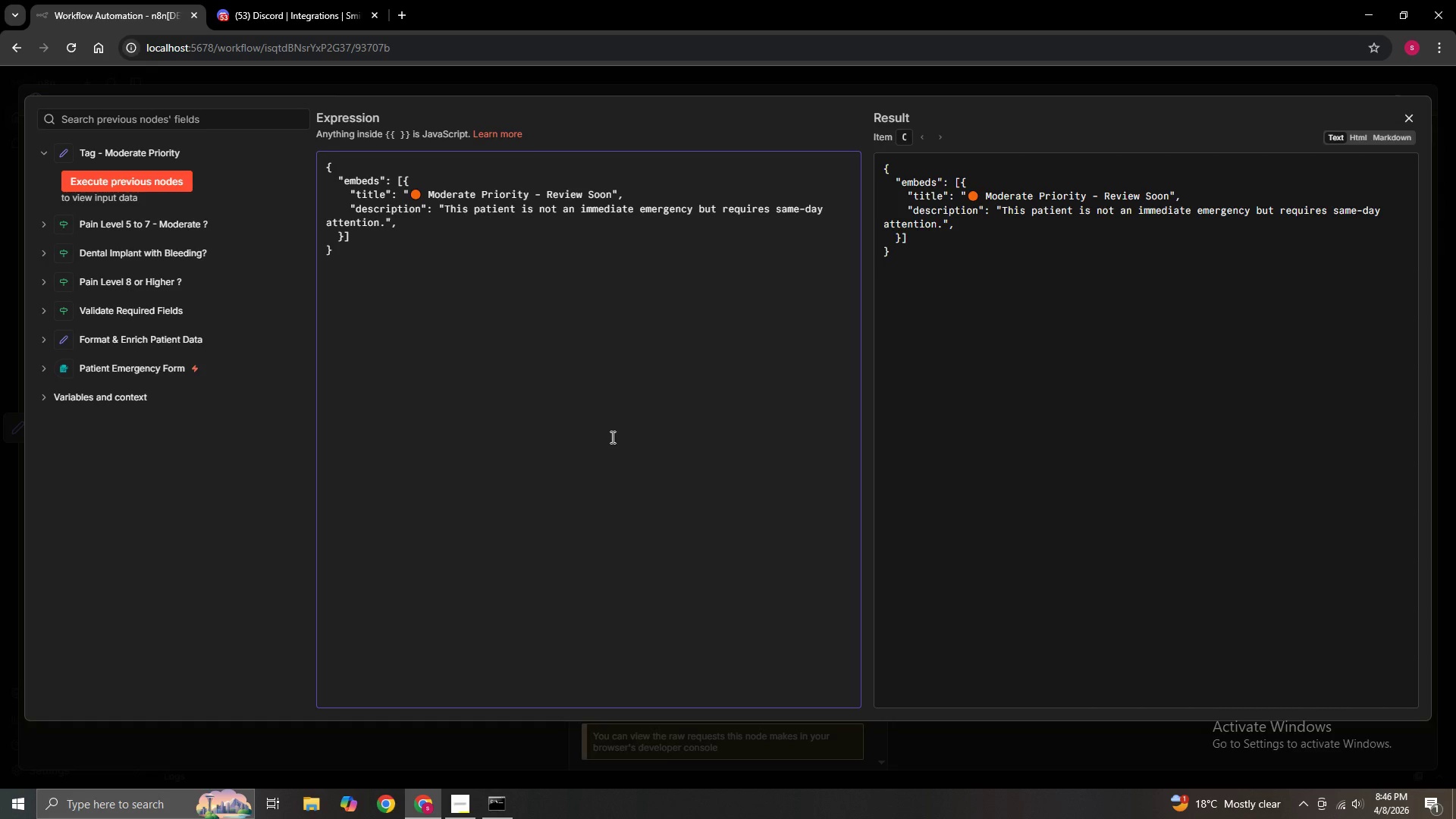 
key(Enter)
 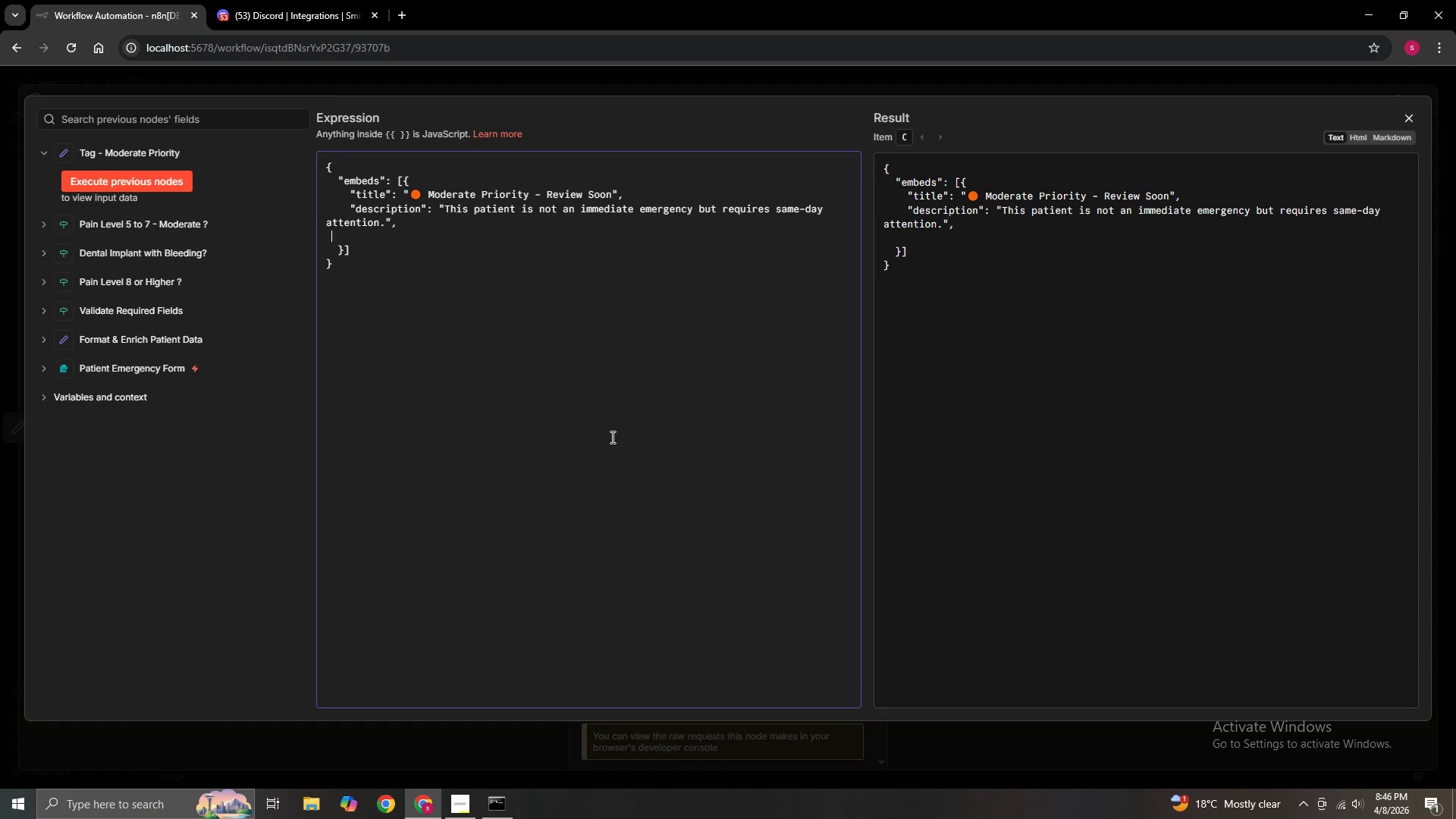 
key(Space)
 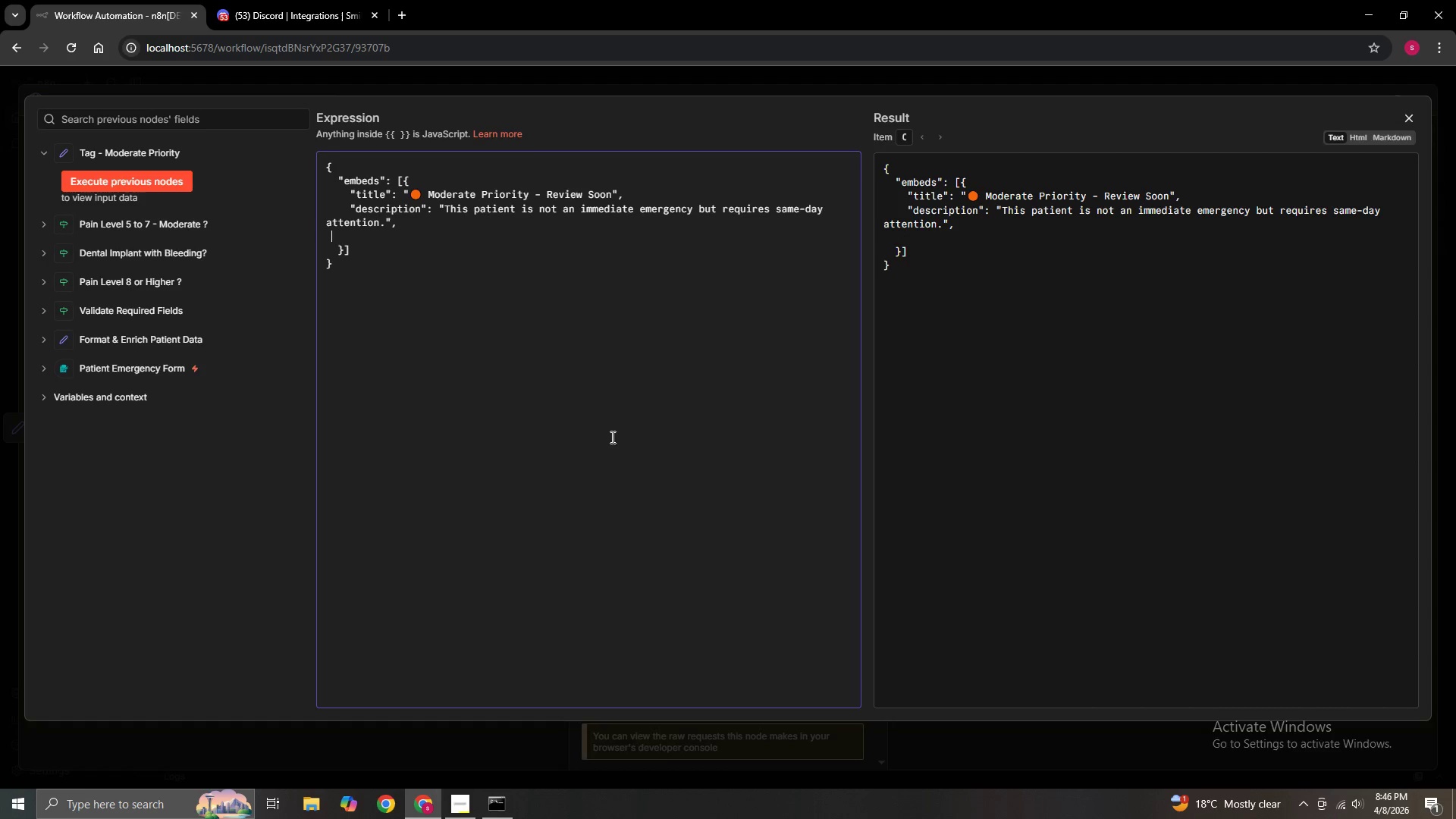 
key(Space)
 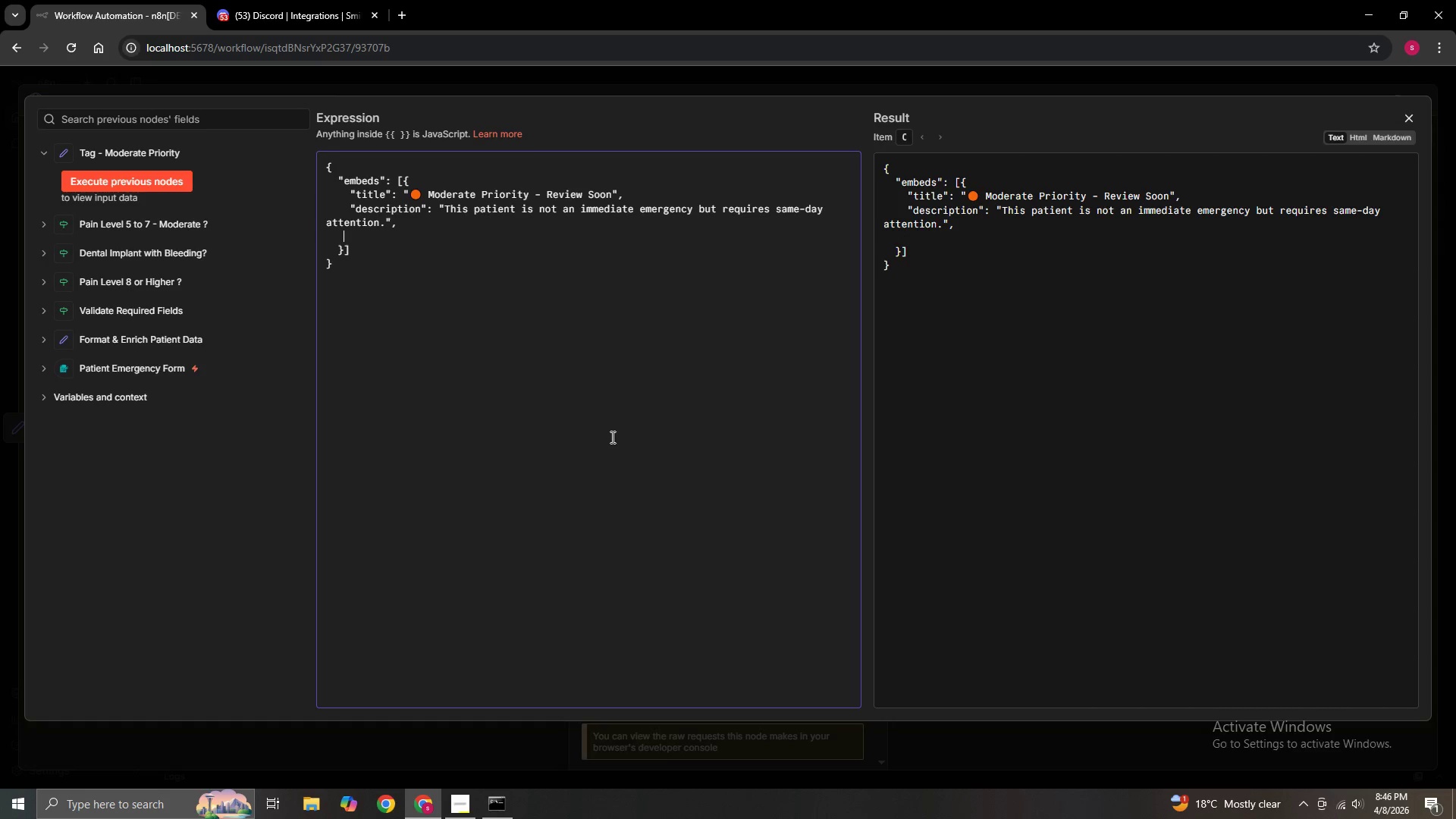 
key(Space)
 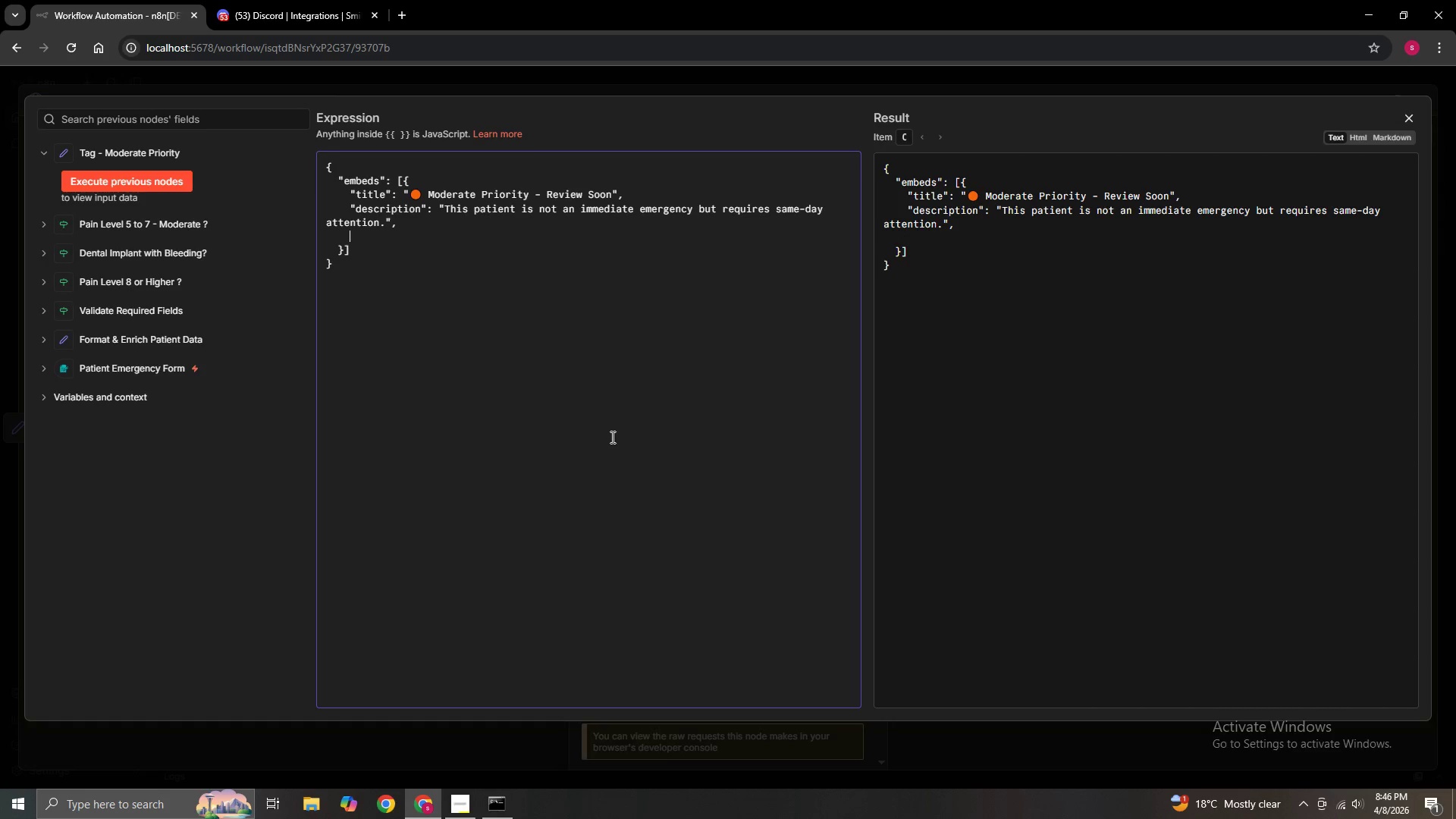 
key(Space)
 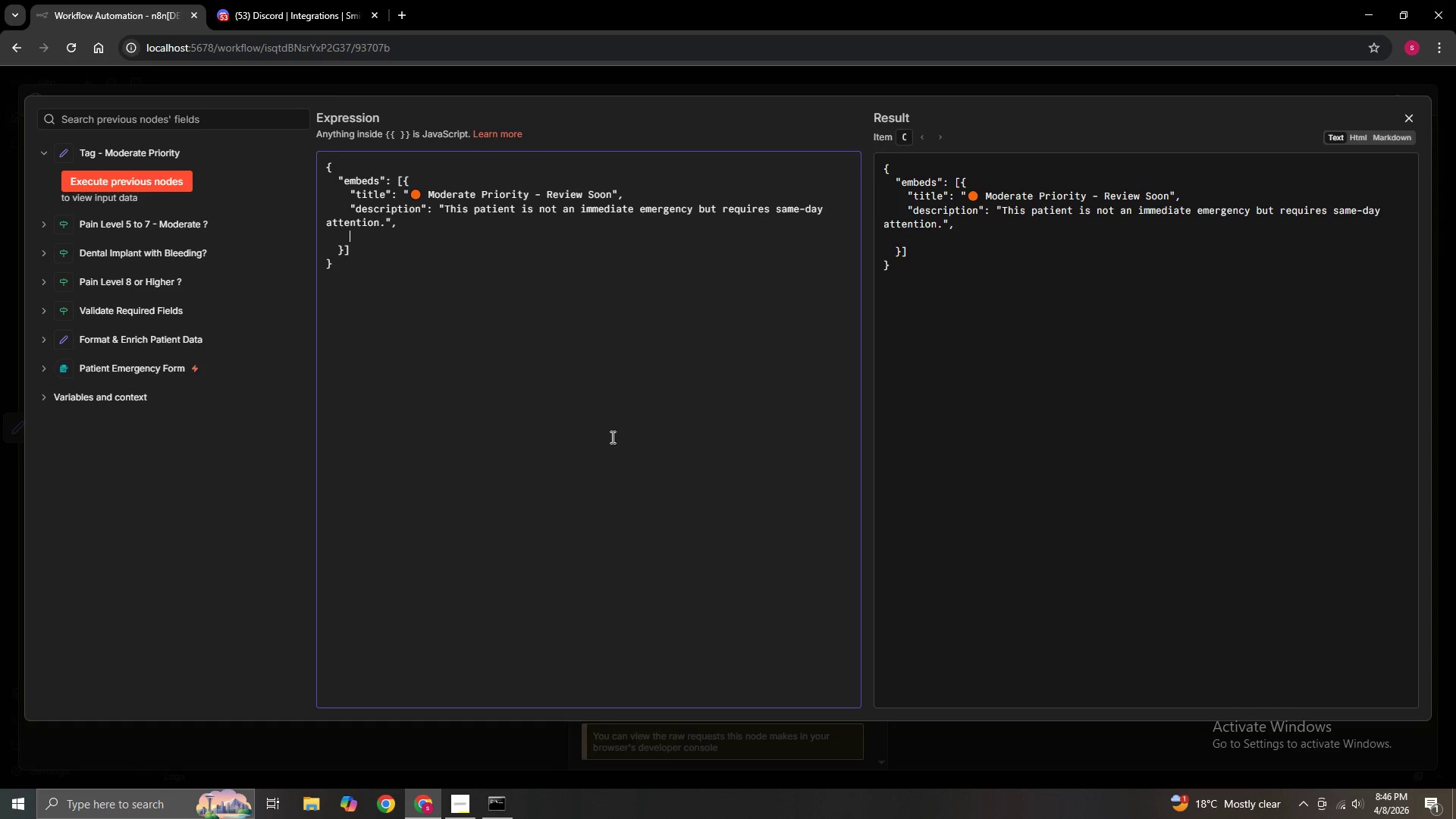 
key(Space)
 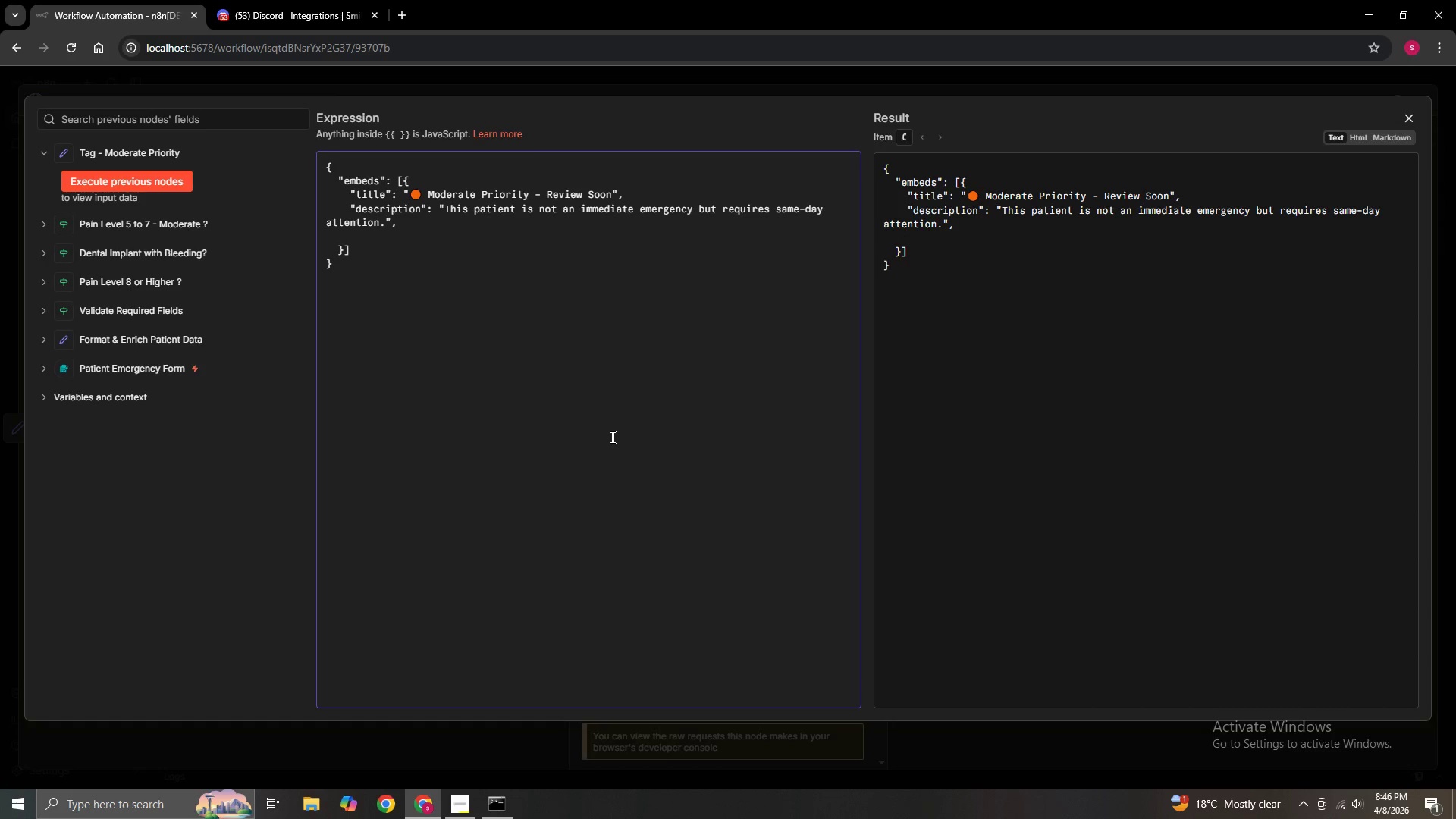 
key(Backspace)
 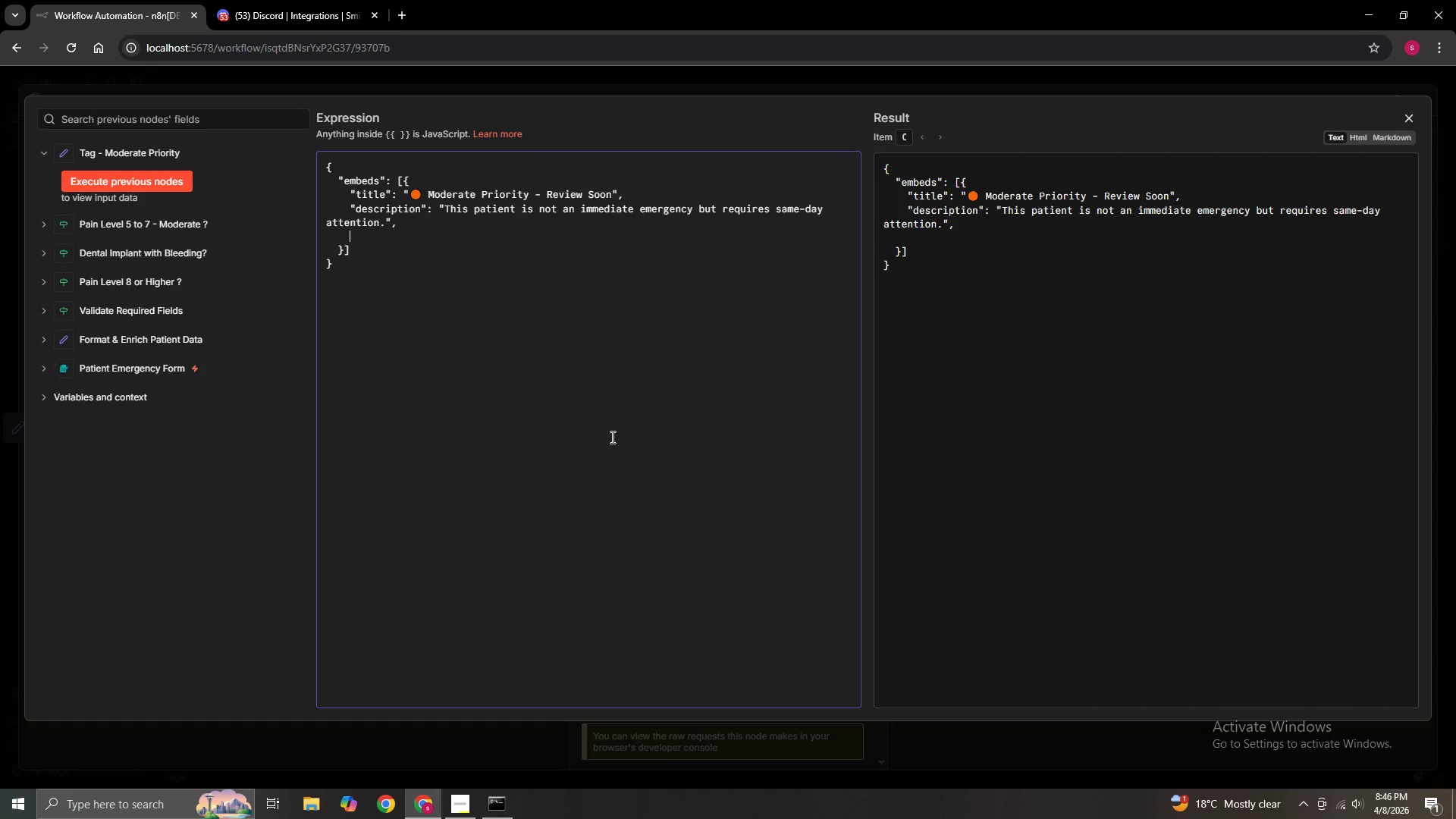 
key(Shift+Quote)
 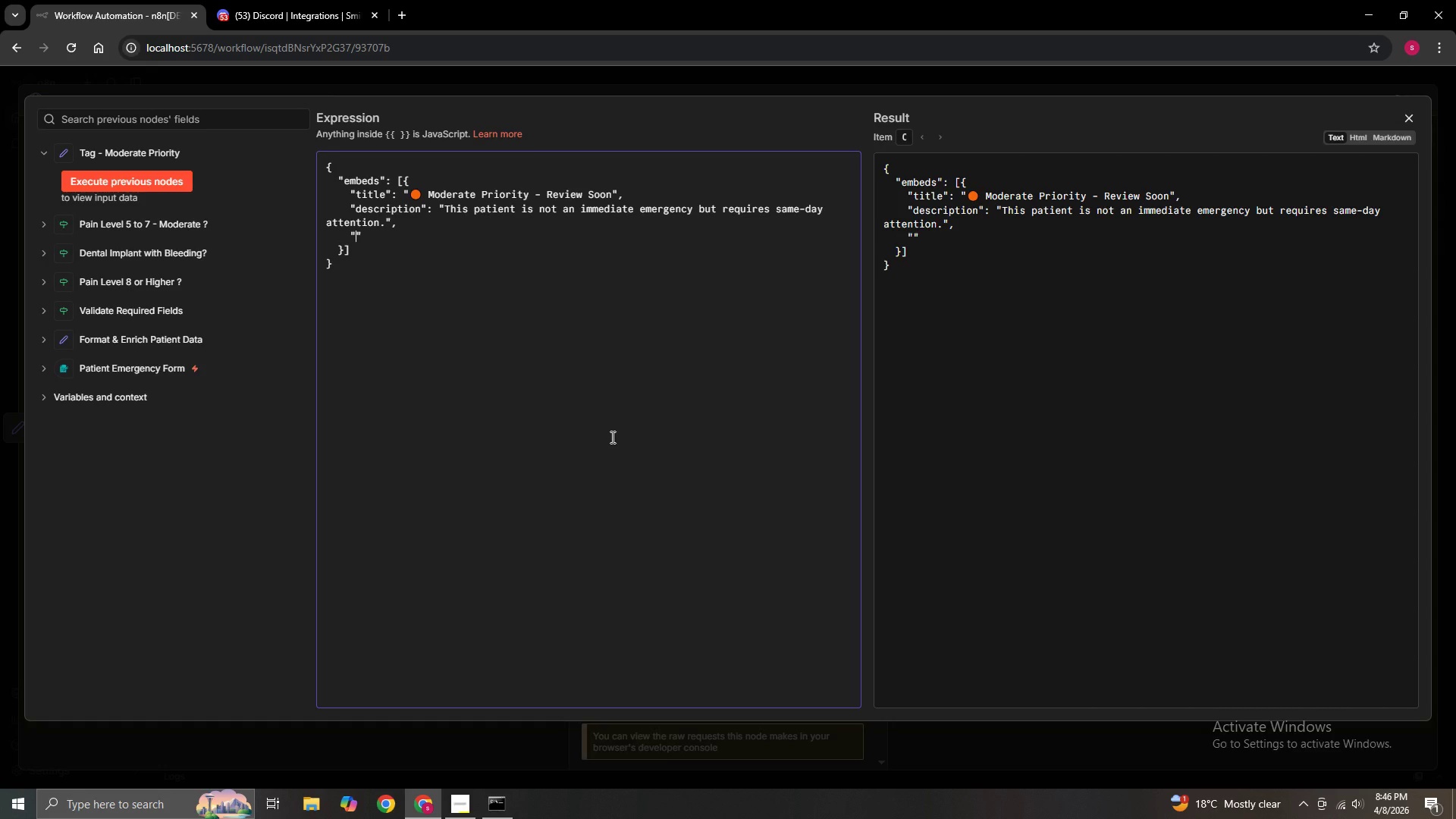 
type(color)
 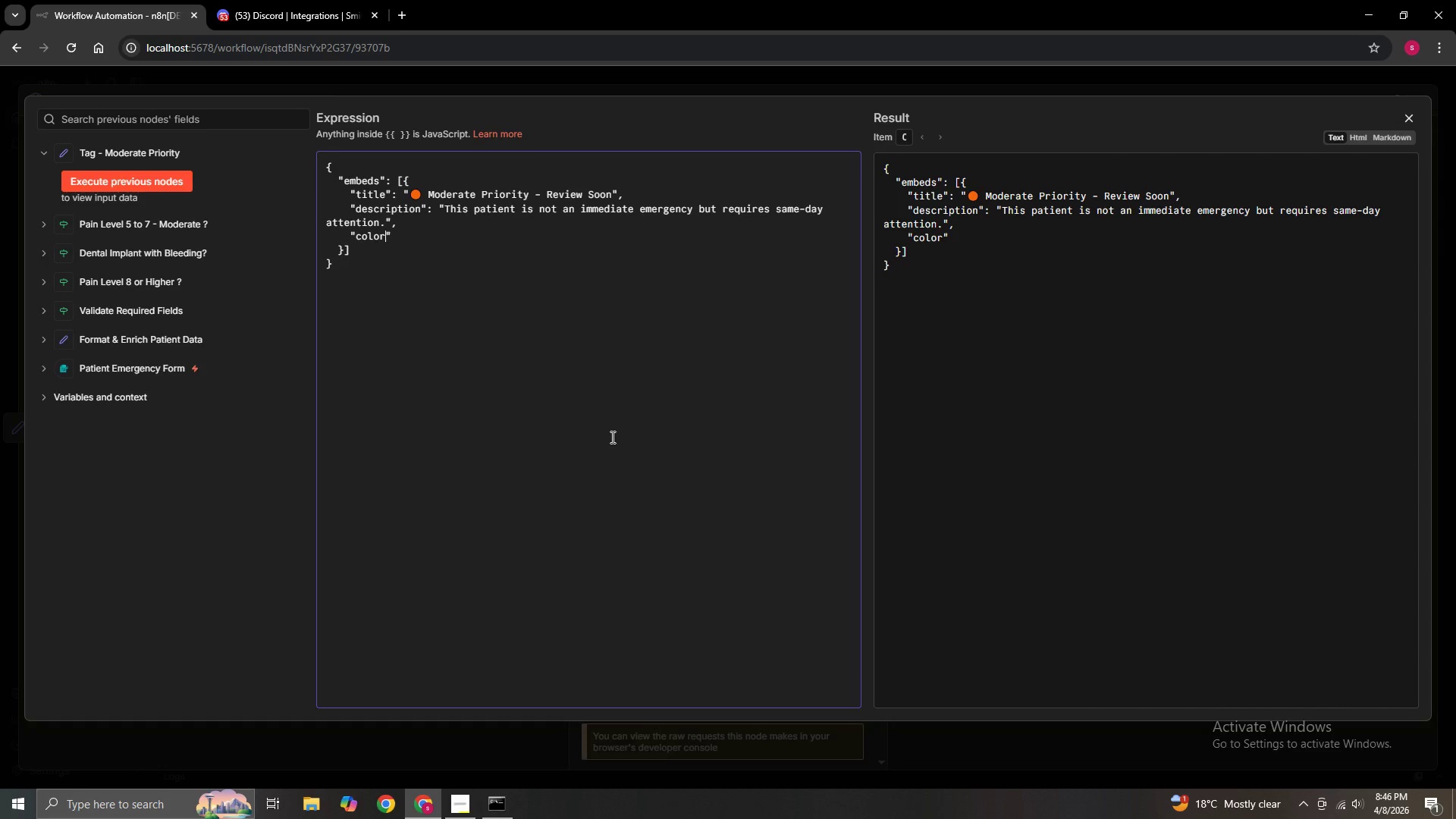 
key(ArrowRight)
 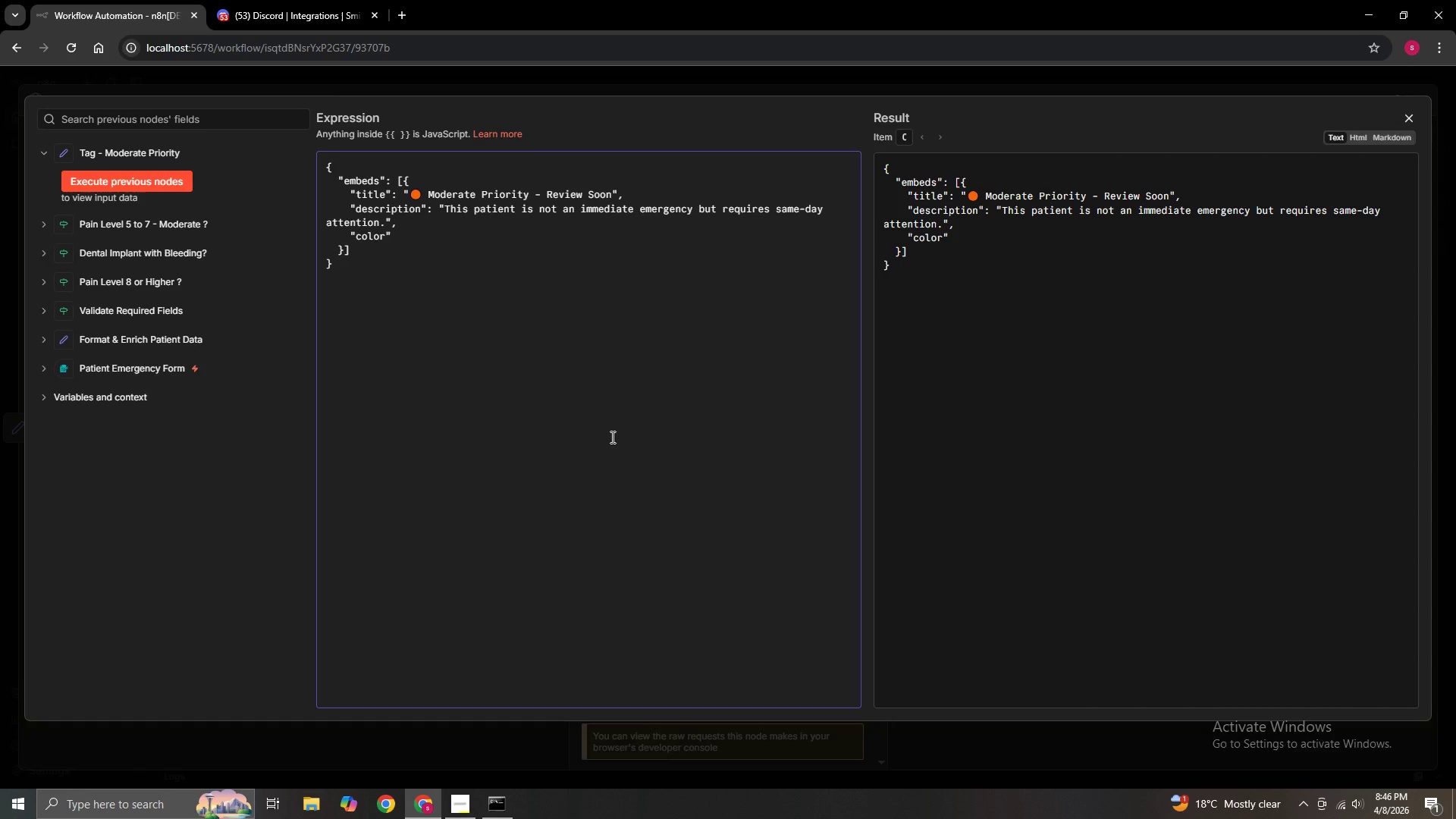 
key(Shift+Semicolon)
 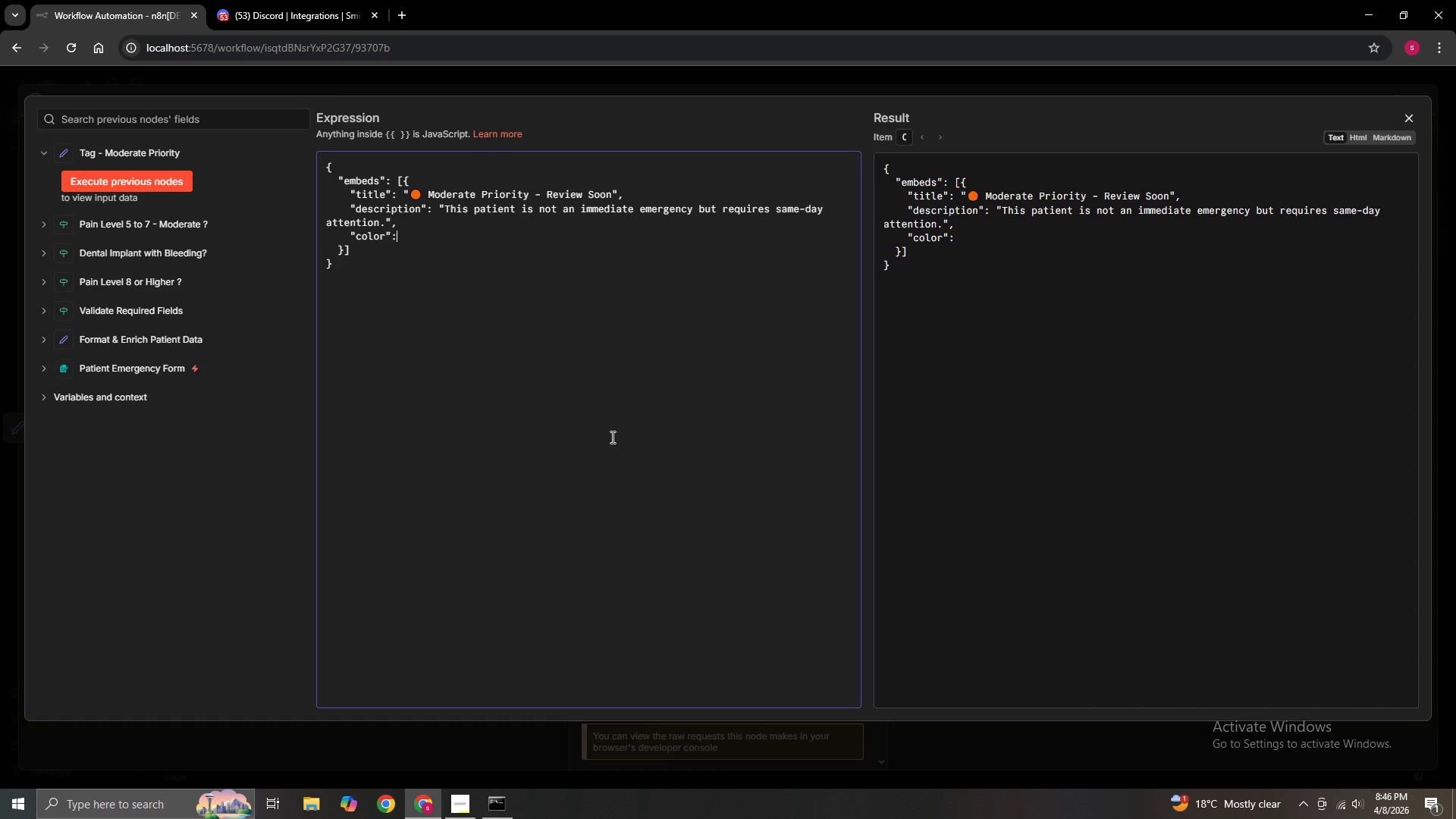 
key(Space)
 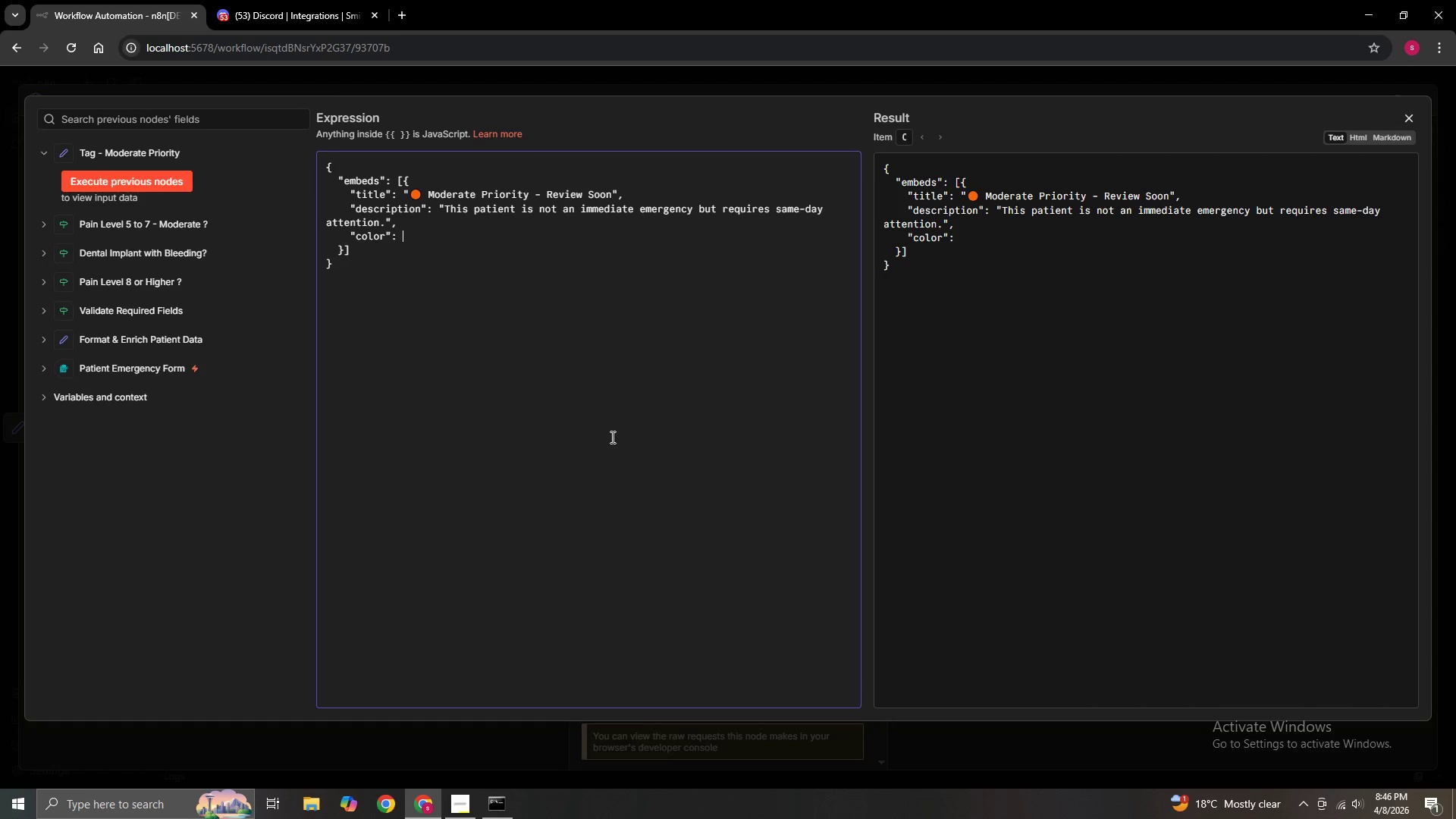 
key(Numpad1)
 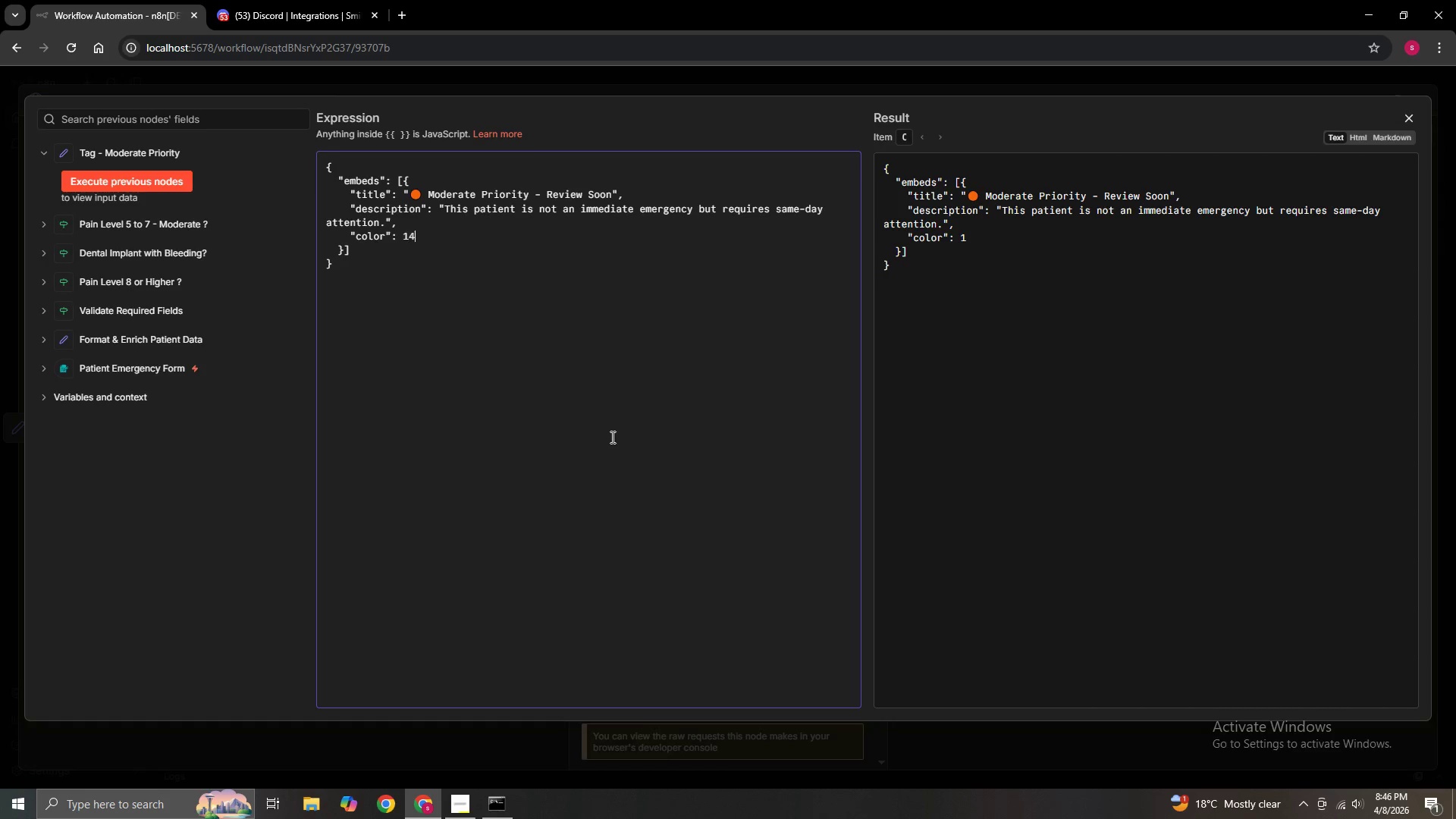 
key(Numpad4)
 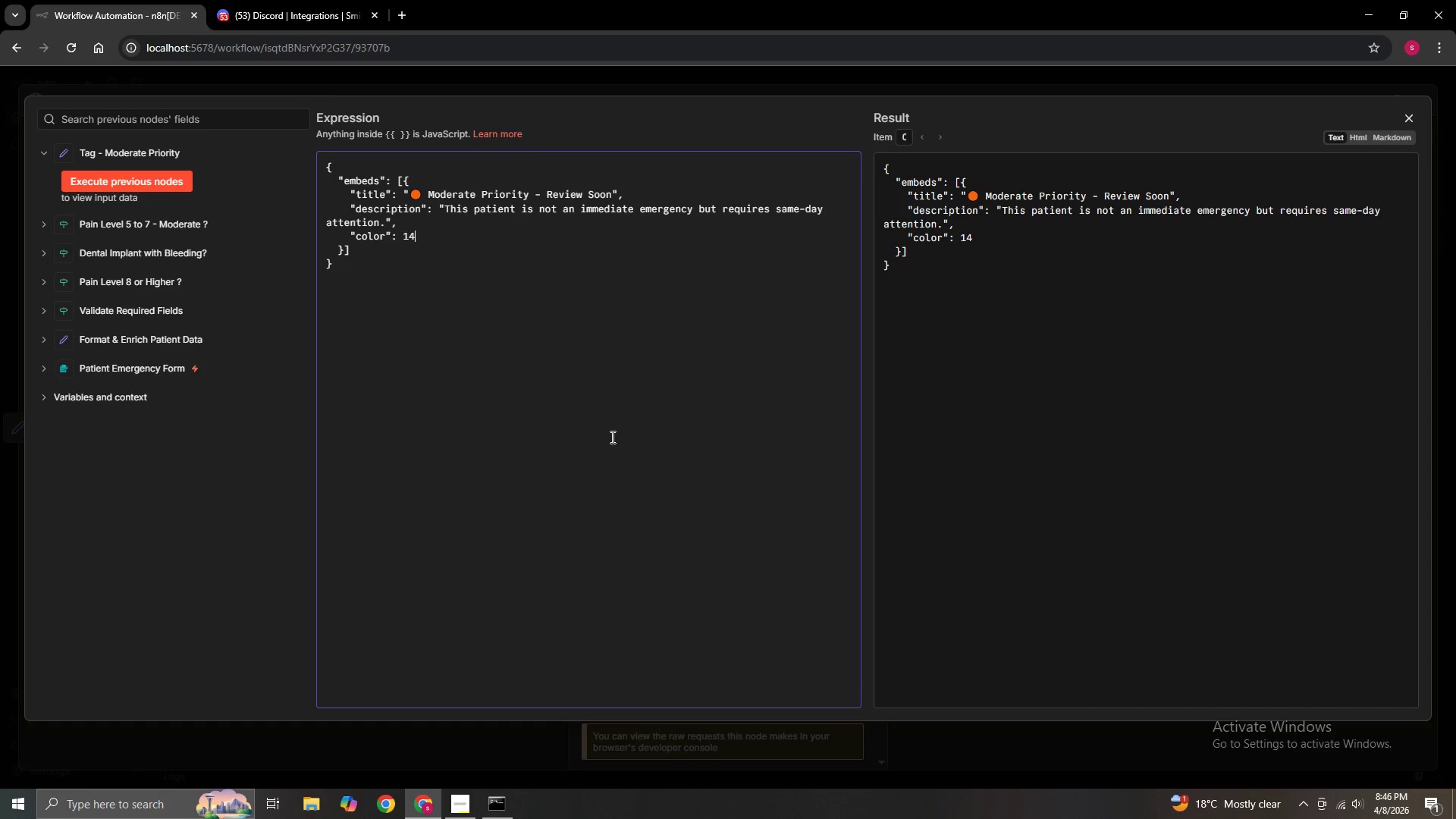 
key(Backspace)
 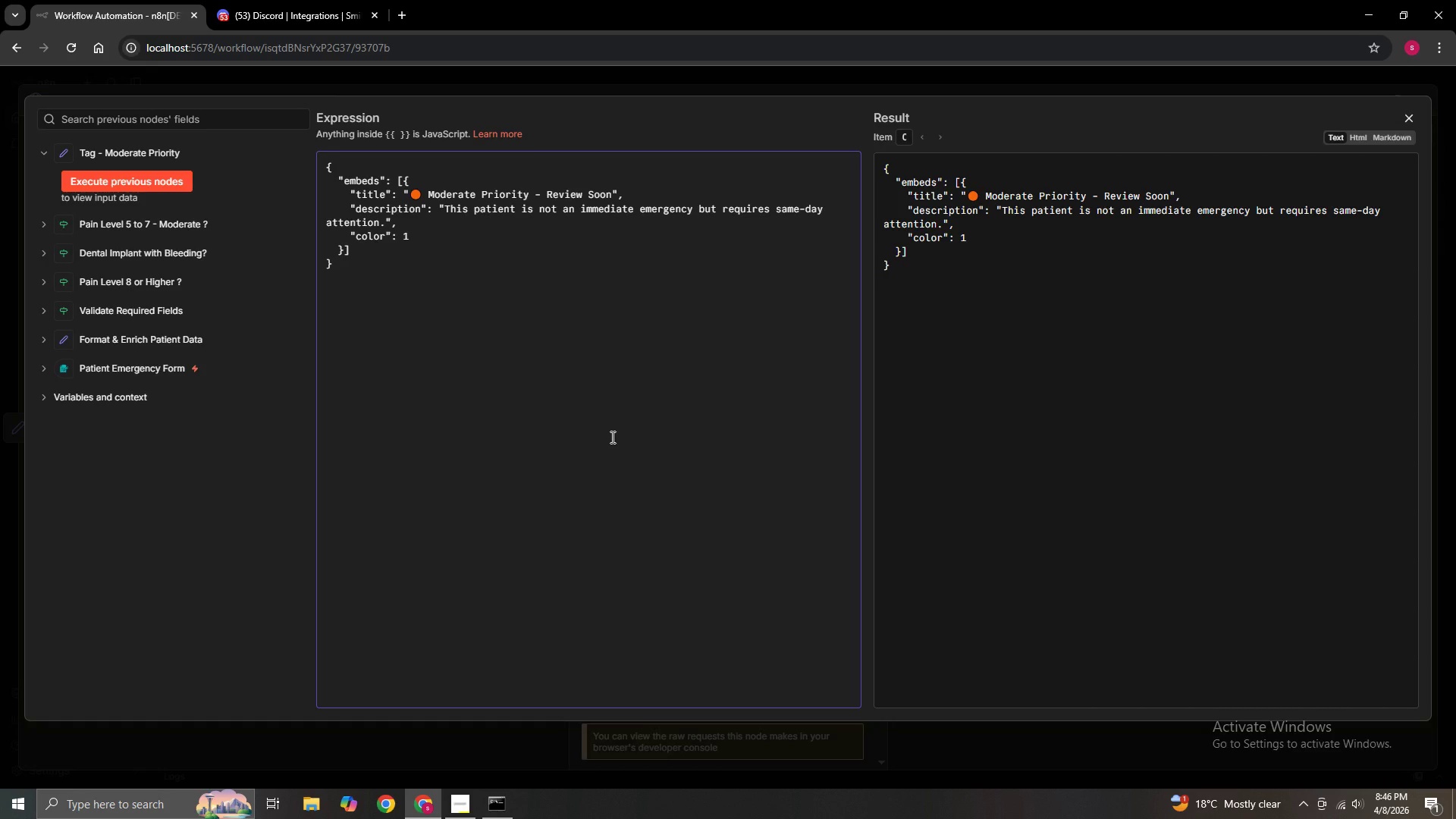 
key(Numpad5)
 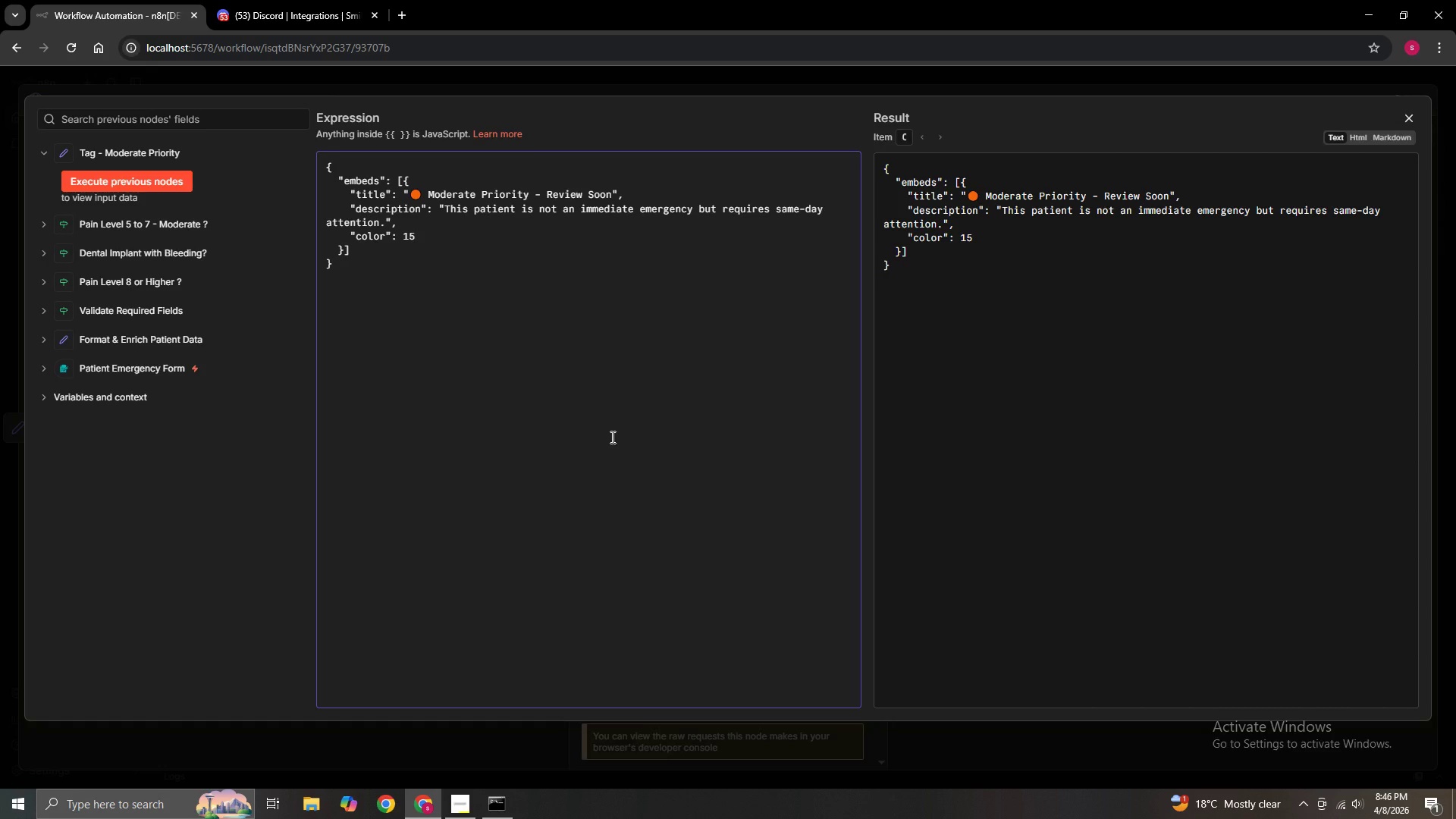 
key(Numpad1)
 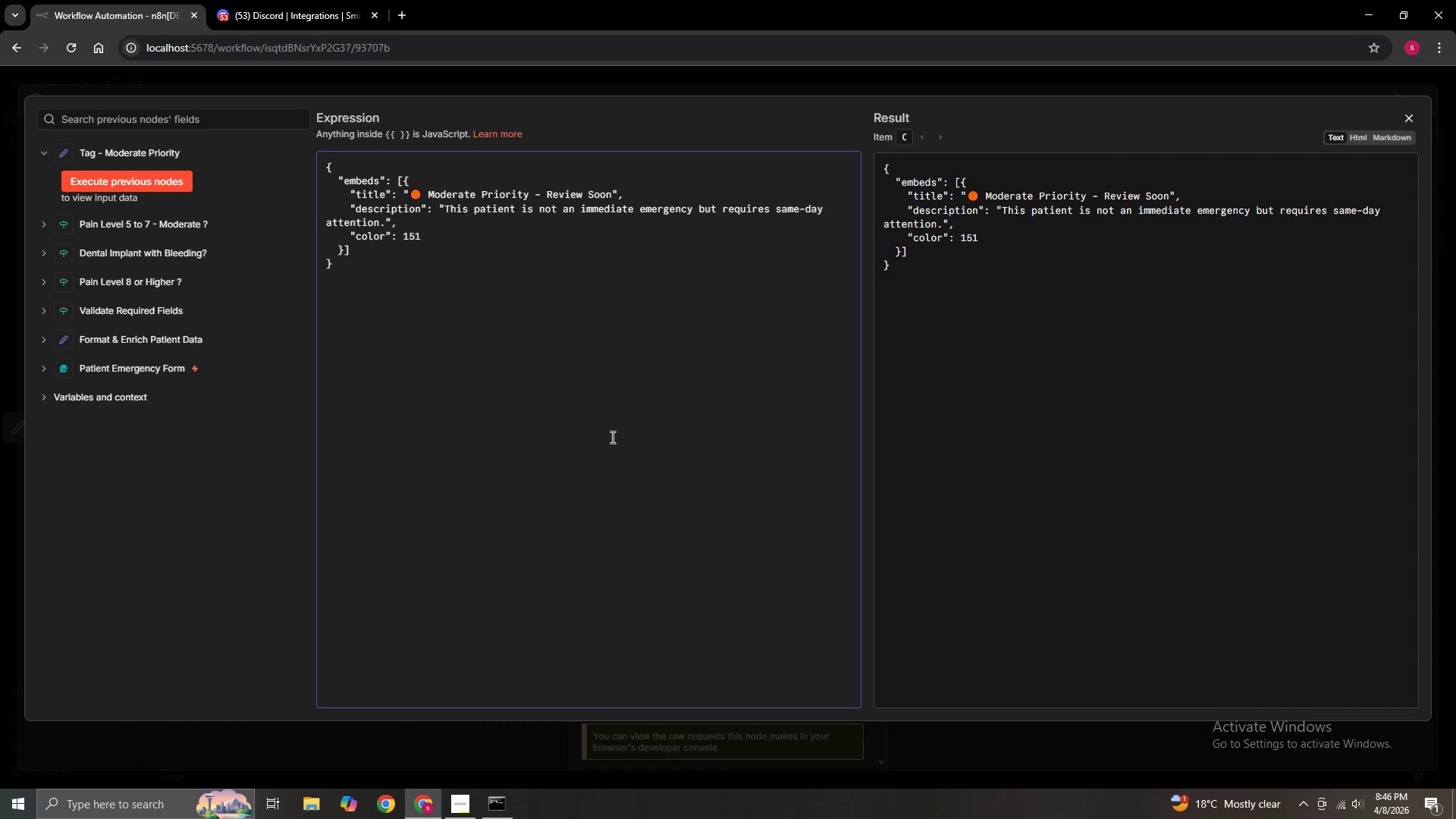 
key(Numpad0)
 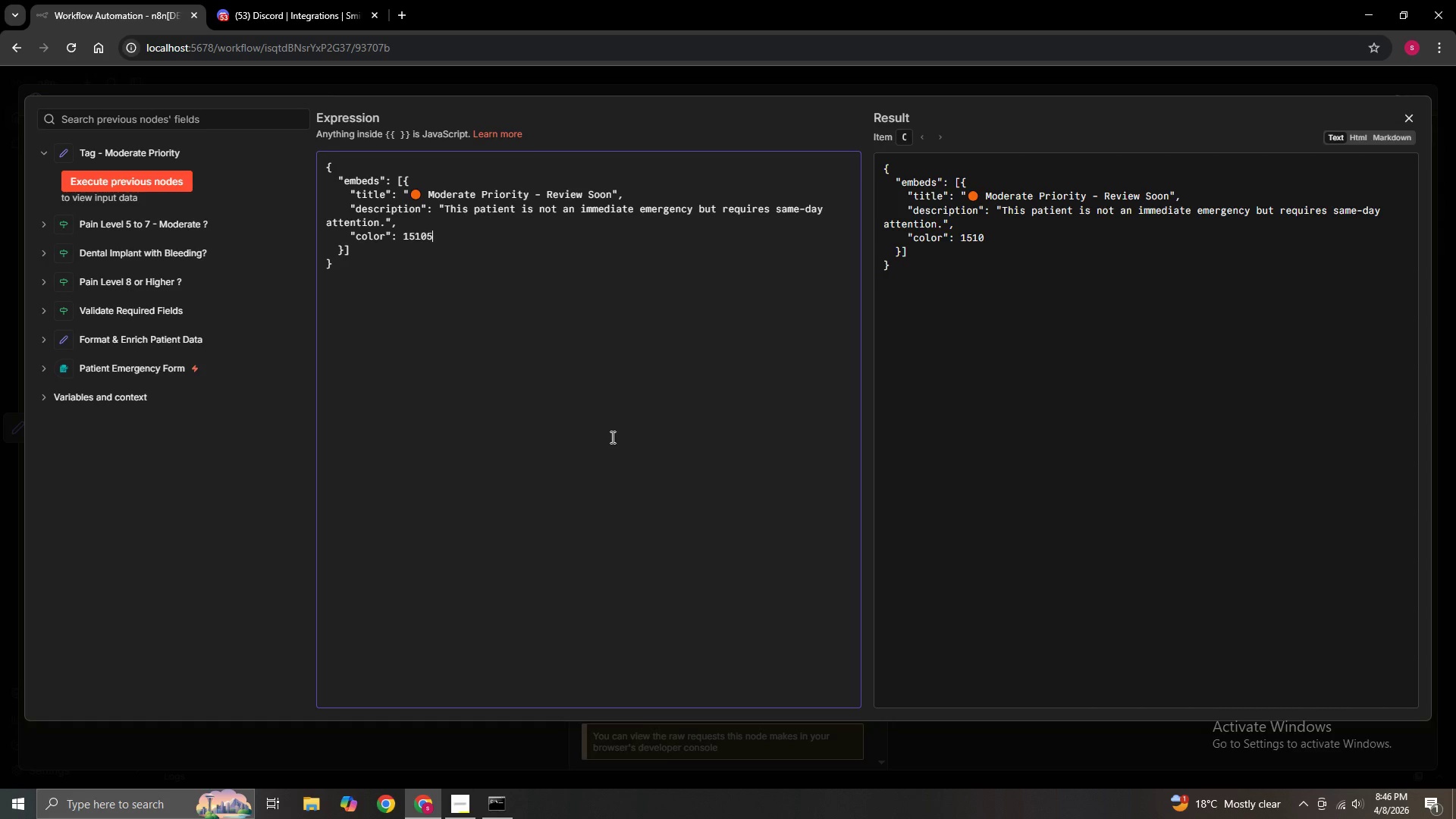 
key(Numpad5)
 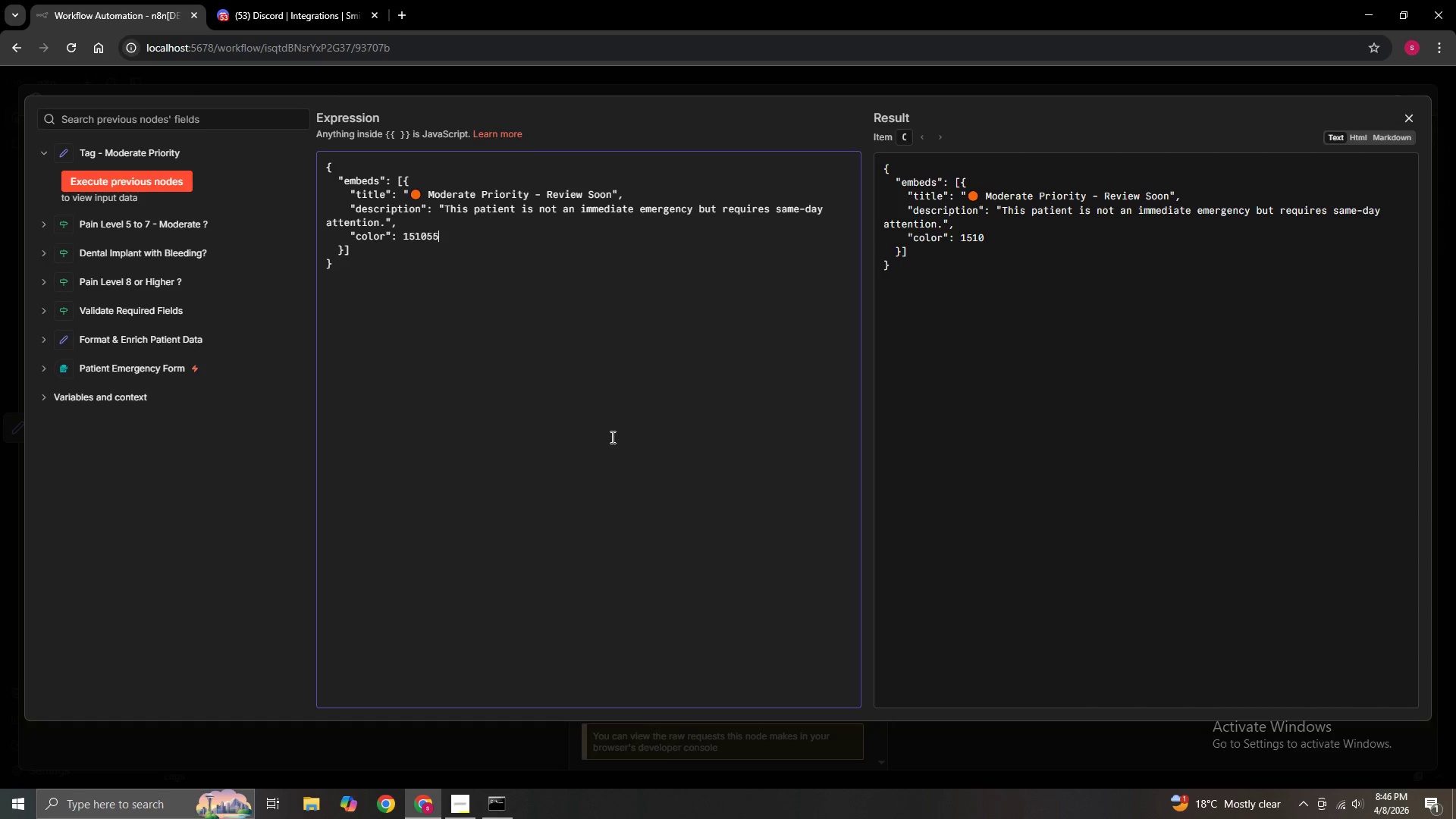 
key(Numpad5)
 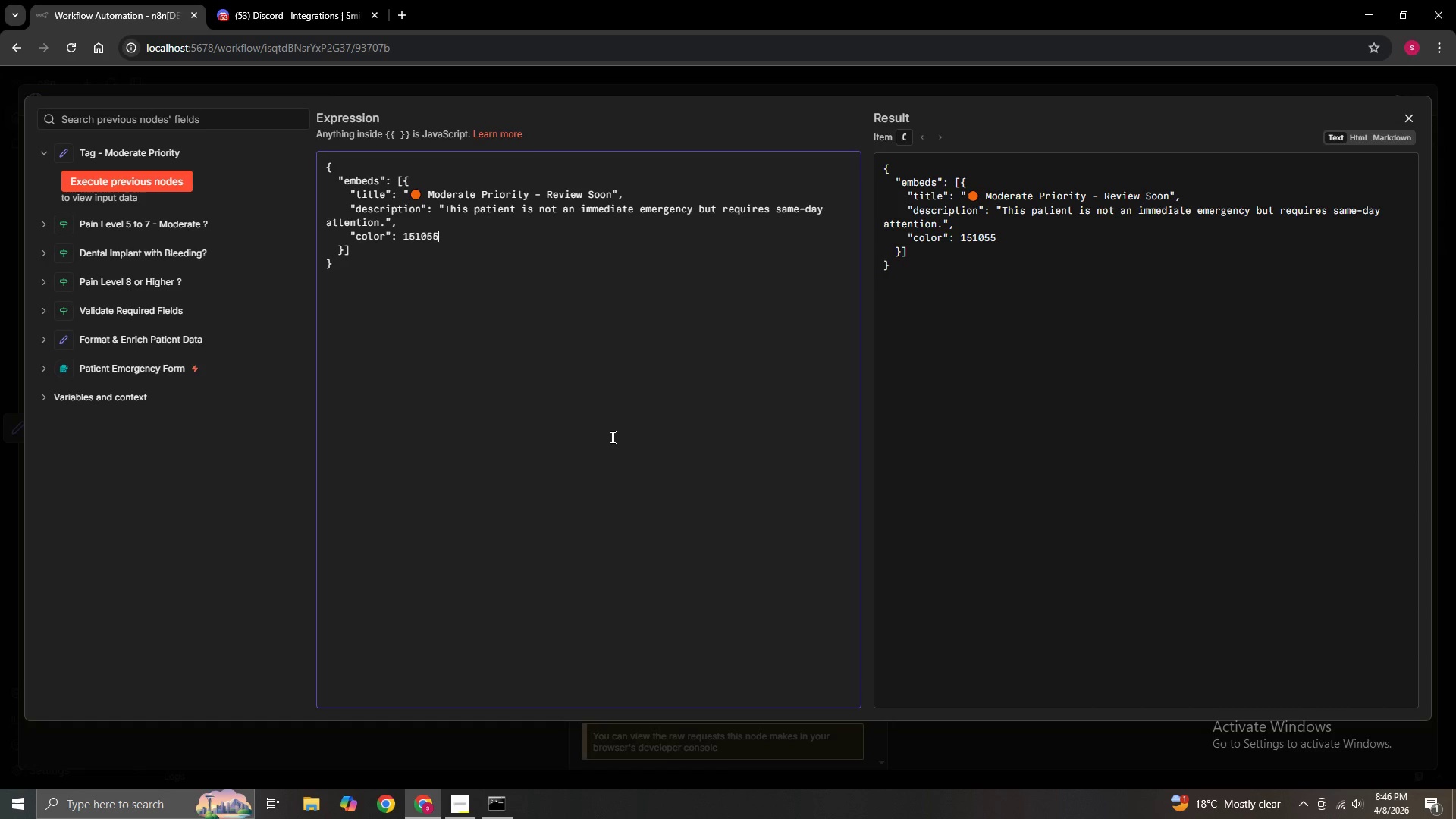 
key(Numpad7)
 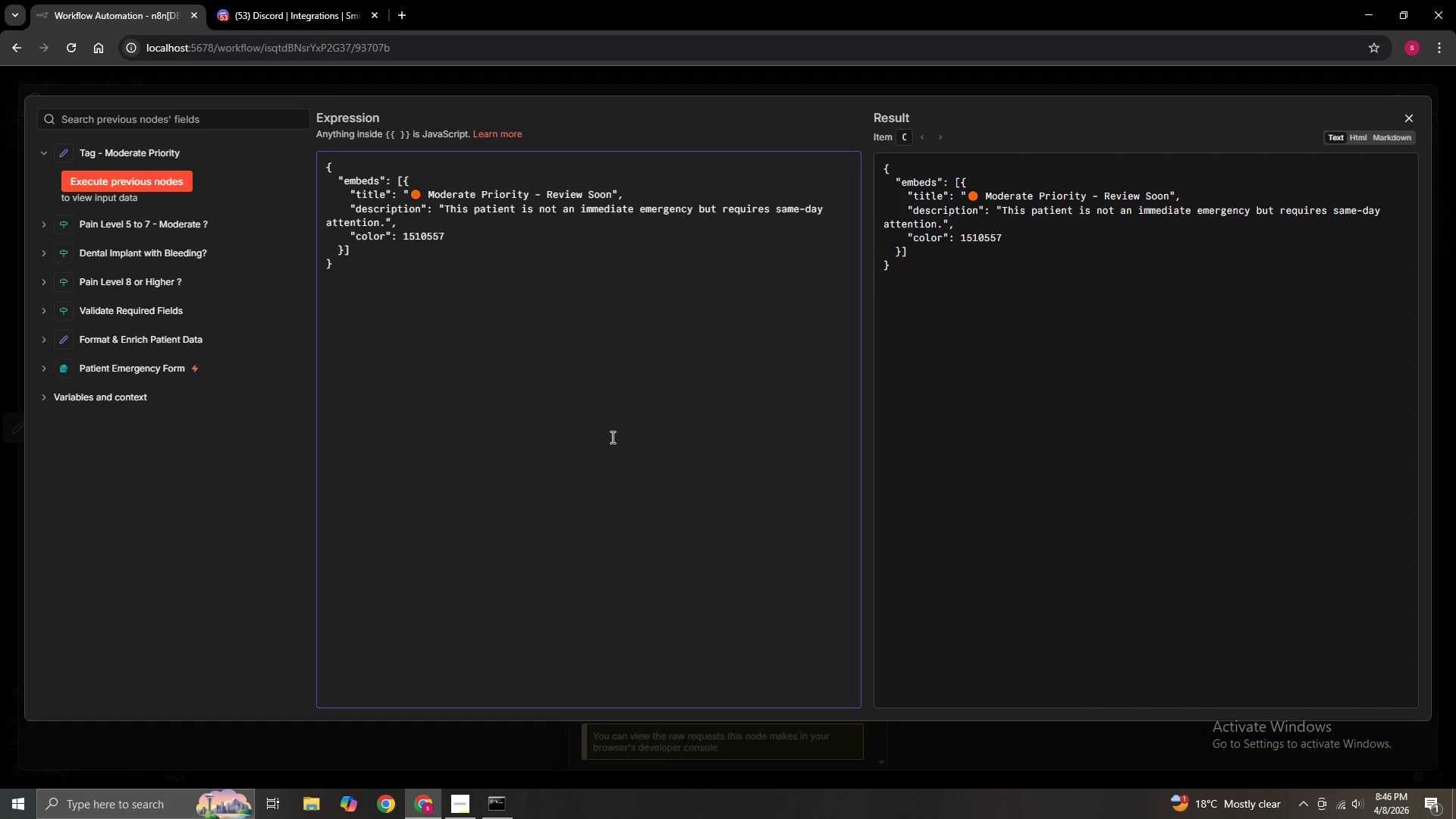 
key(Numpad0)
 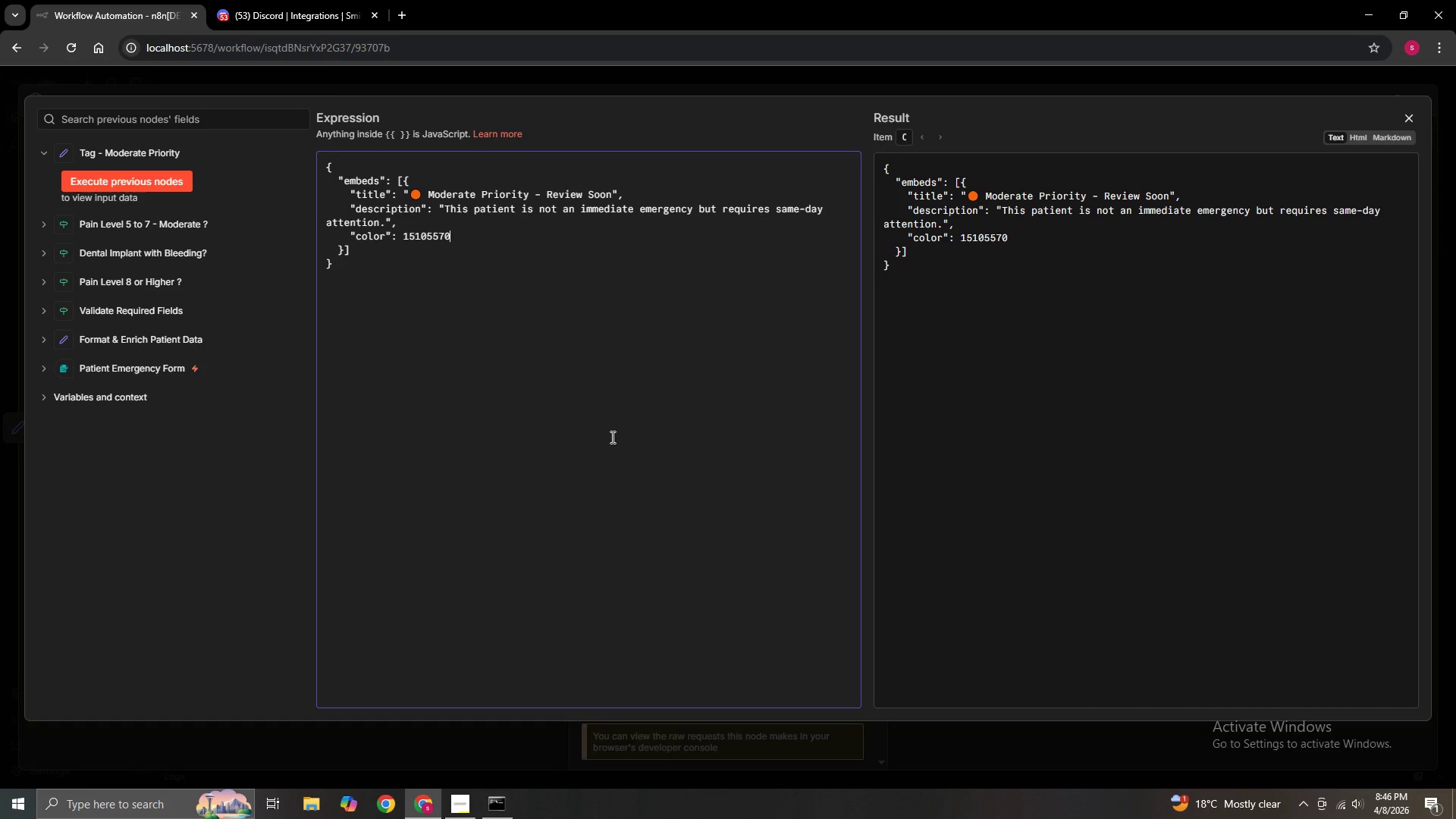 
key(Comma)
 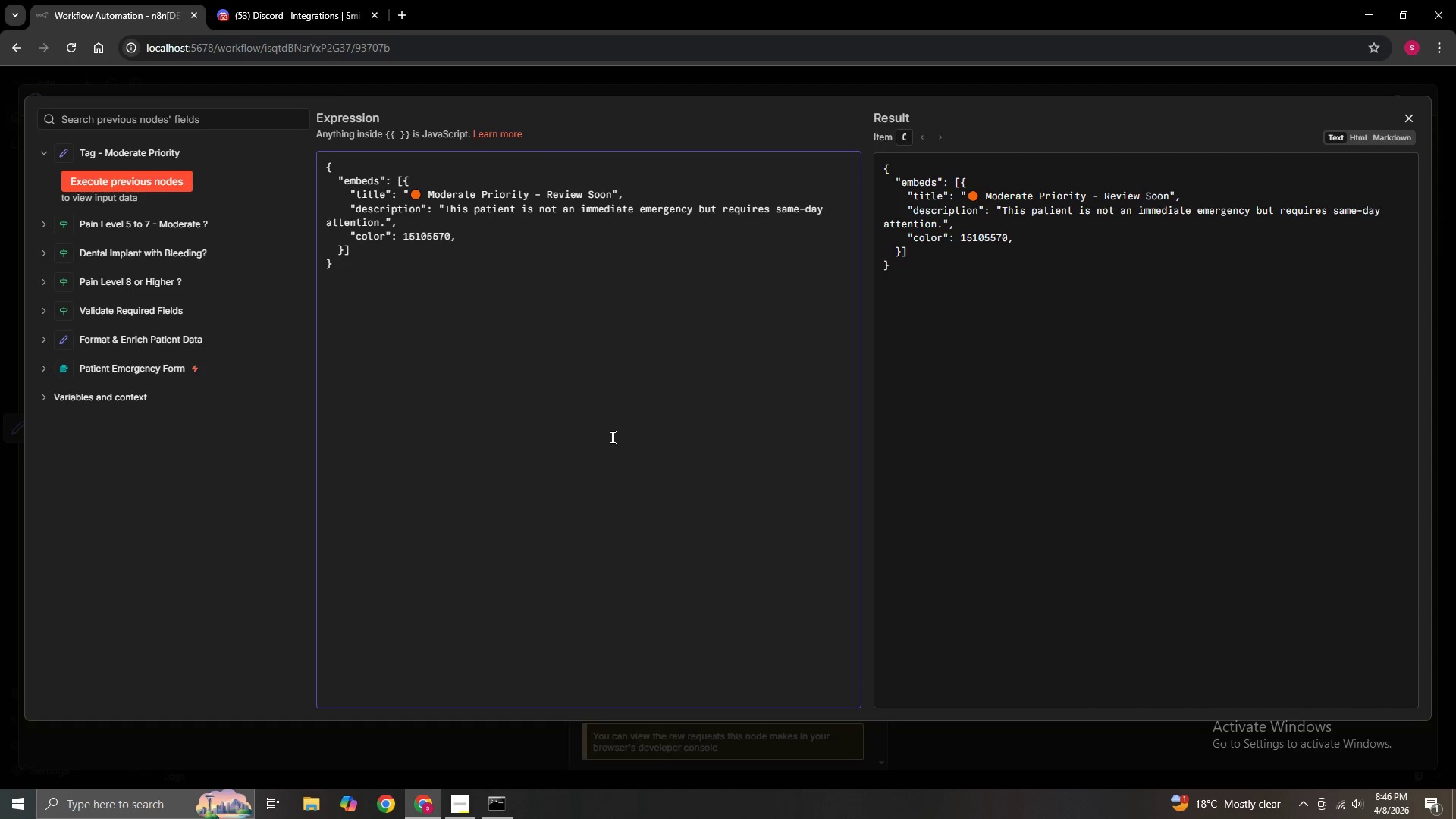 
key(Enter)
 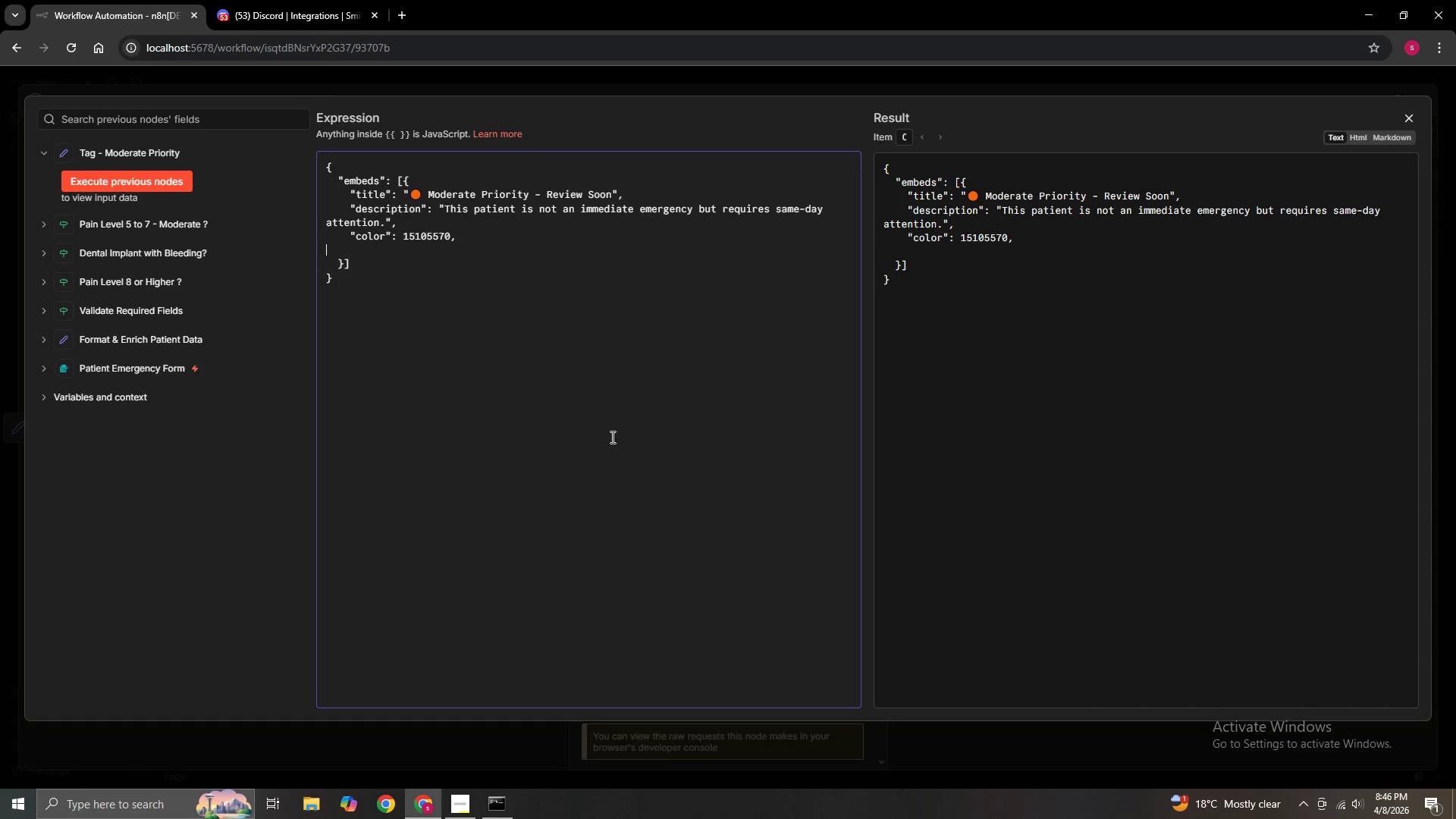 
key(Space)
 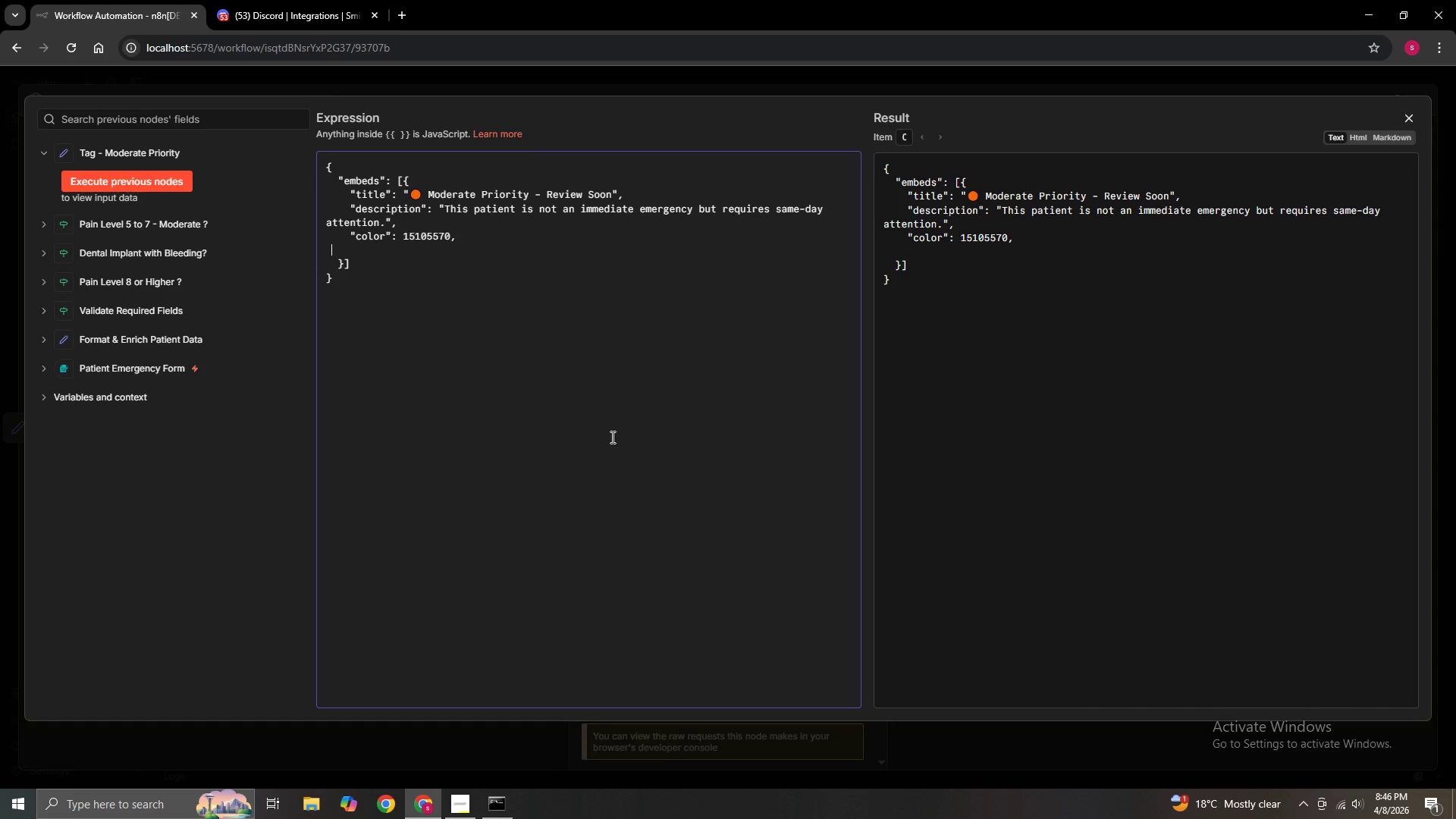 
key(Space)
 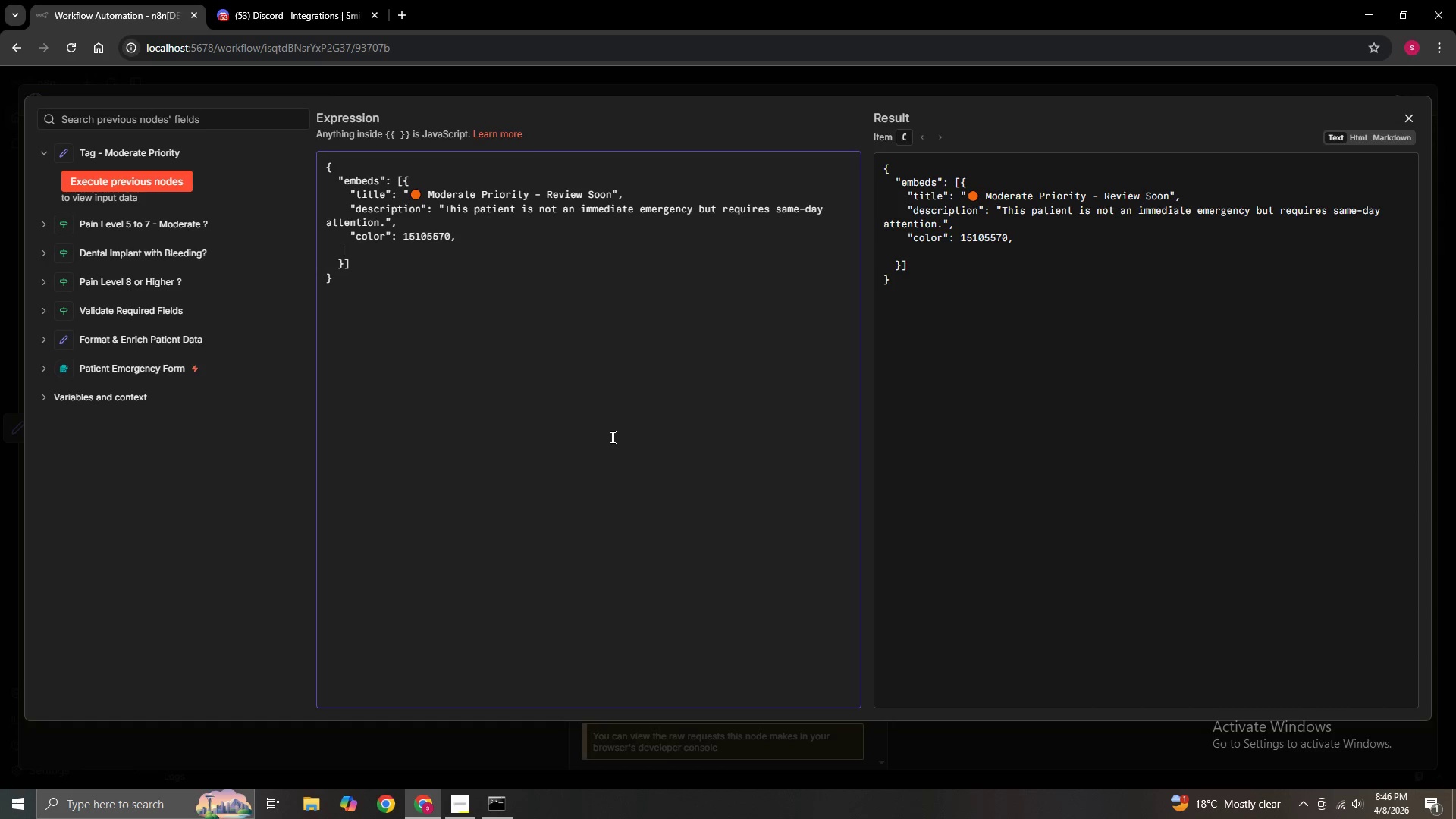 
key(Space)
 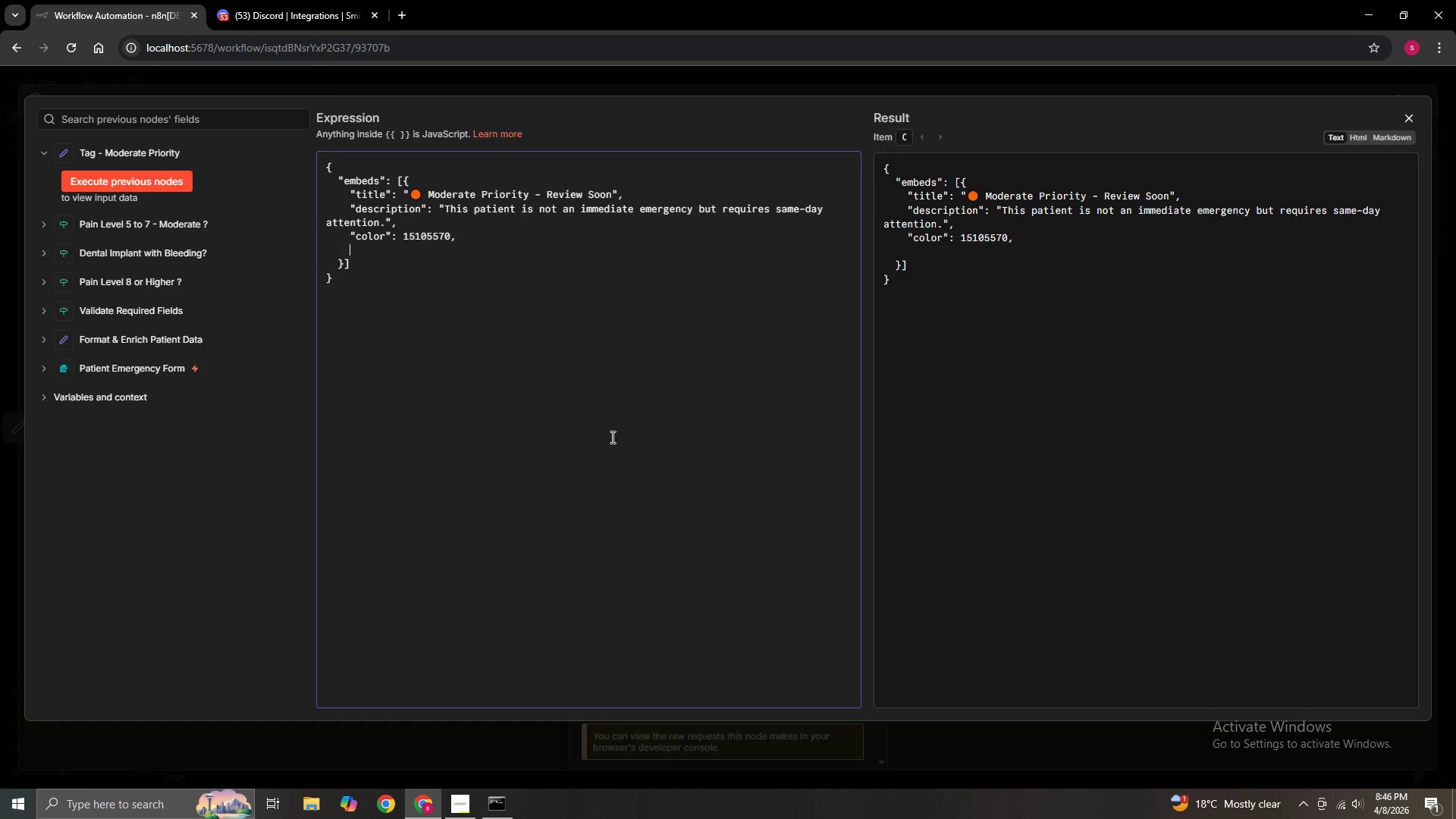 
key(Space)
 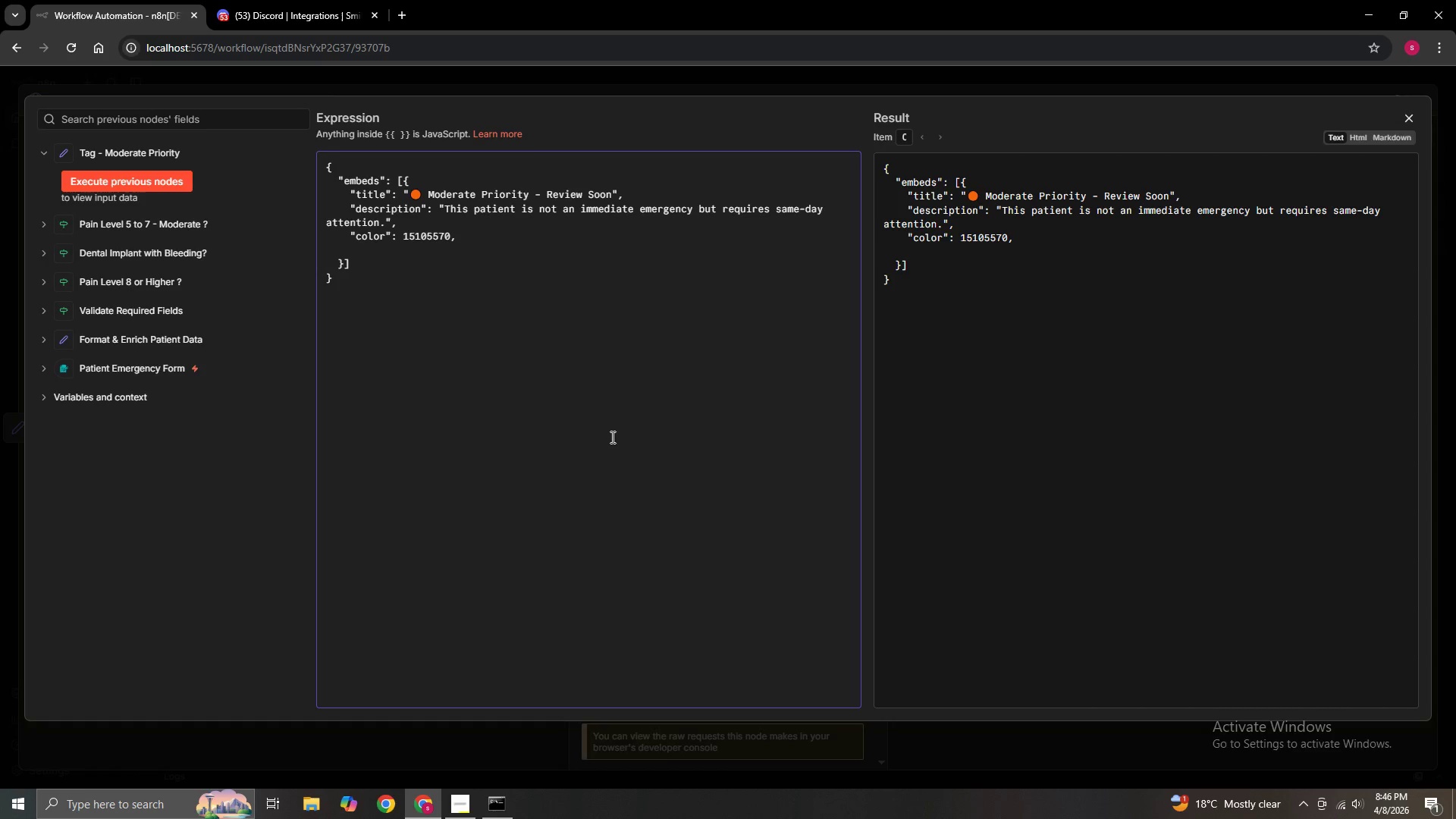 
key(Shift+Quote)
 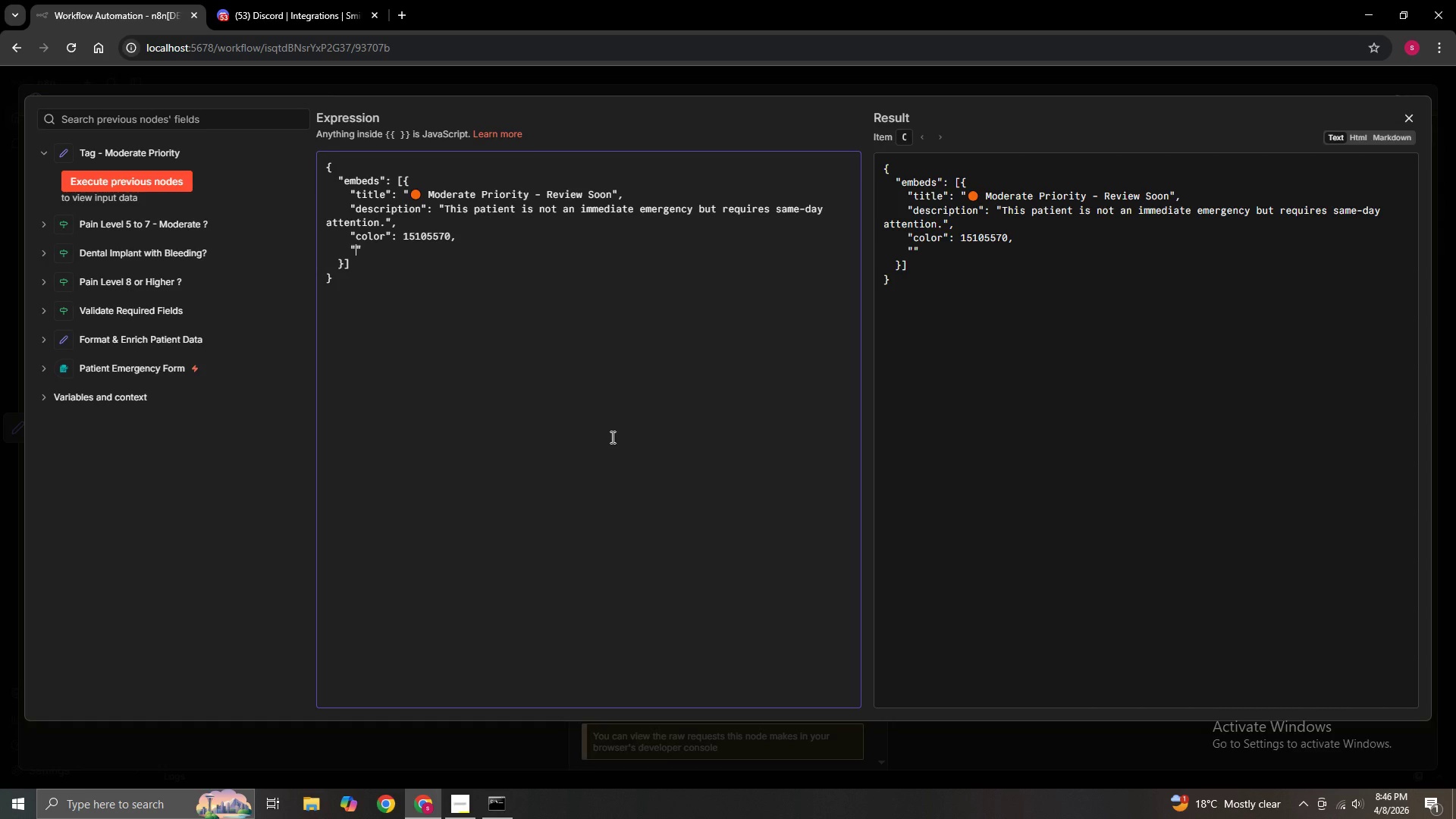 
type(fields)
 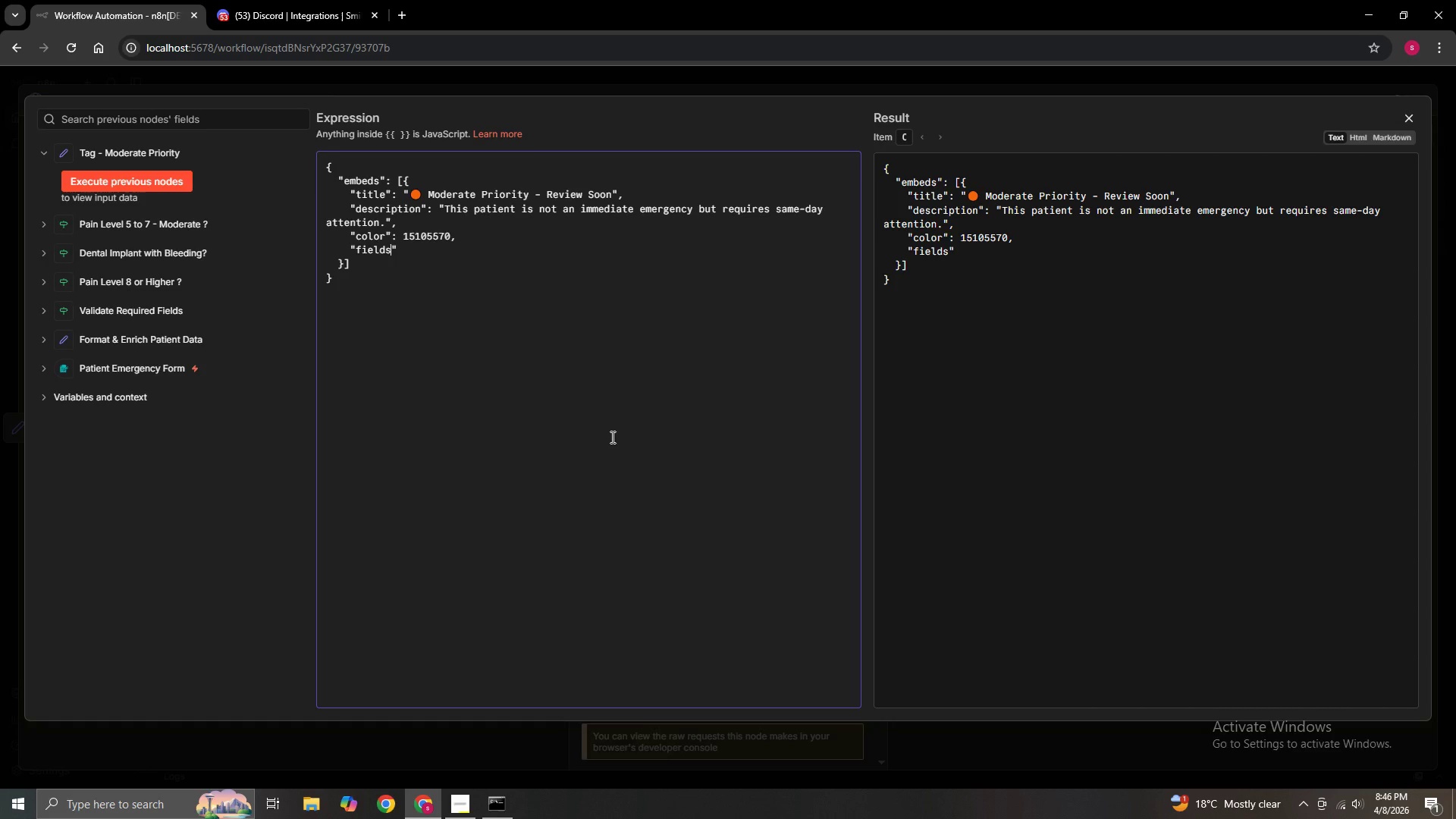 
key(ArrowRight)
 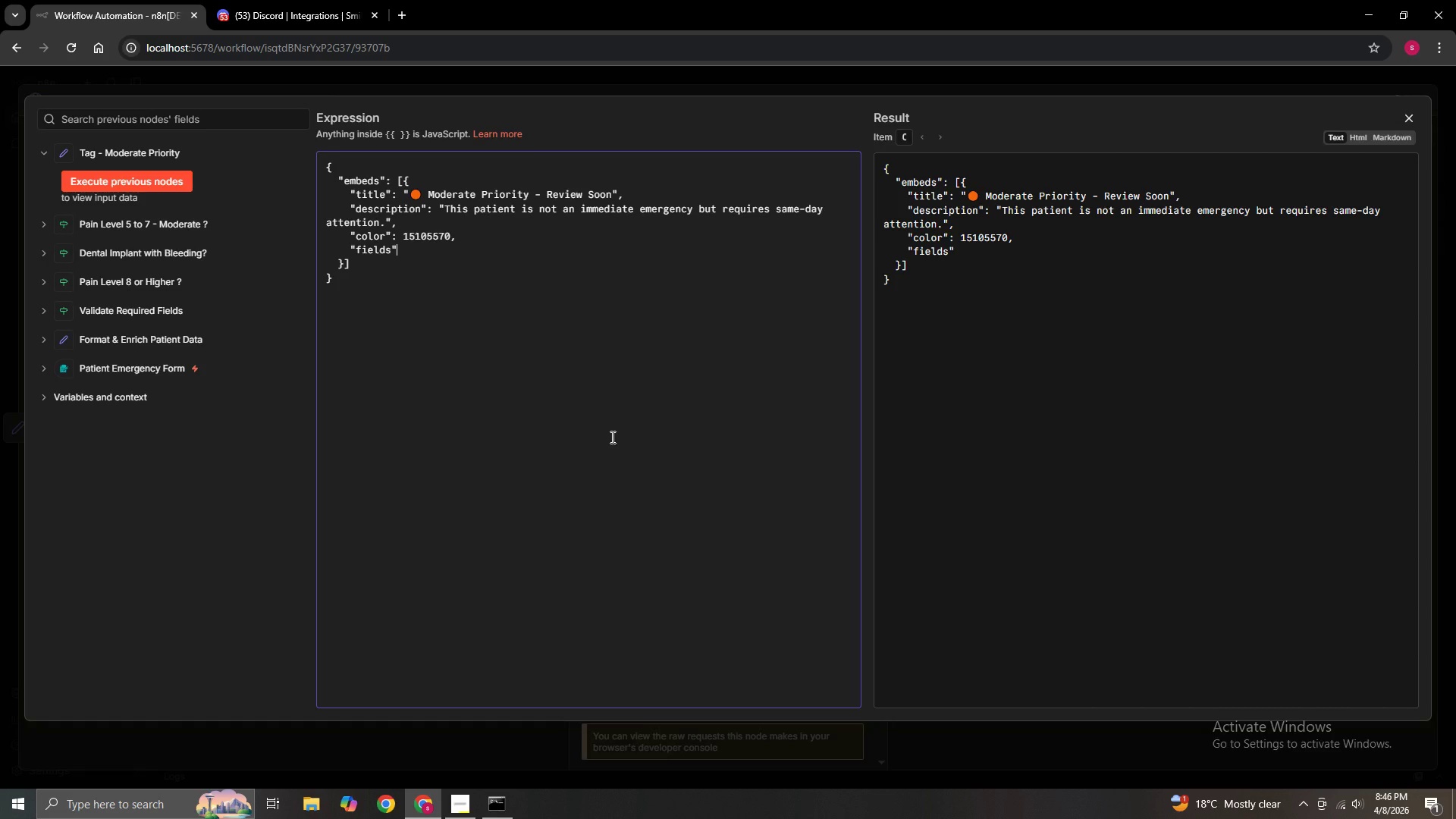 
key(Shift+Semicolon)
 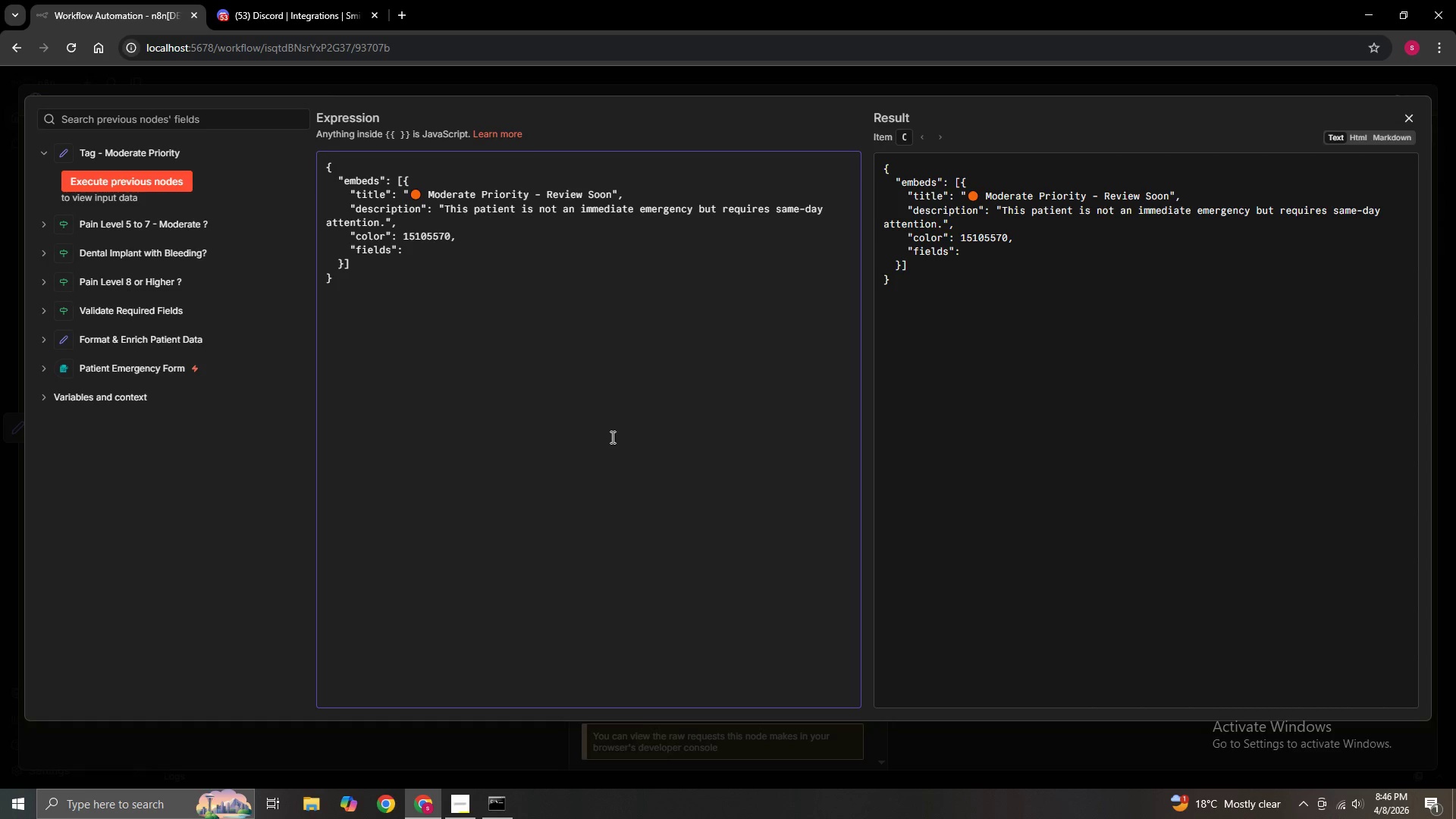 
key(Space)
 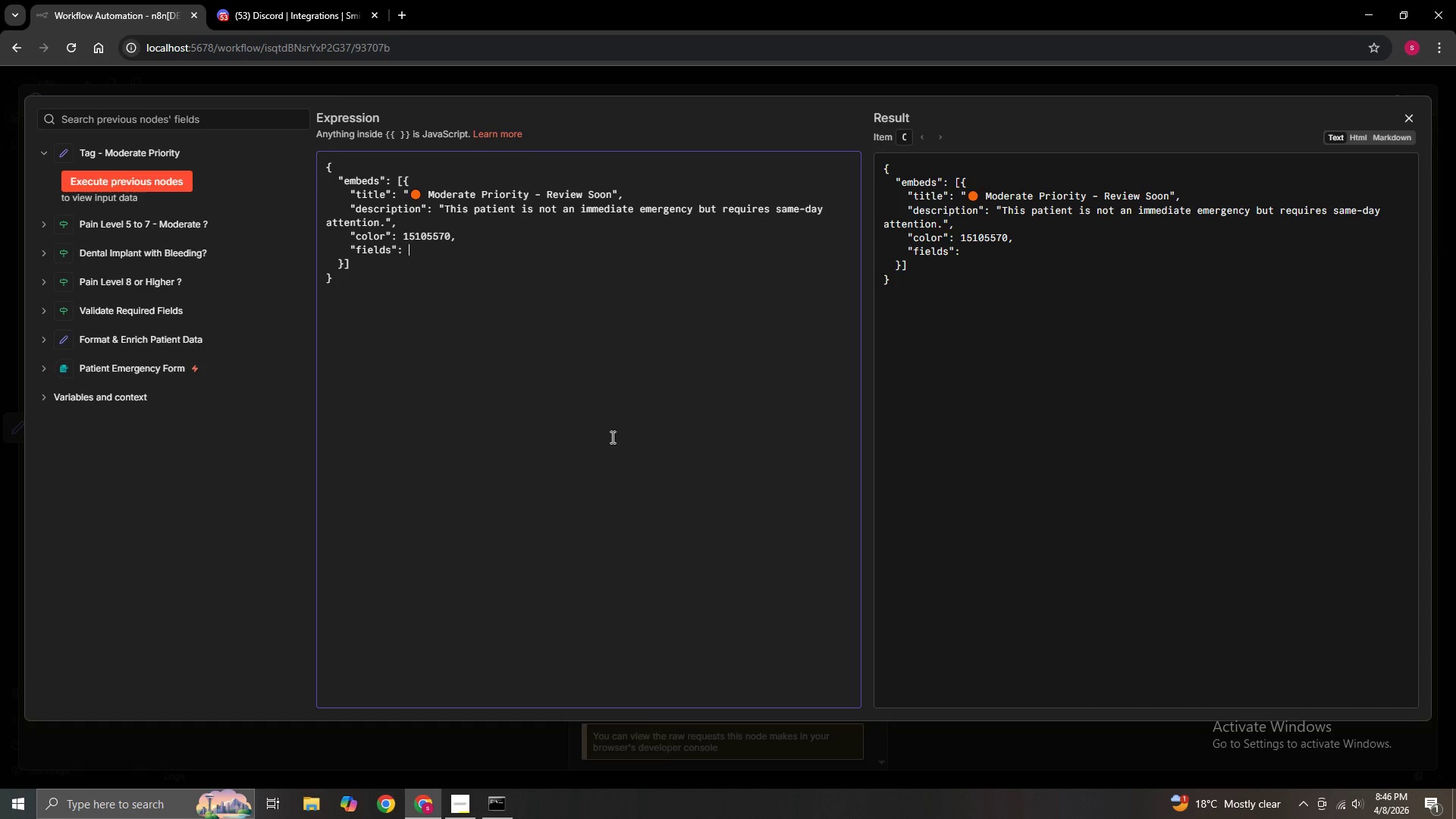 
key(Shift+Quote)
 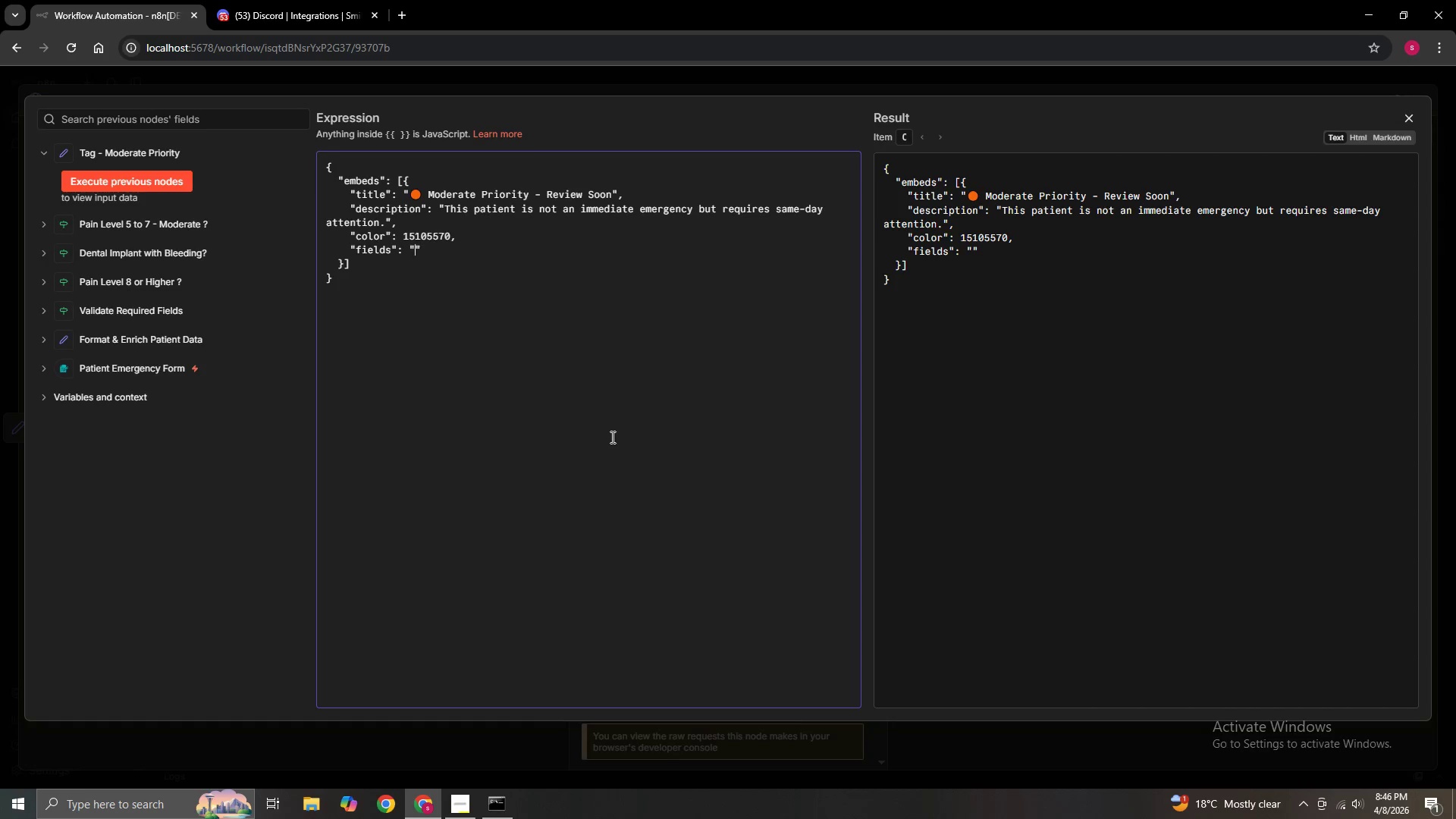 
key(Backspace)
 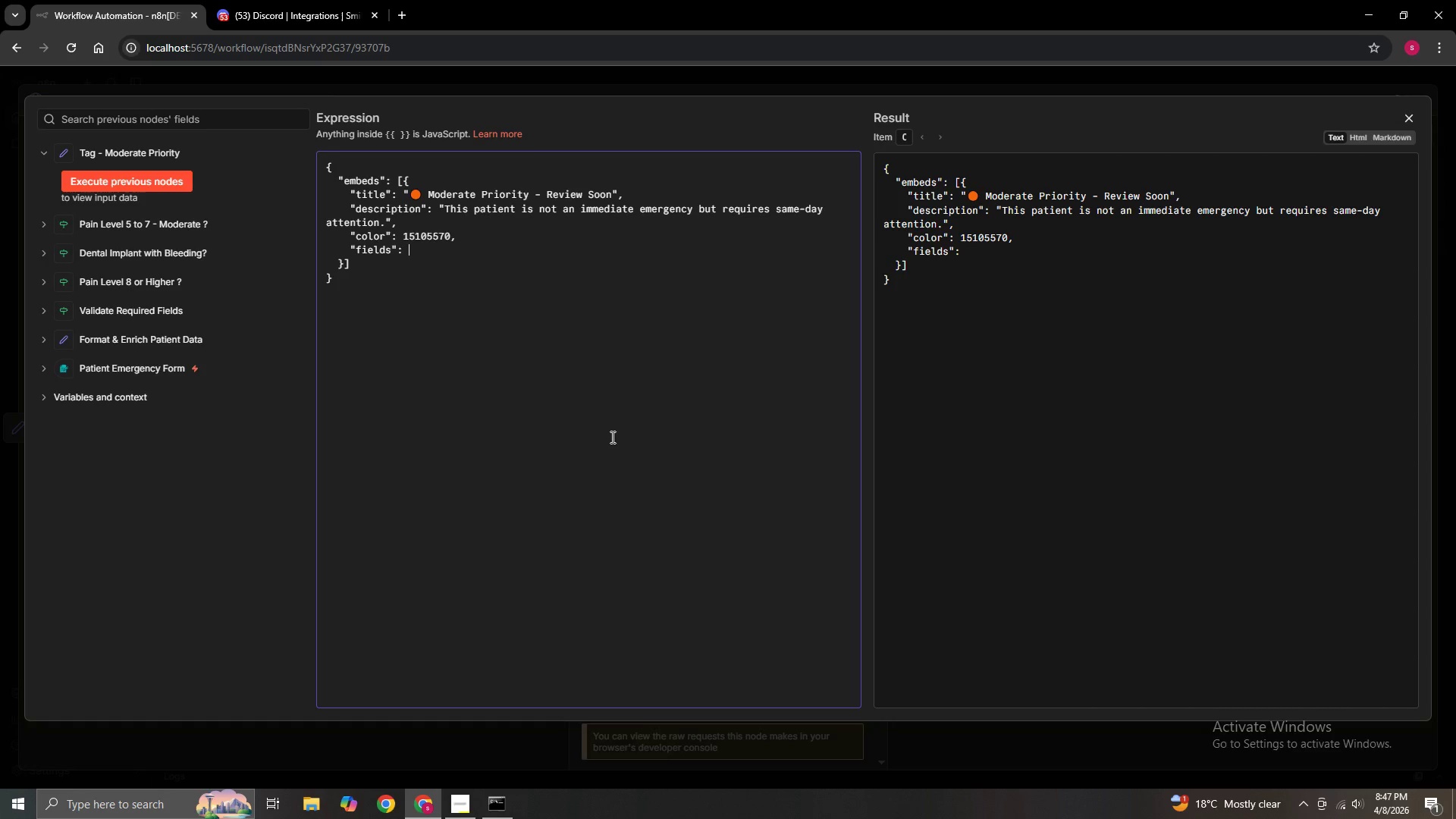 
key(BracketLeft)
 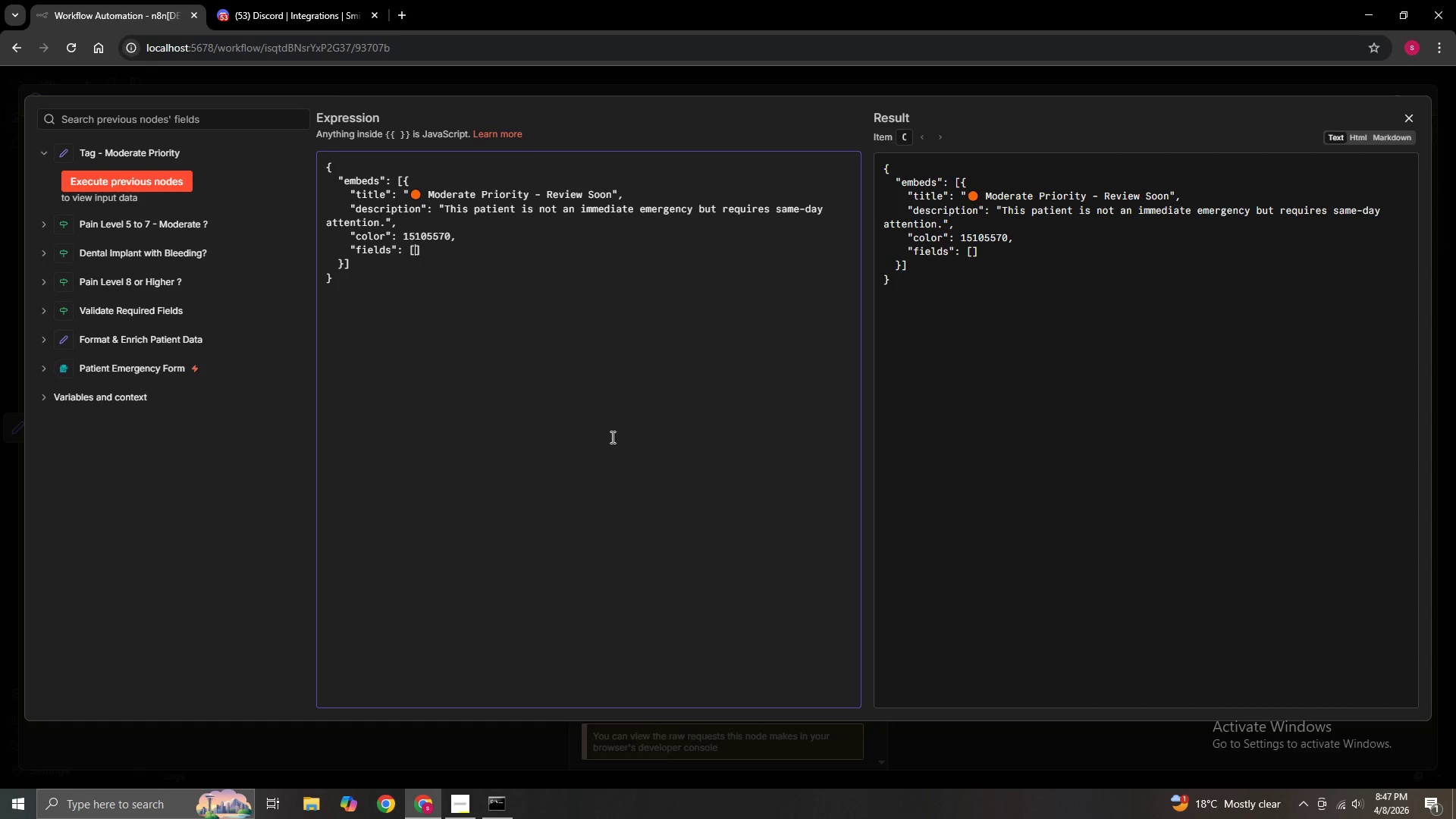 
key(Enter)
 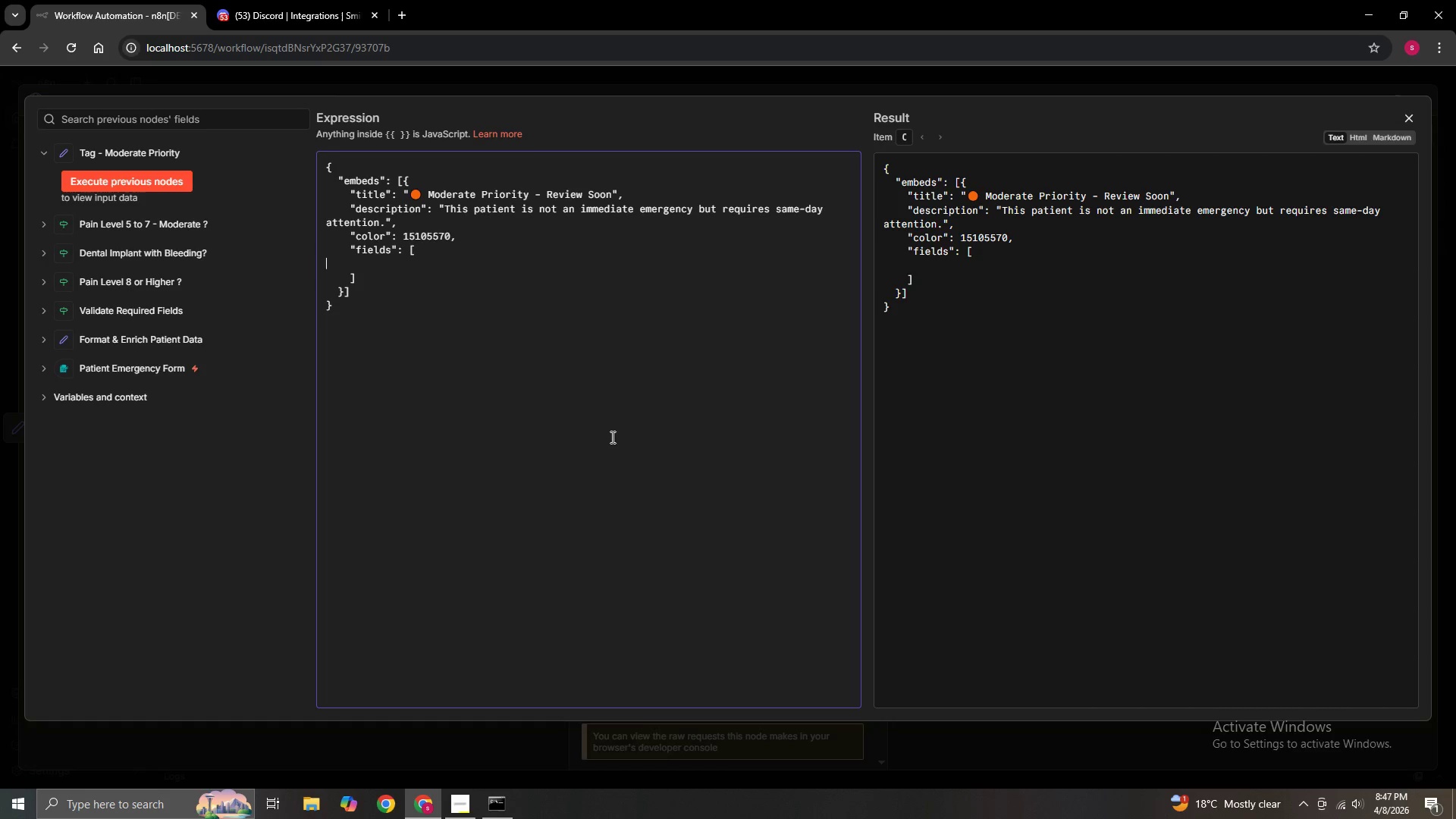 
key(Space)
 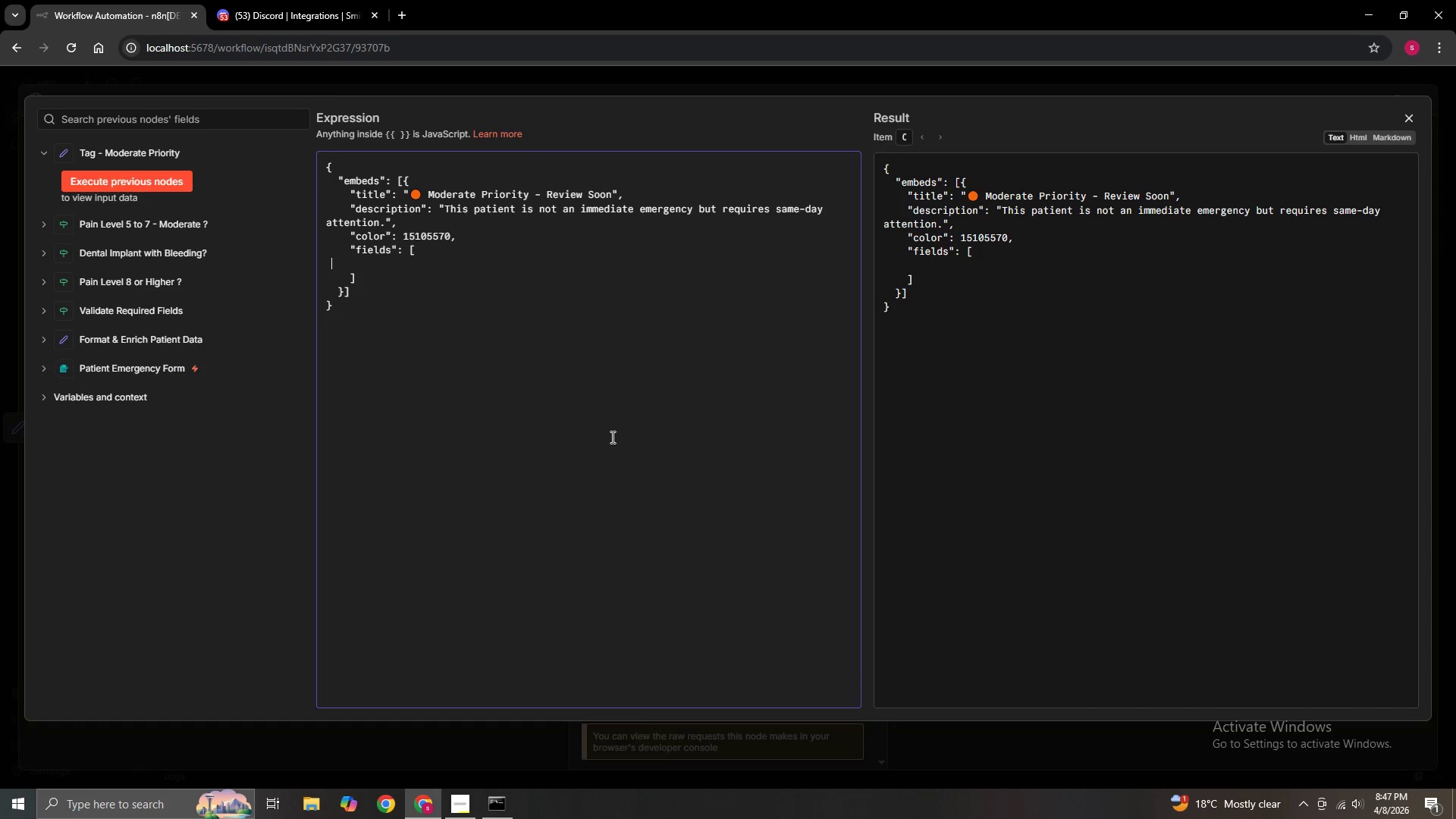 
key(Space)
 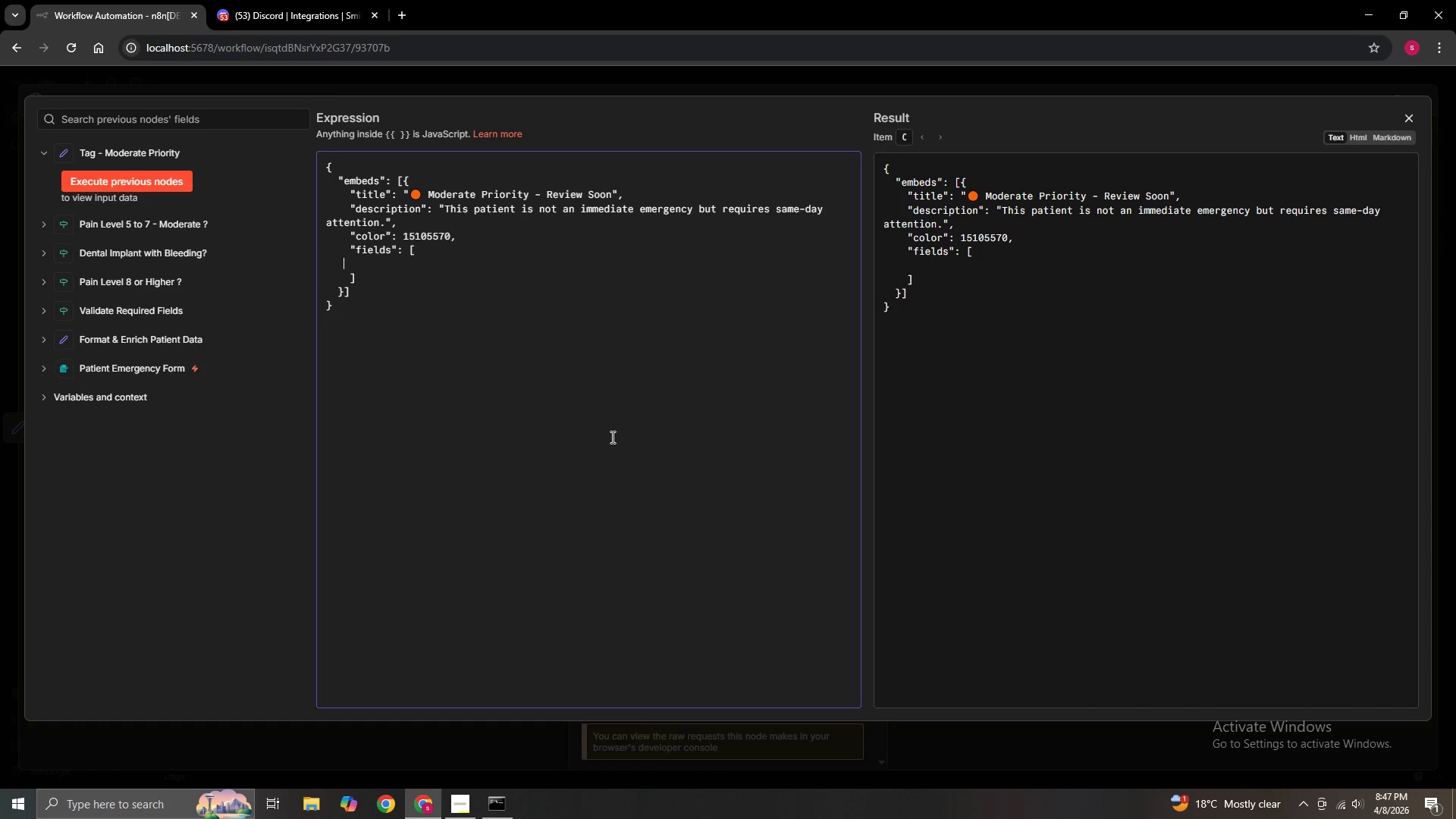 
key(Space)
 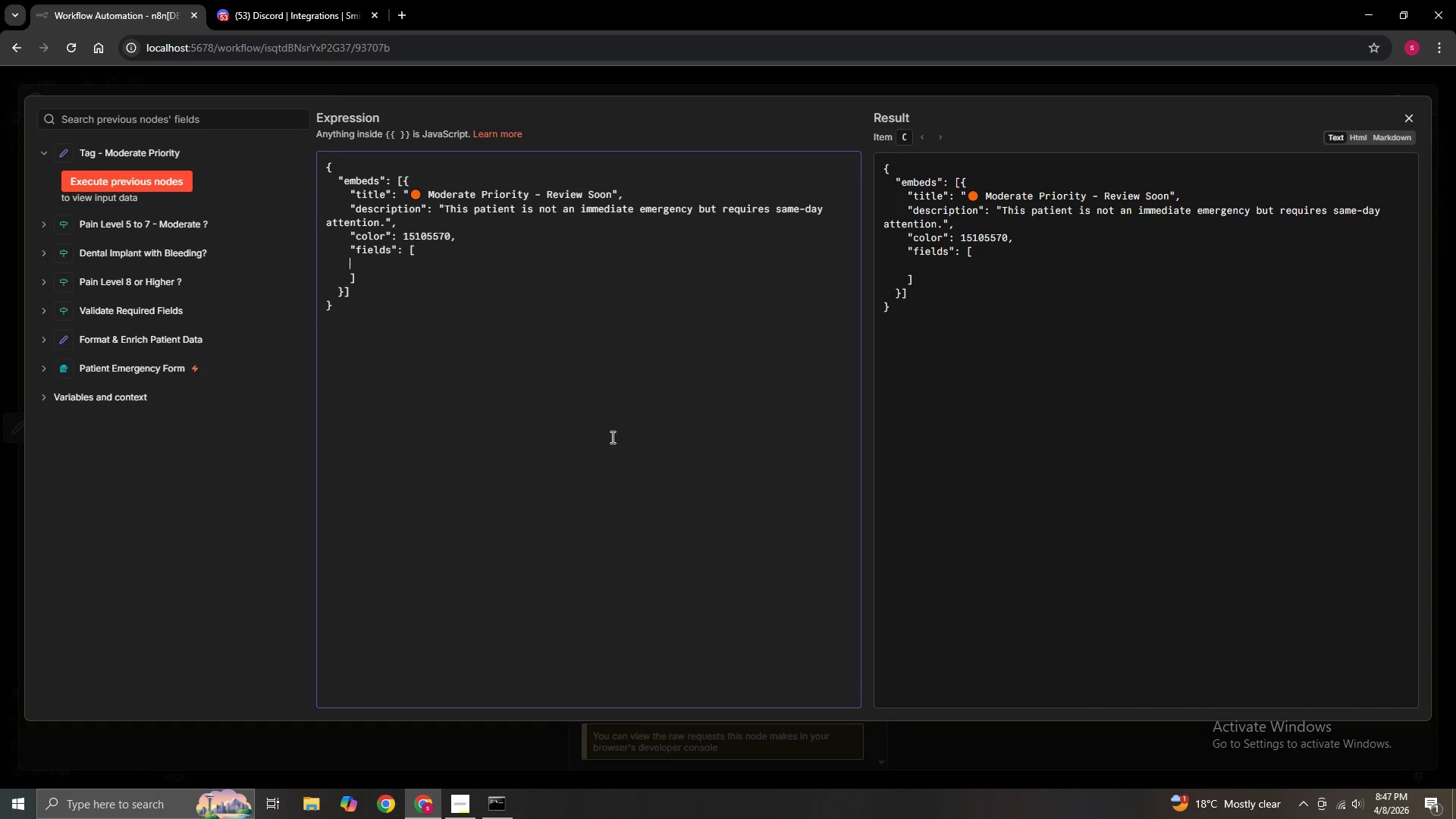 
key(Space)
 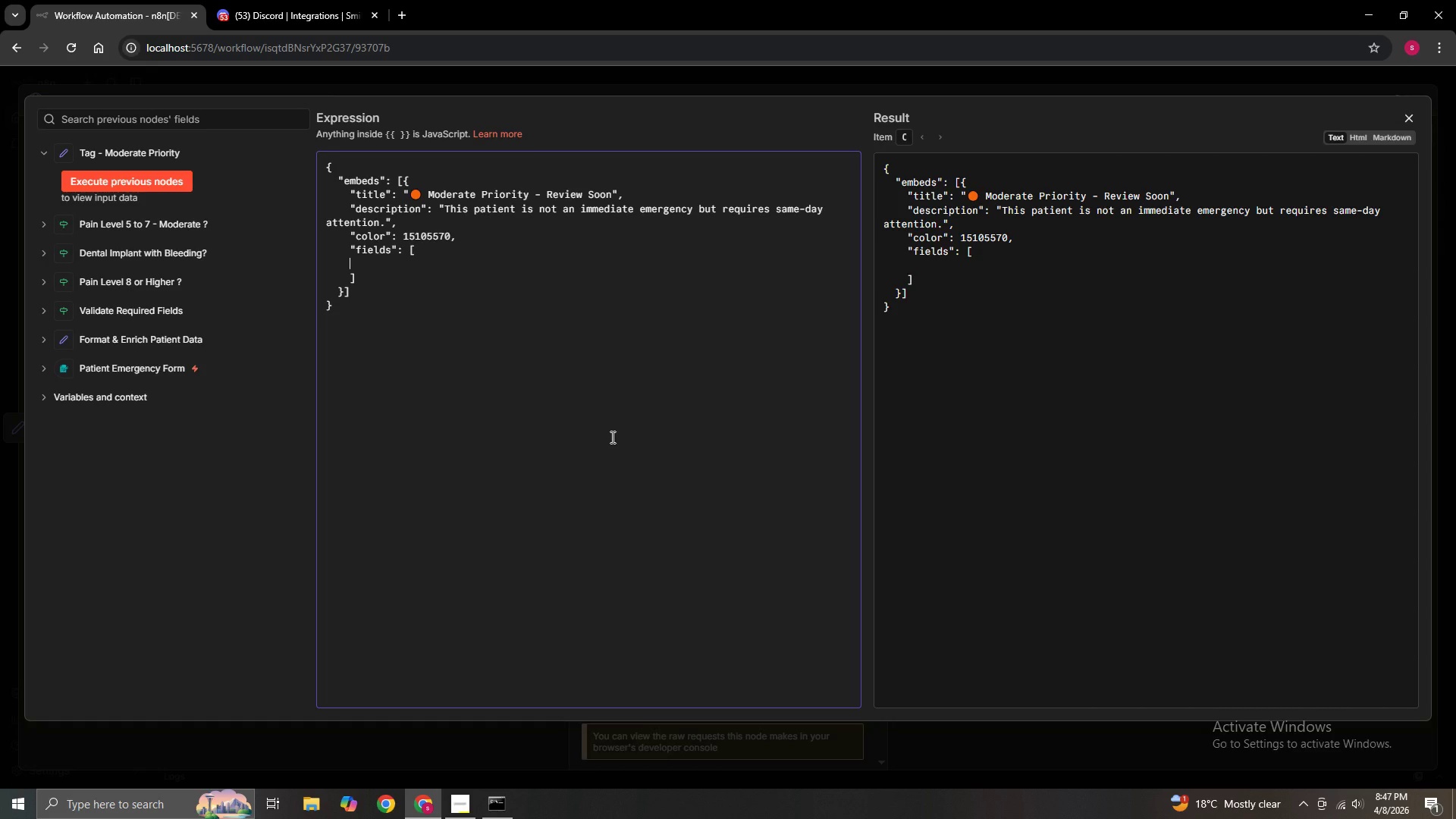 
key(Space)
 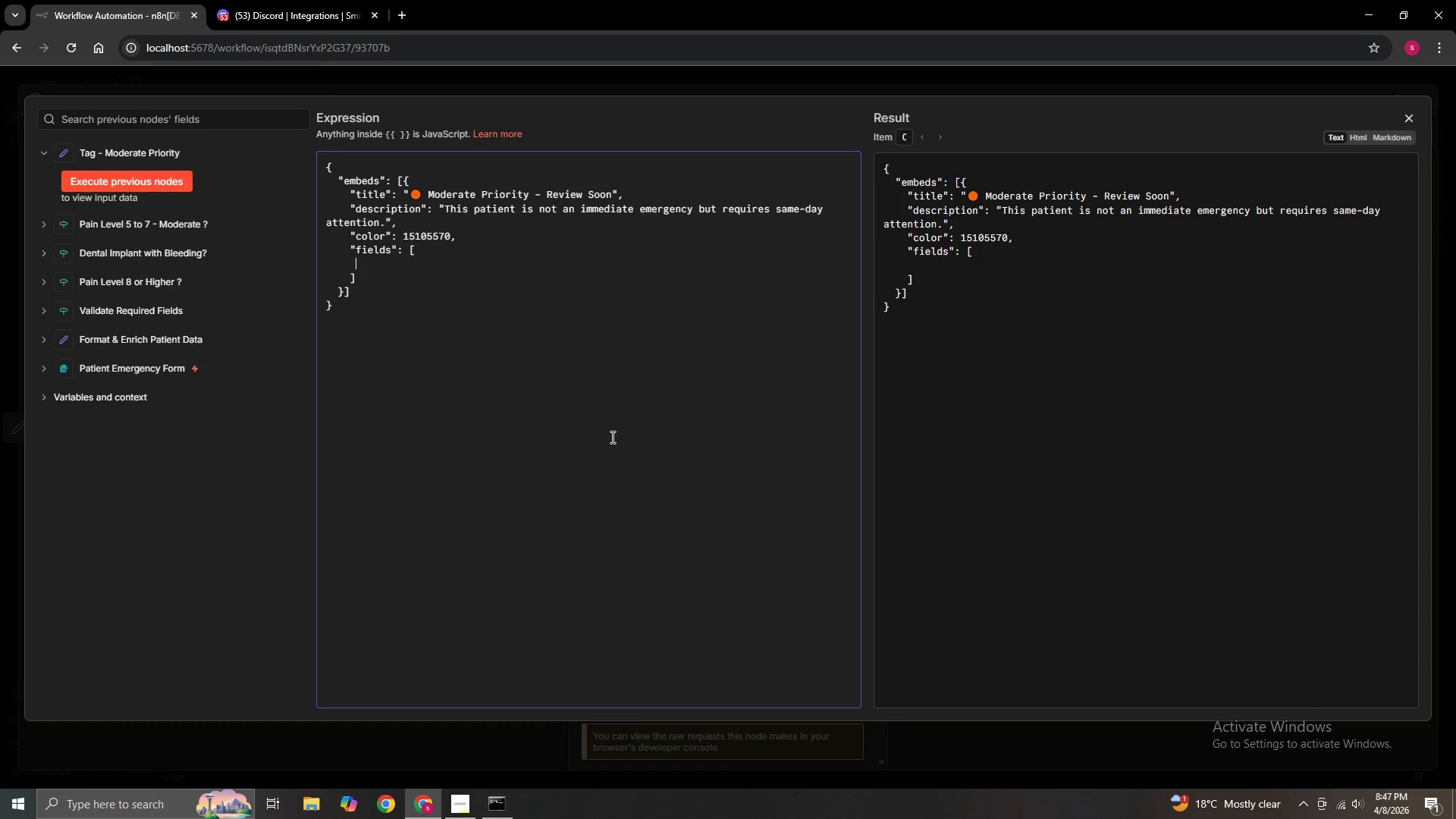 
key(Space)
 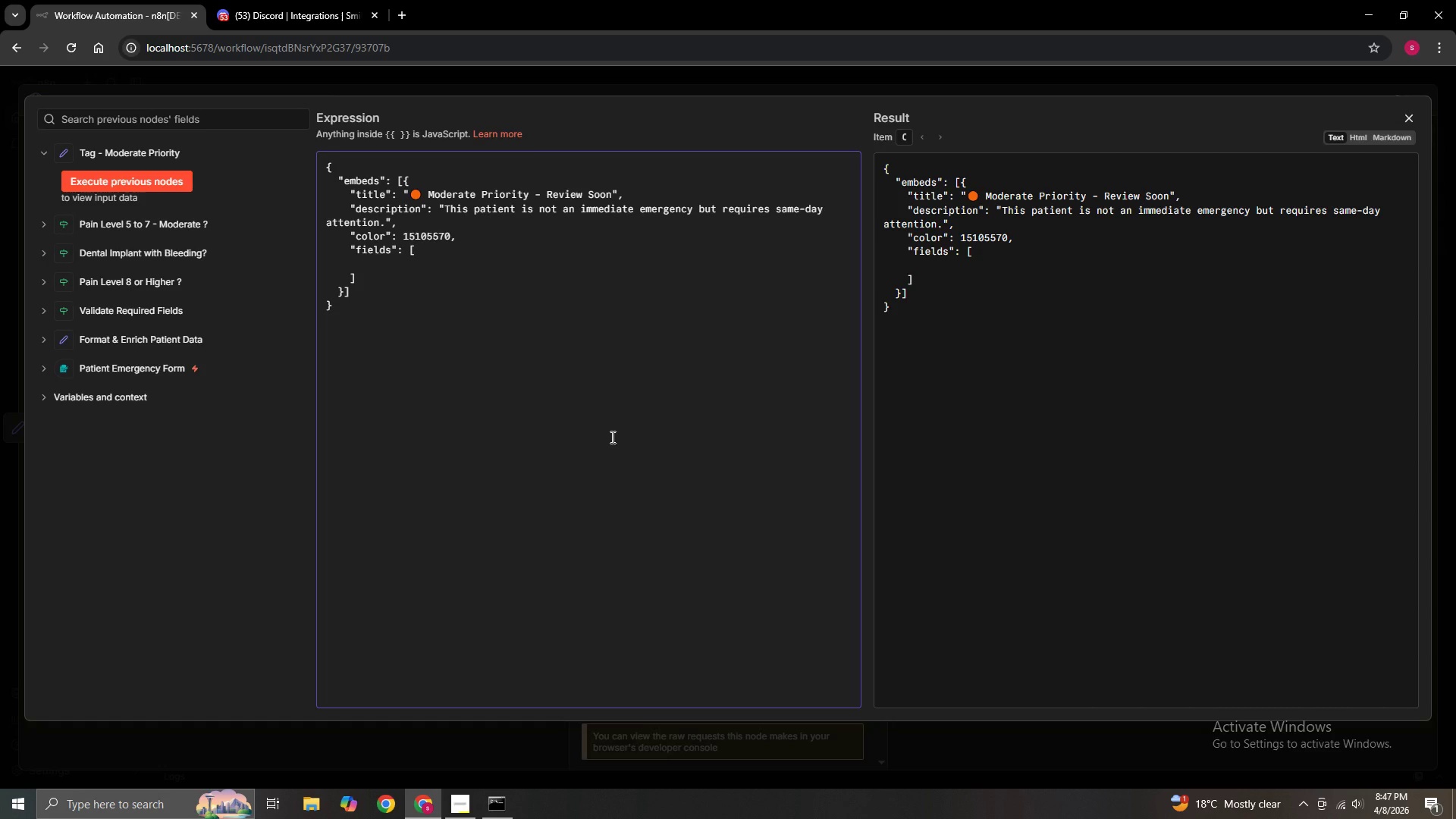 
key(Shift+BracketLeft)
 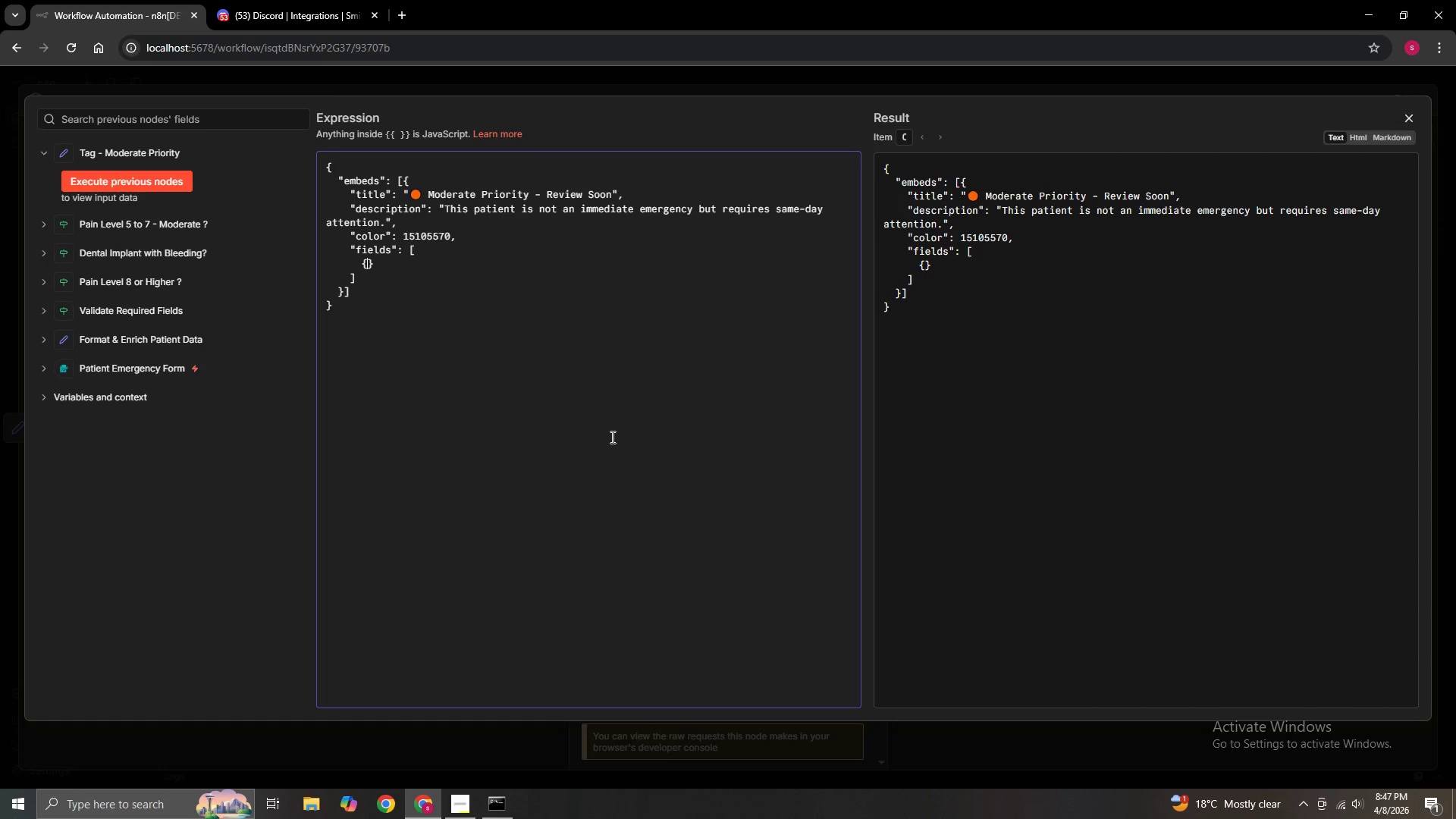 
type( "name)
 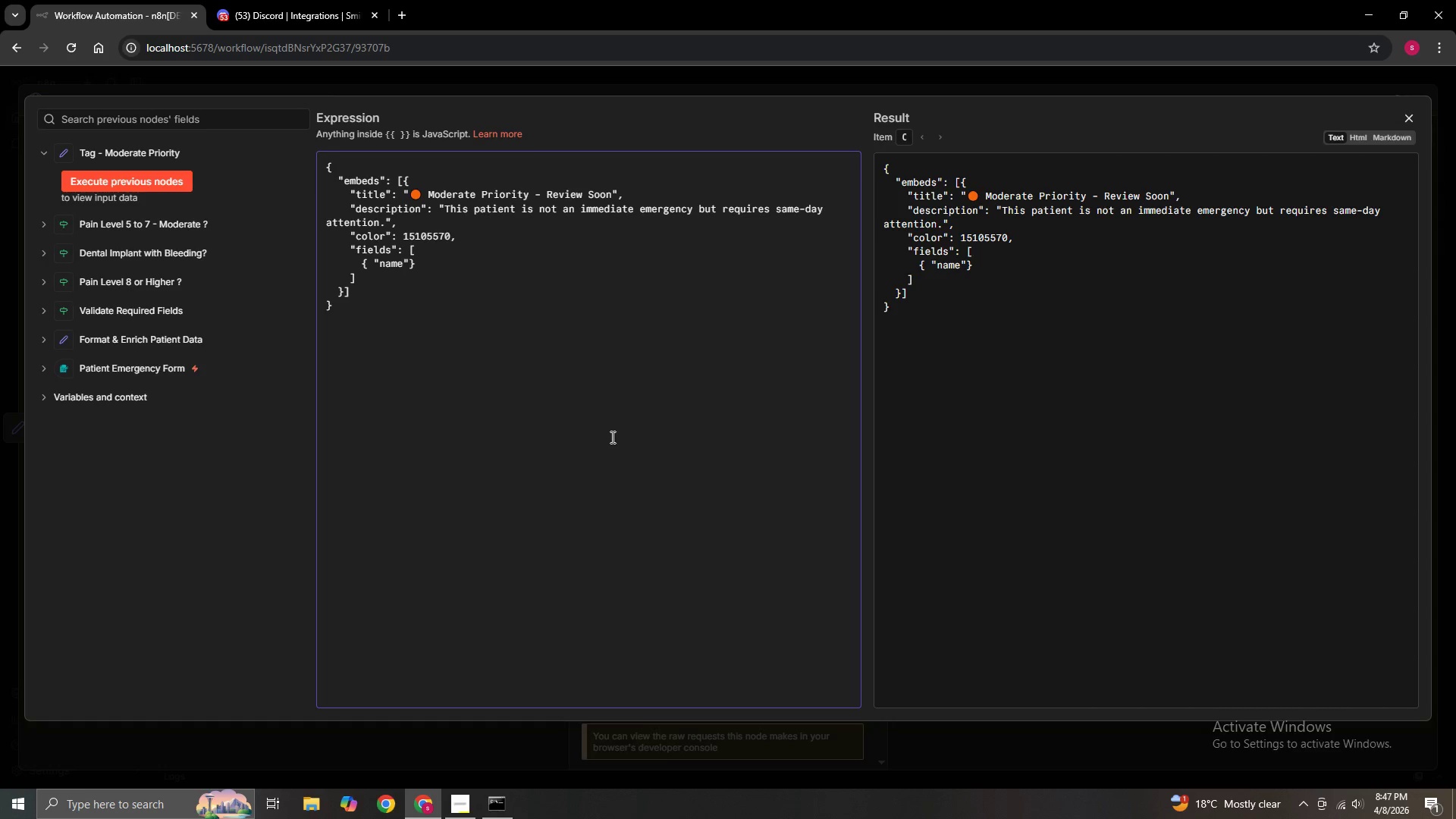 
key(ArrowRight)
 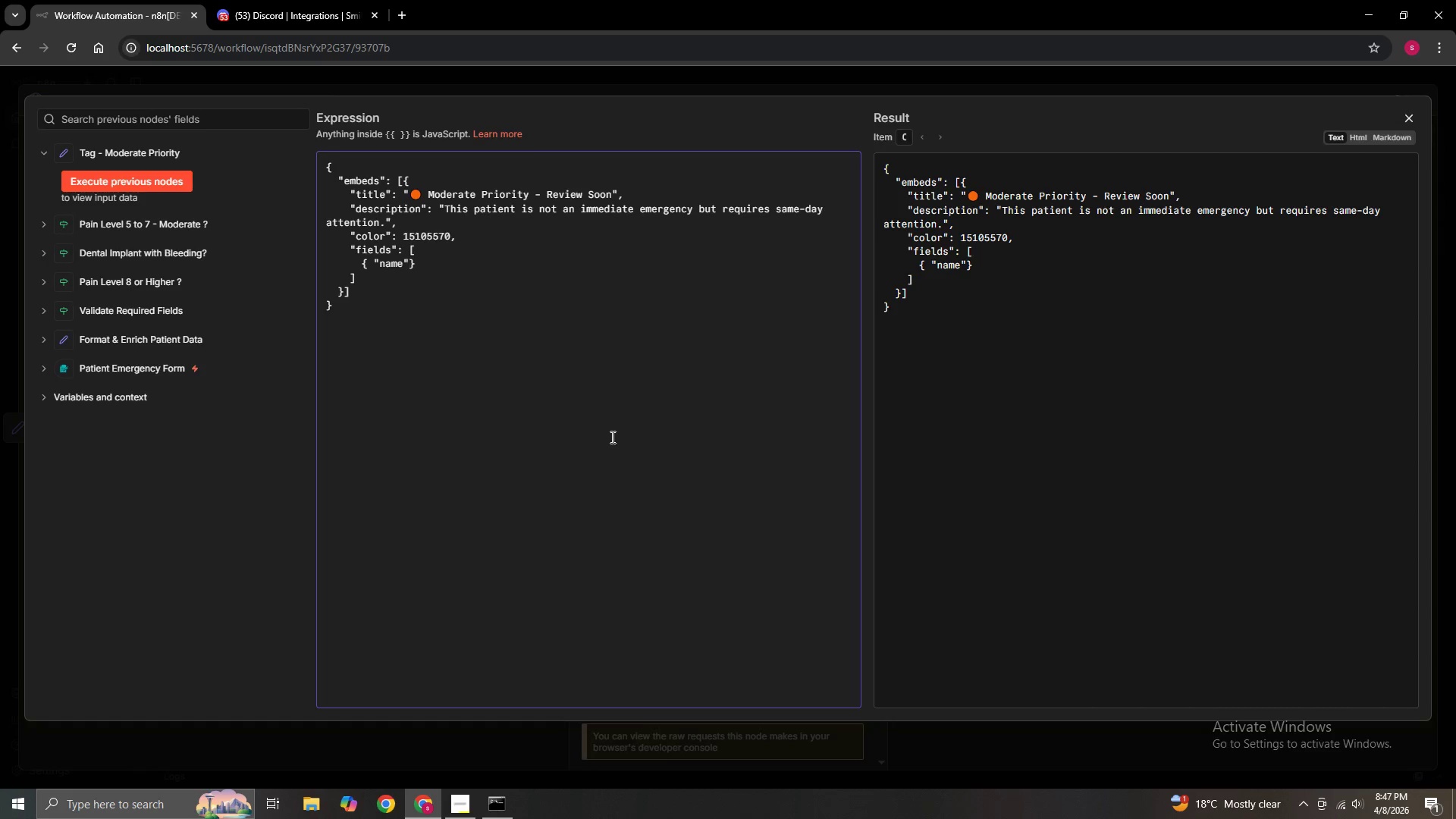 
key(Shift+Semicolon)
 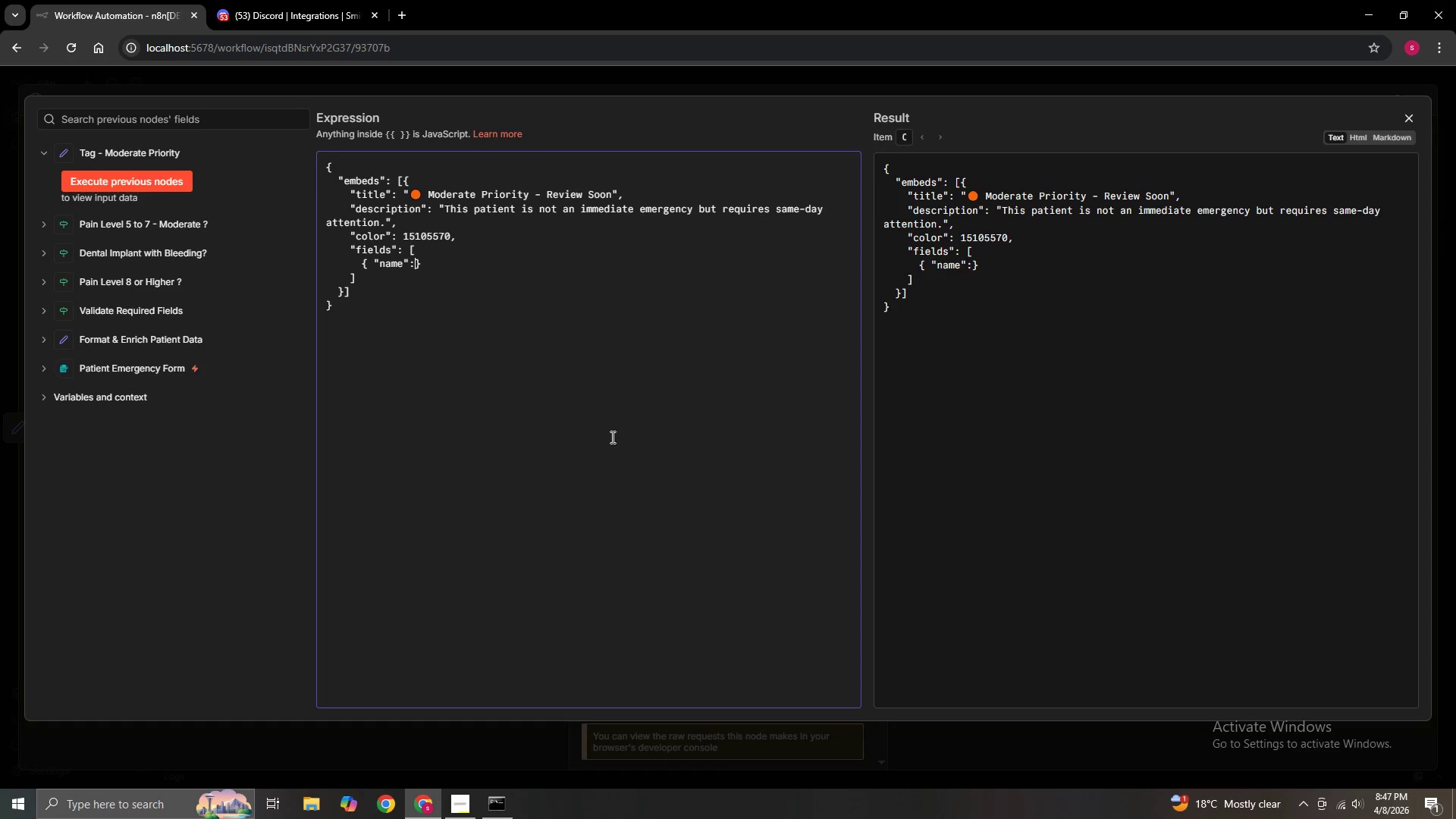 
key(Space)
 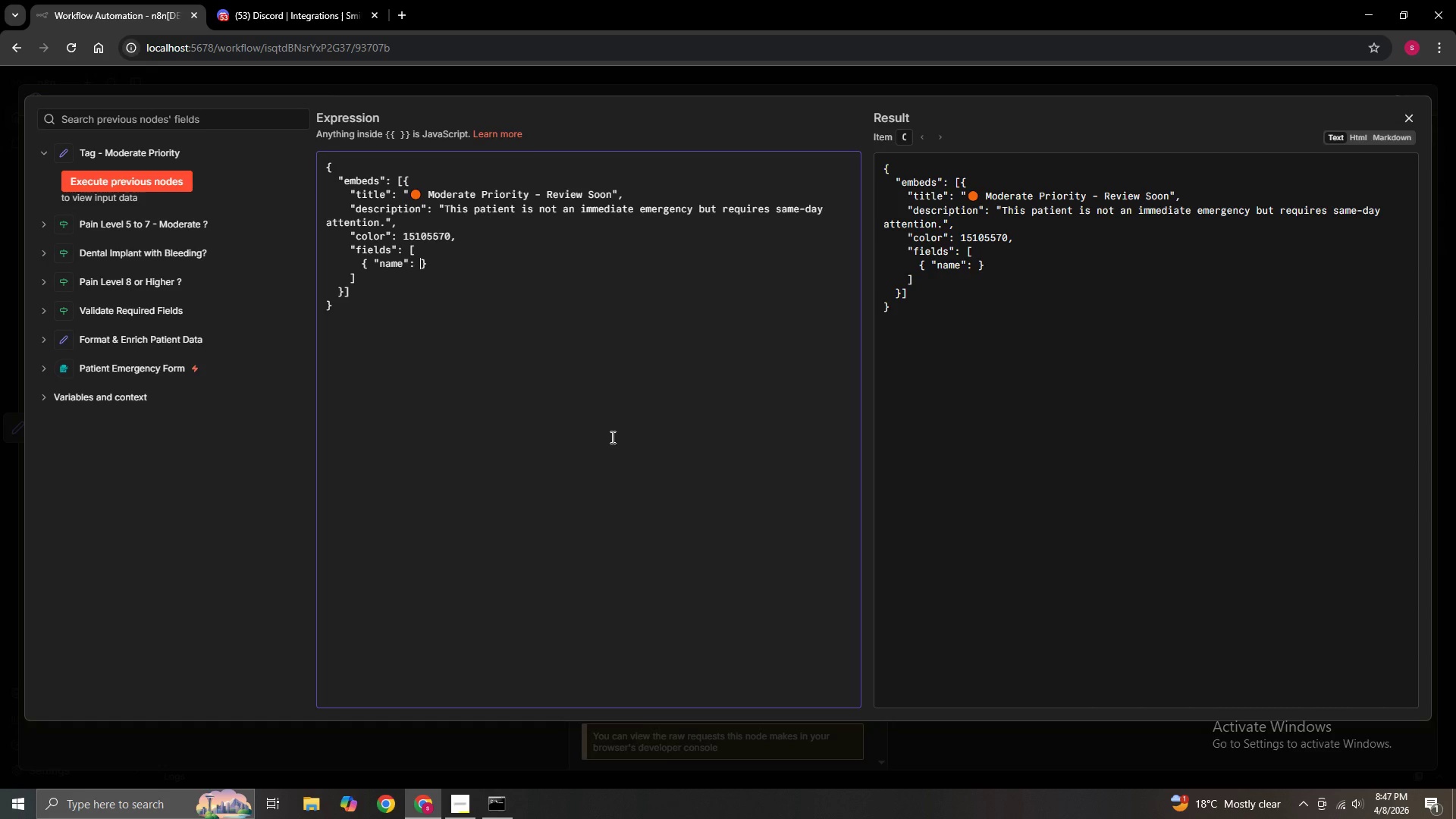 
key(Shift+Quote)
 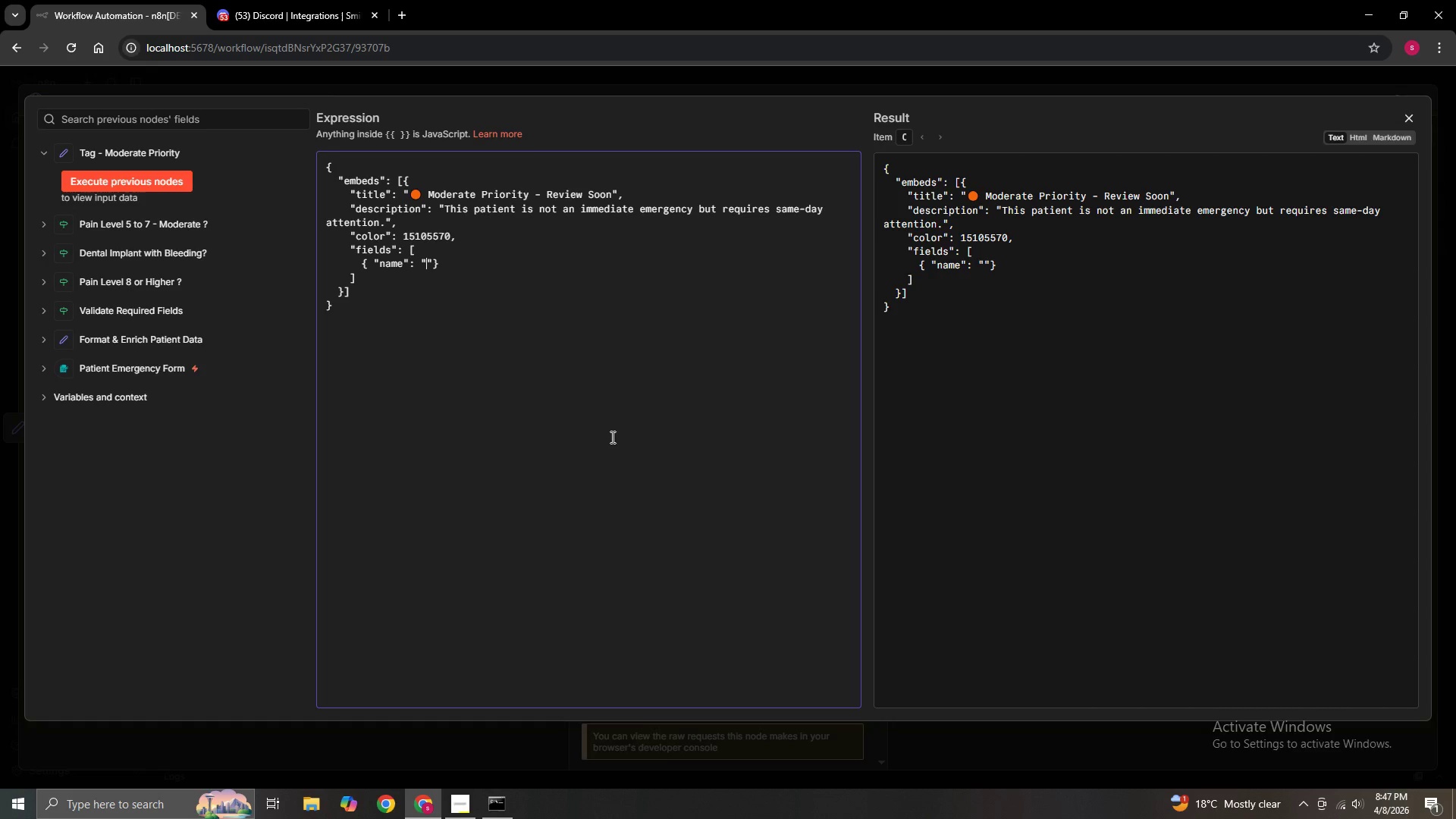 
type(Patient Name)
 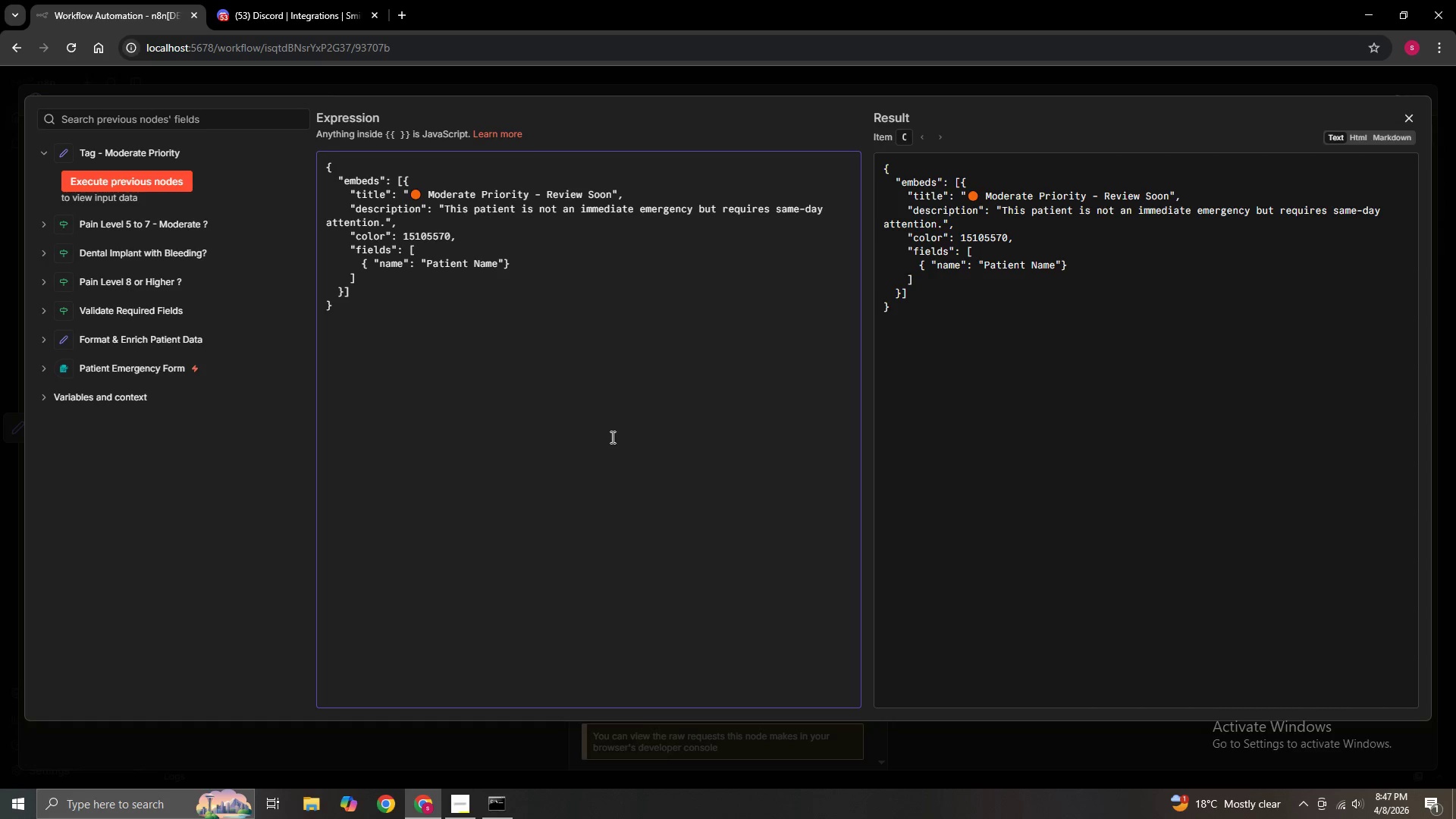 
key(ArrowRight)
 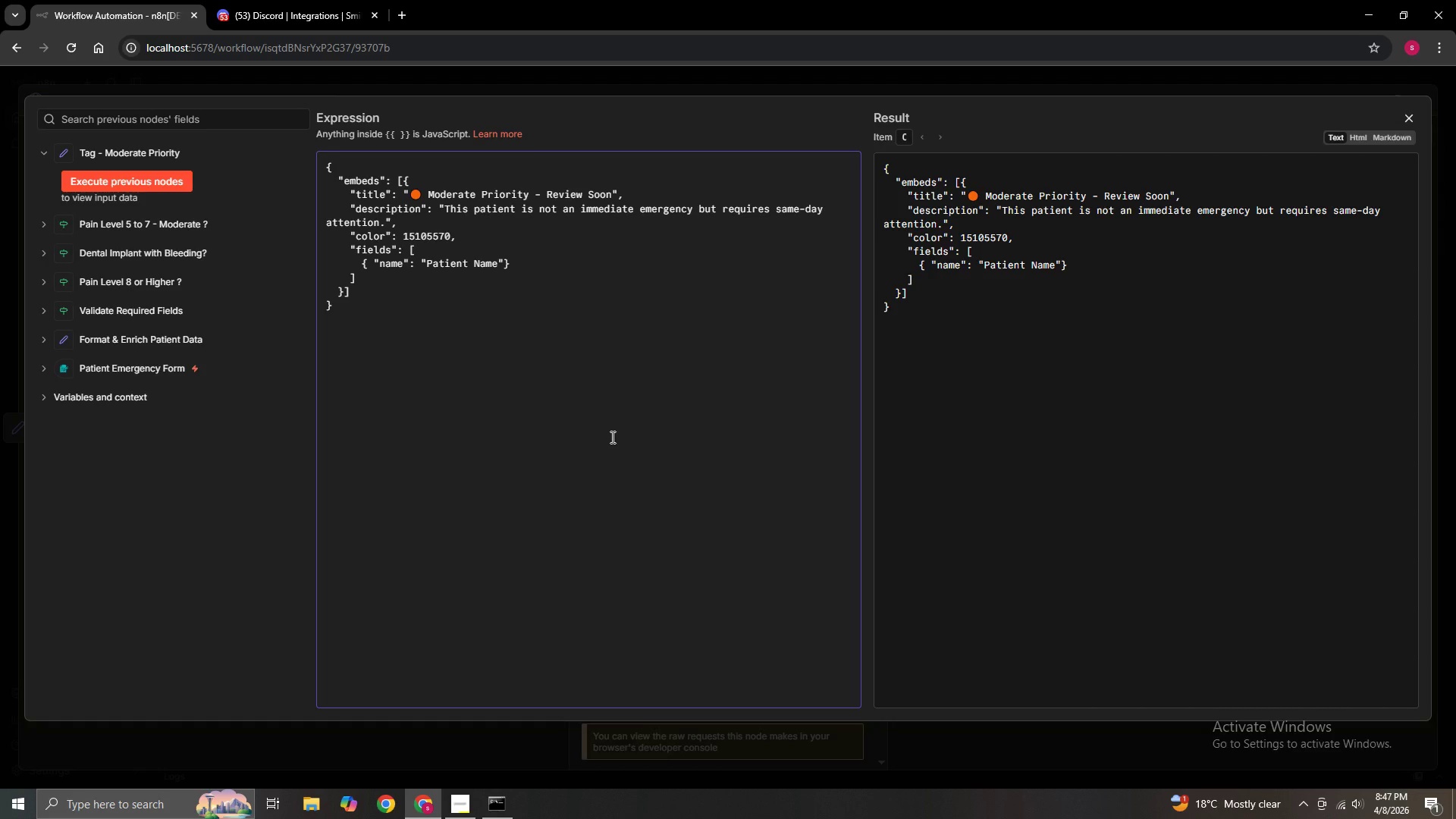 
key(Comma)
 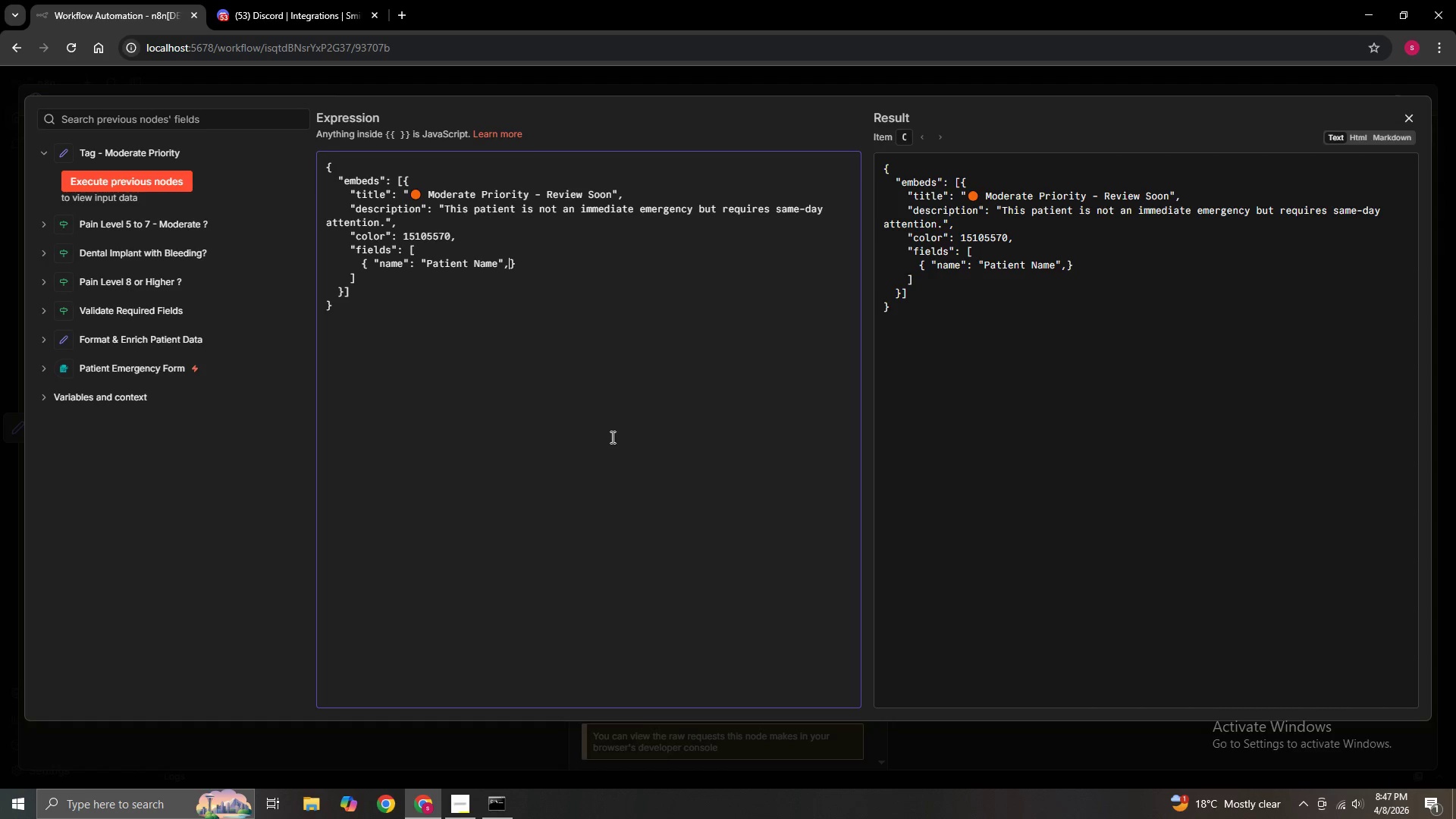 
hold_key(key=ArrowLeft, duration=0.81)
 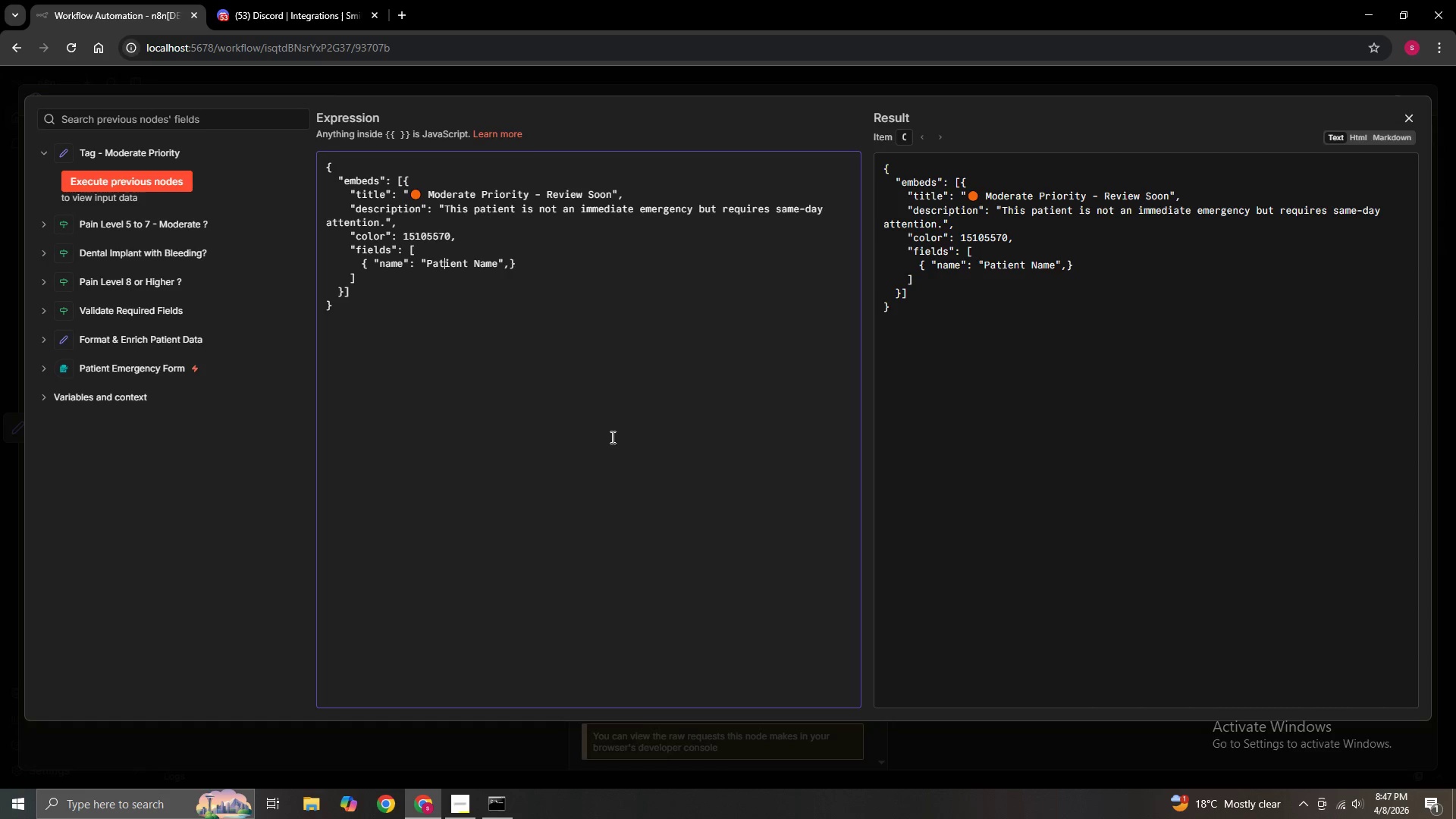 
key(ArrowLeft)
 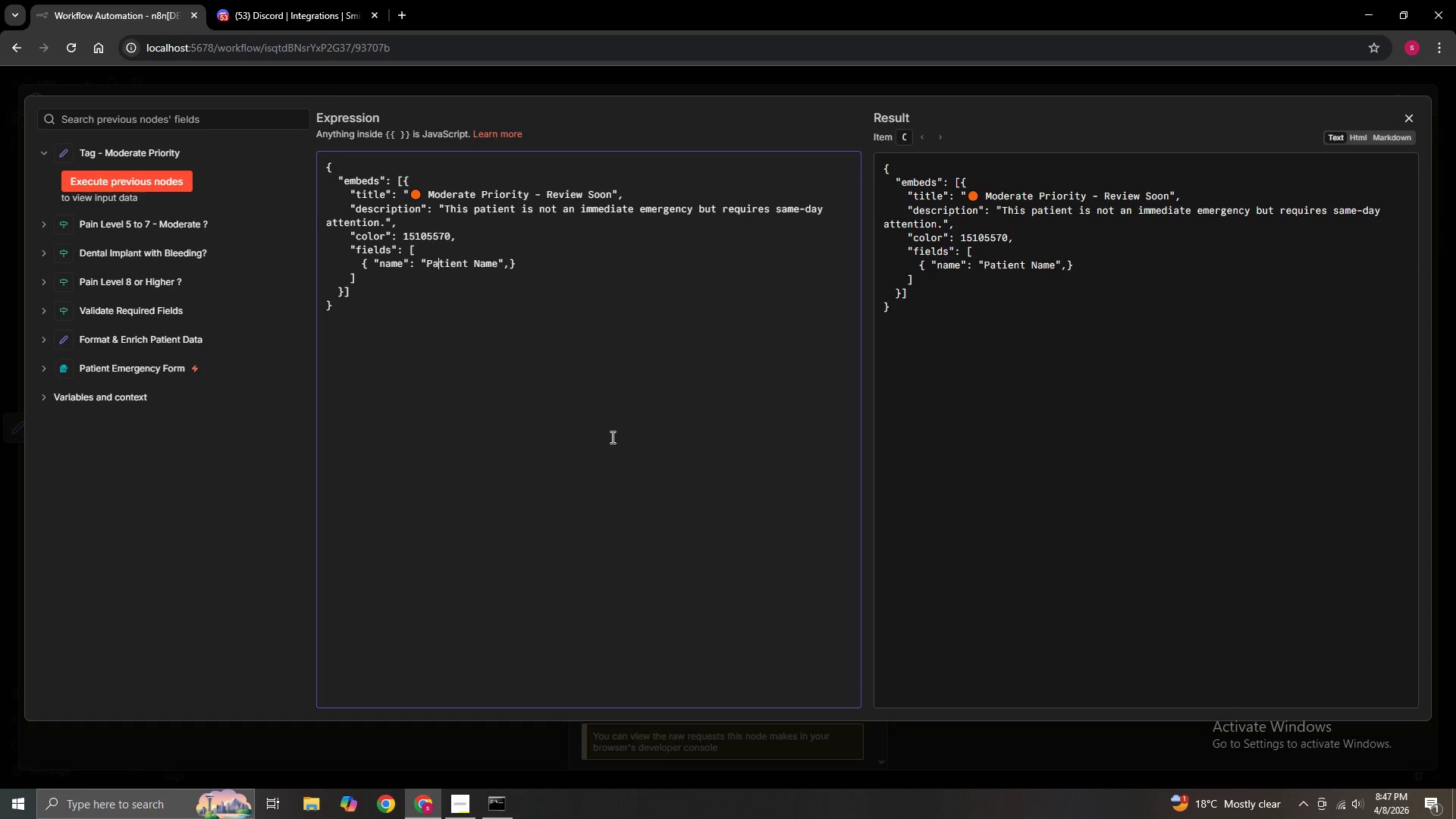 
key(ArrowLeft)
 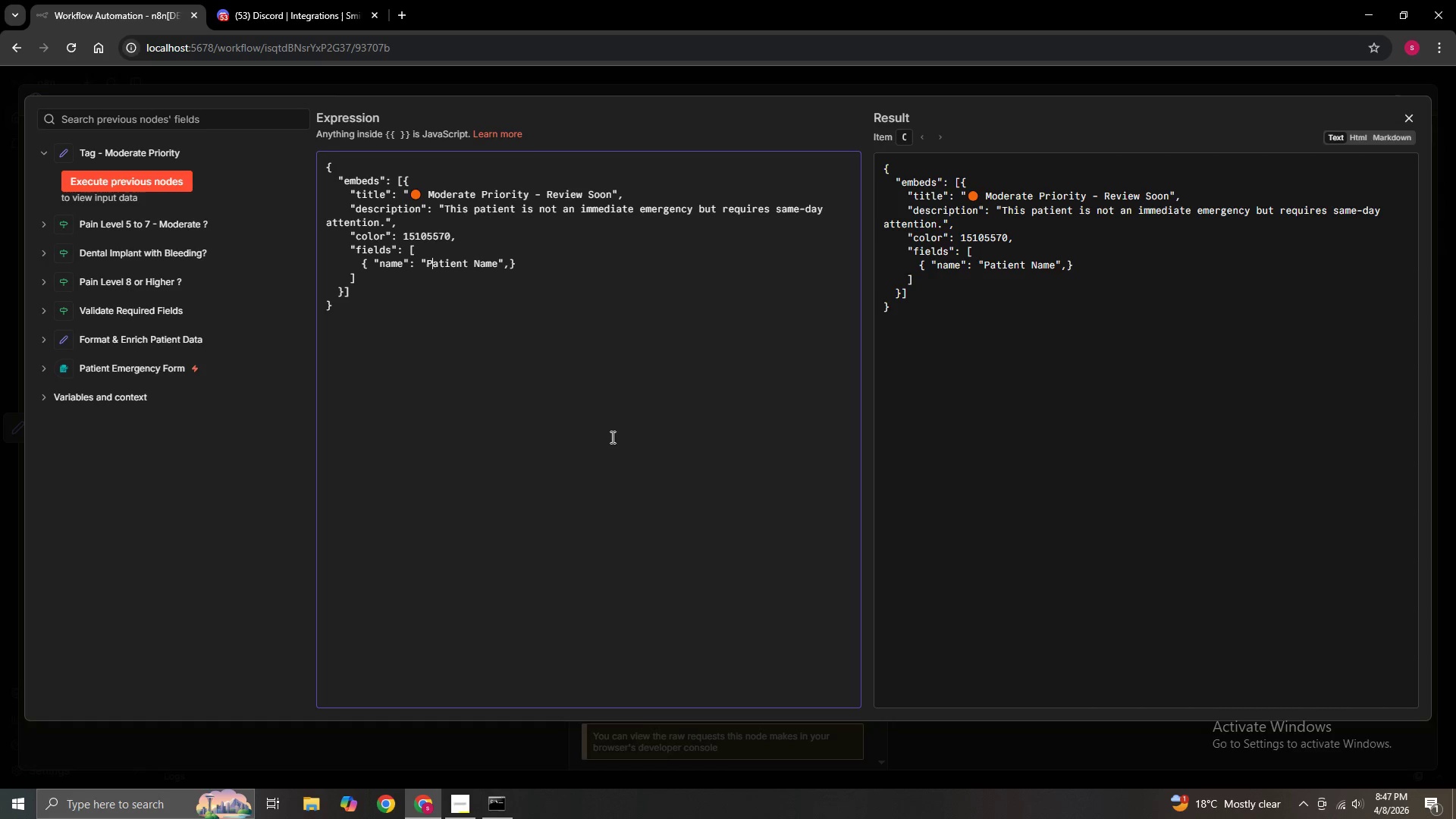 
key(ArrowLeft)
 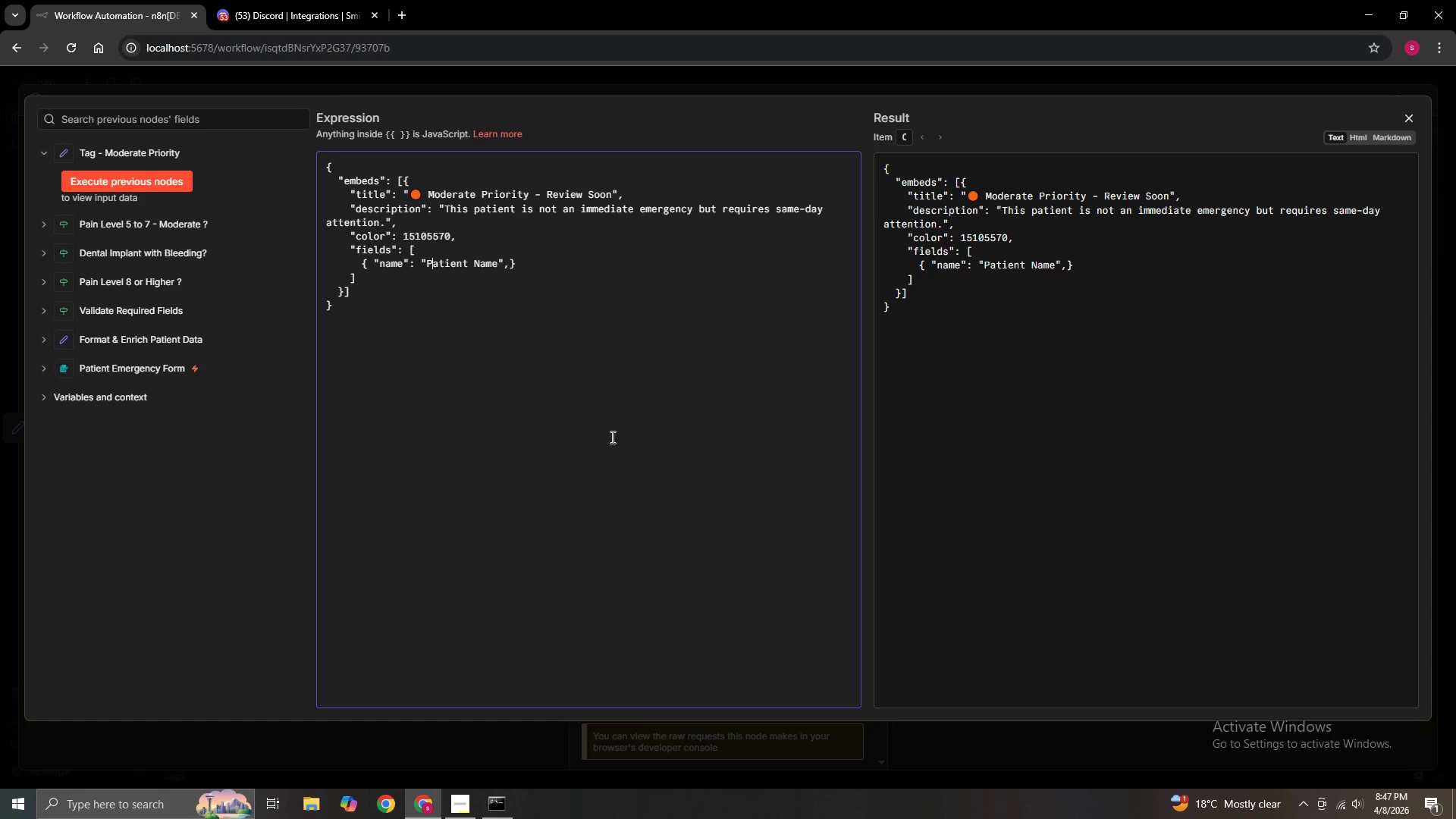 
key(ArrowLeft)
 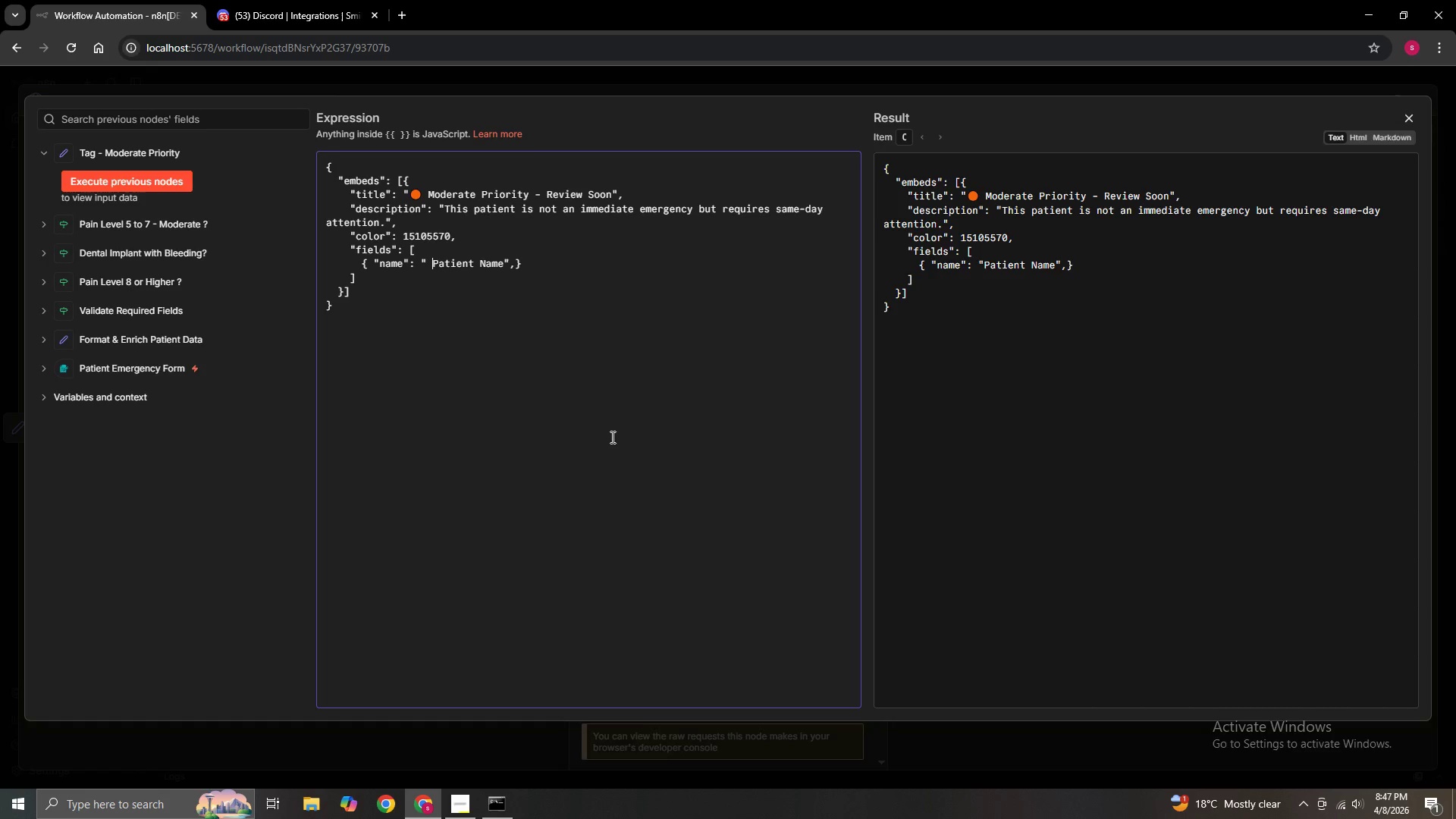 
key(Space)
 